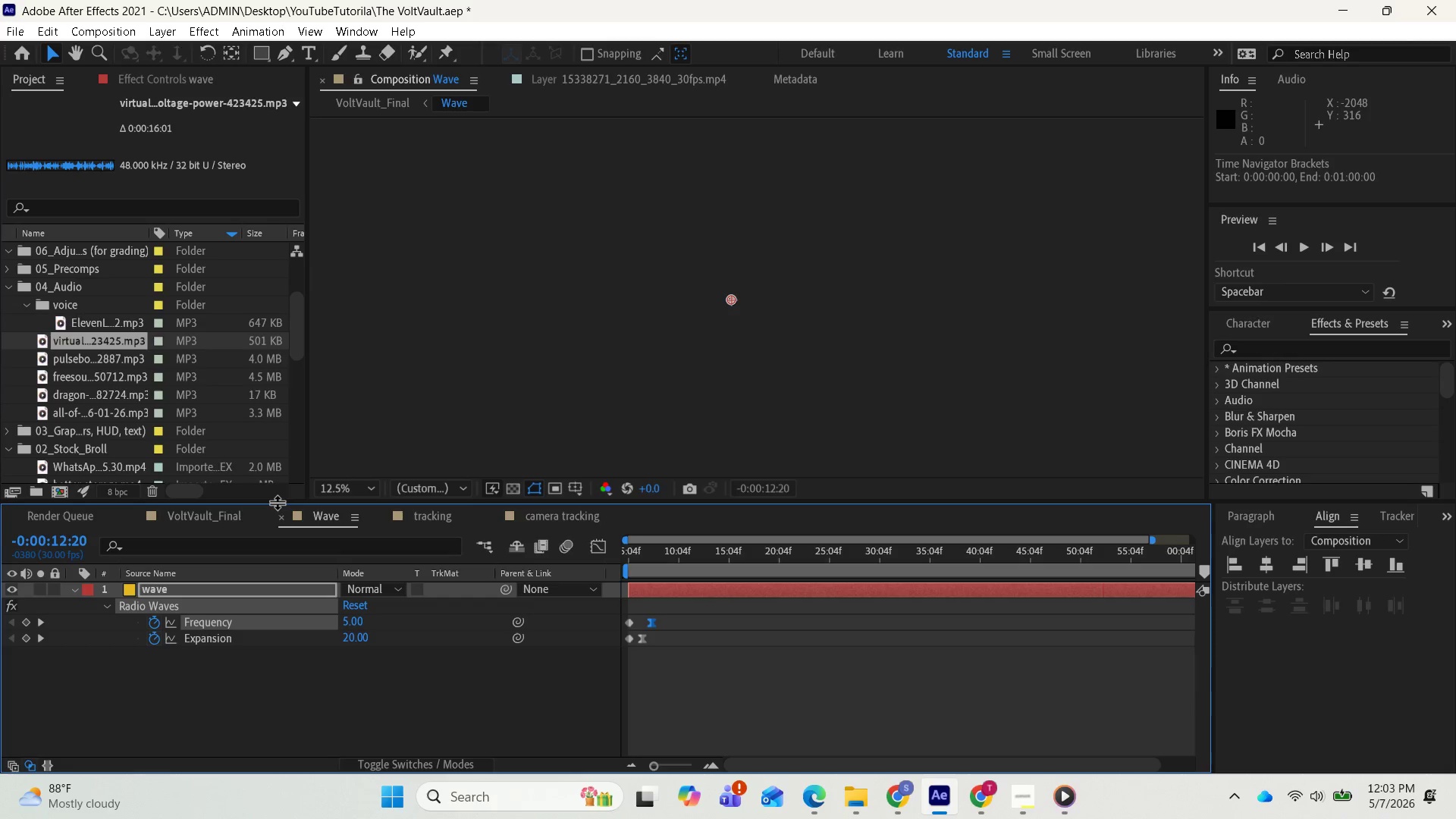 
left_click_drag(start_coordinate=[276, 501], to_coordinate=[283, 419])
 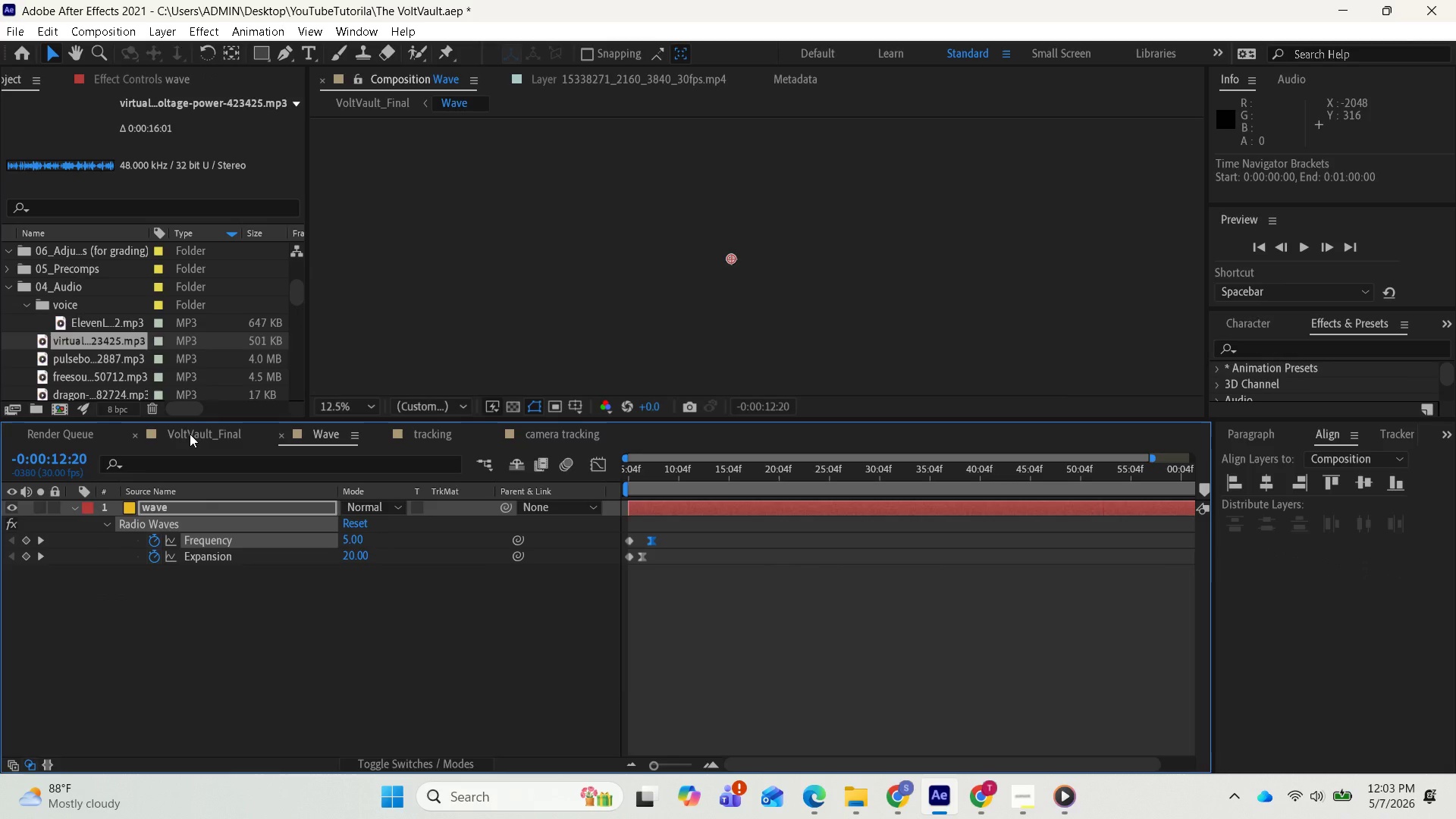 
left_click([190, 434])
 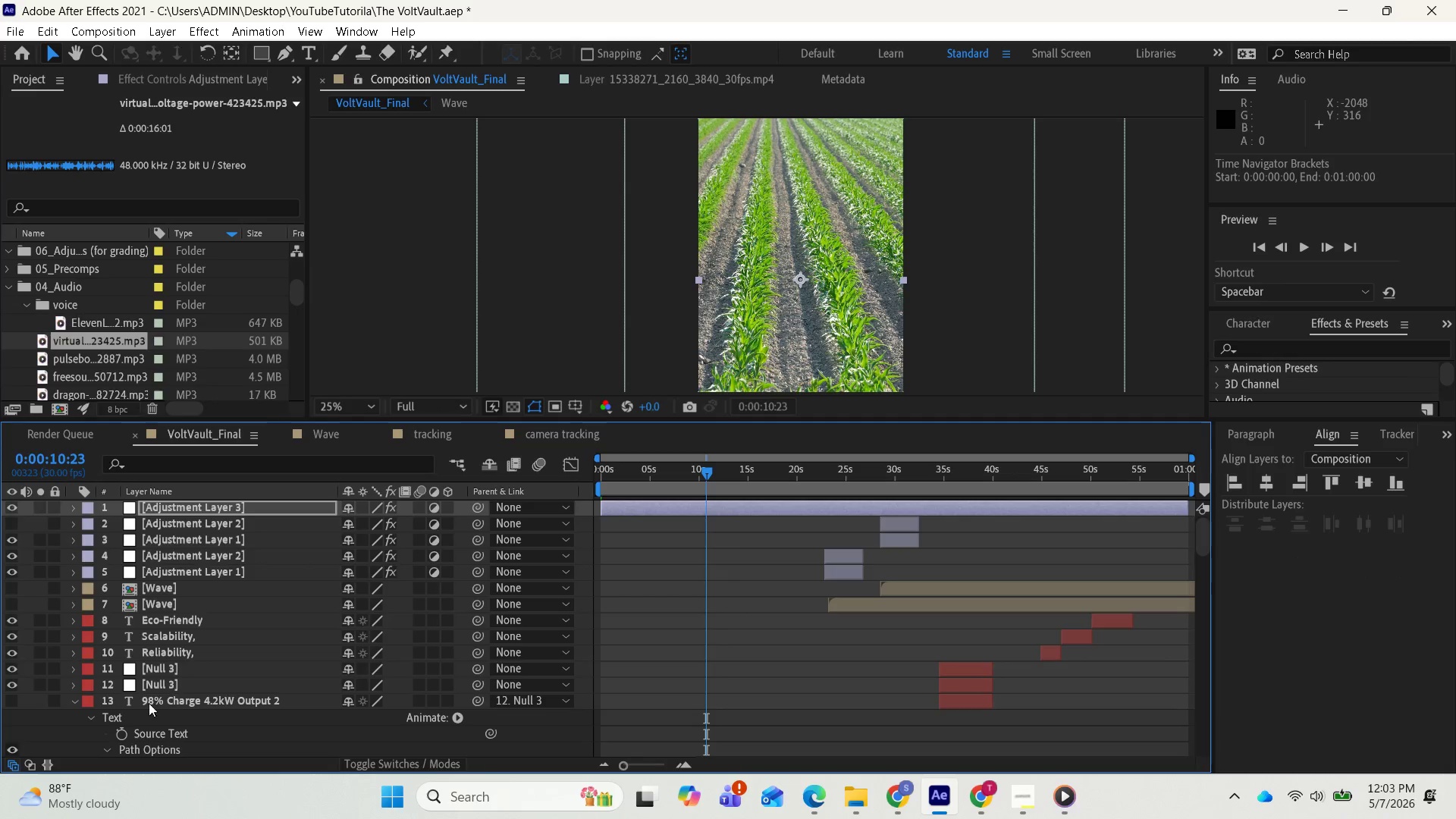 
left_click([74, 701])
 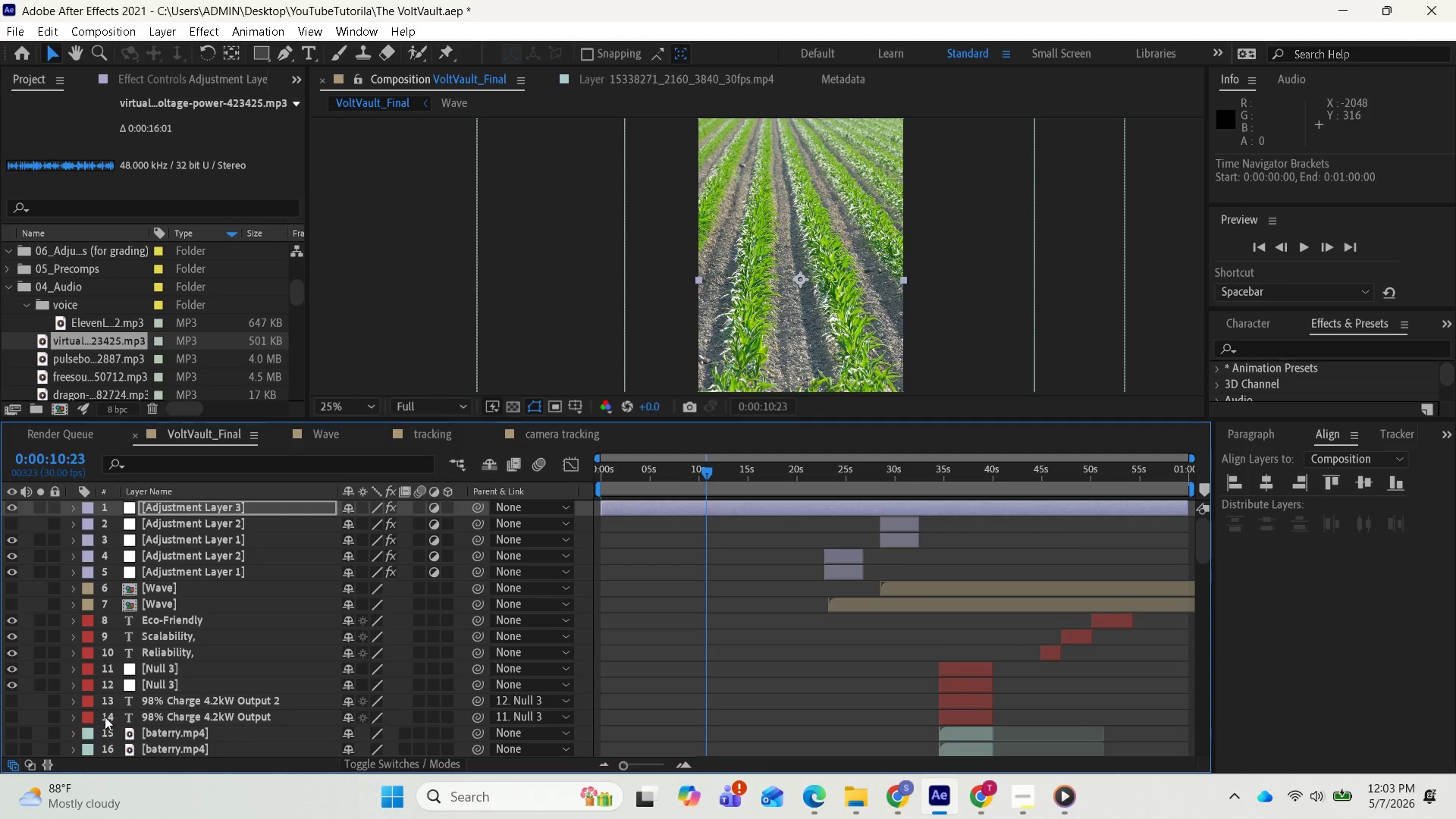 
scroll: coordinate [185, 660], scroll_direction: down, amount: 22.0
 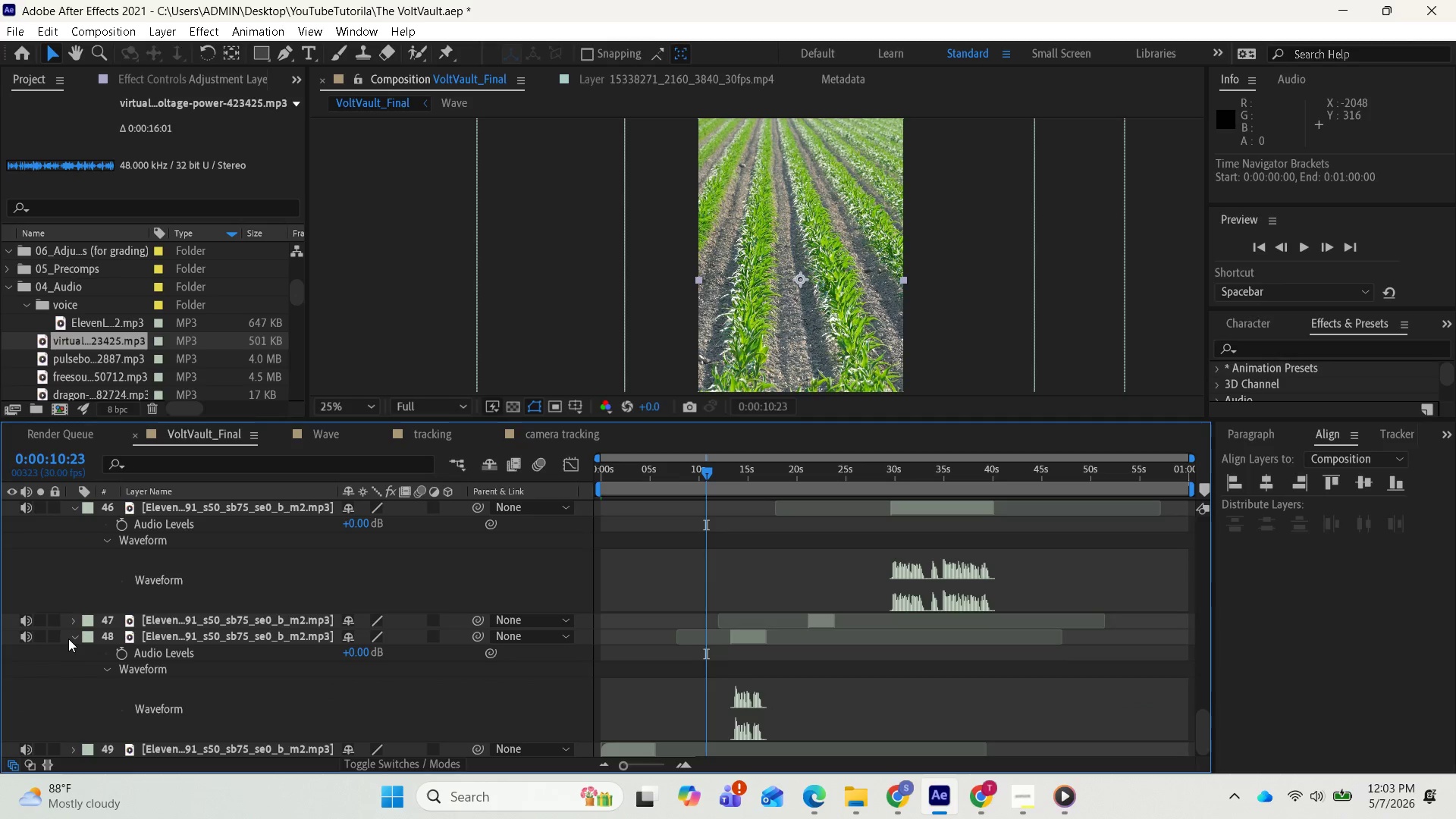 
left_click([72, 639])
 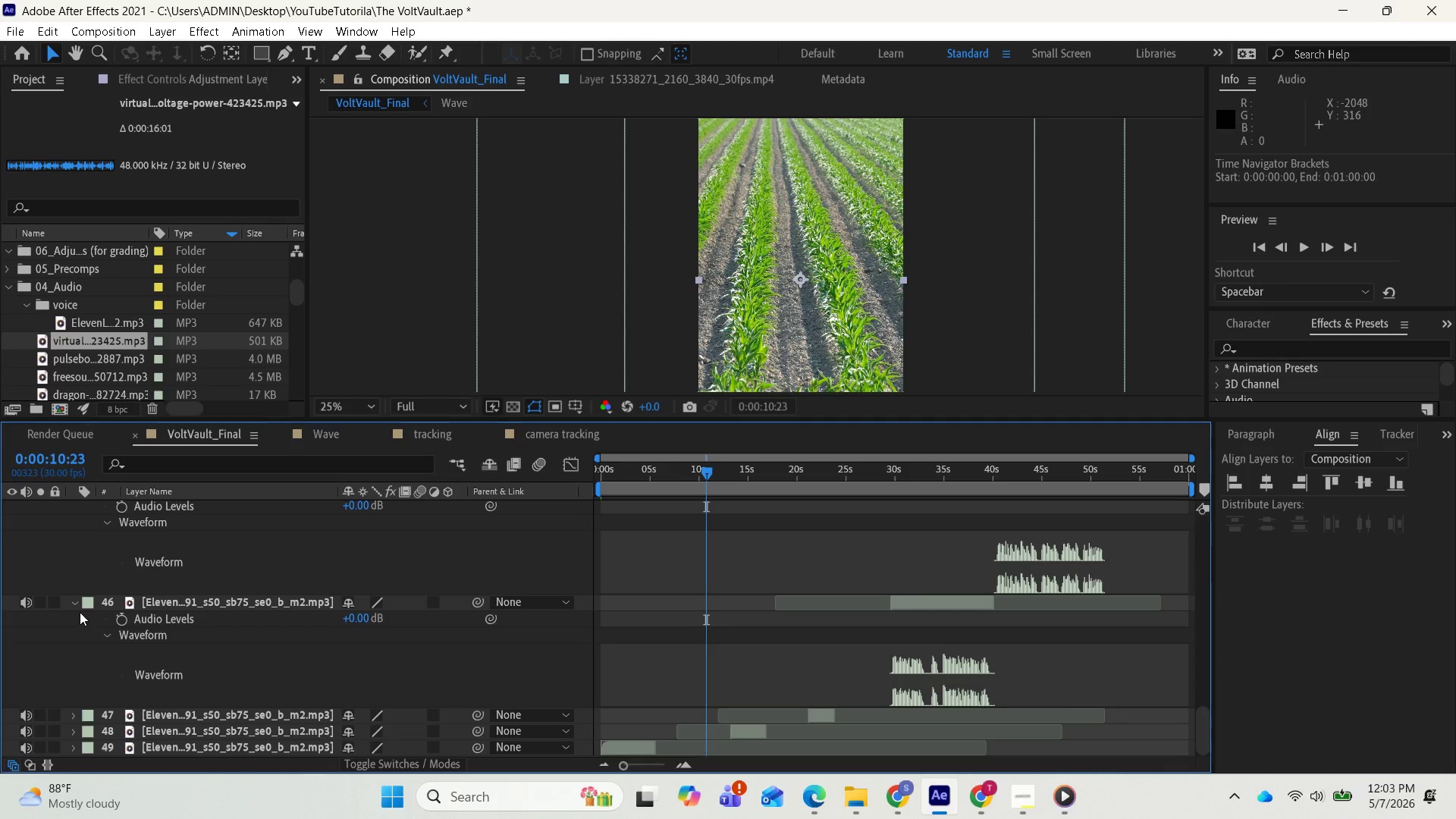 
left_click([74, 606])
 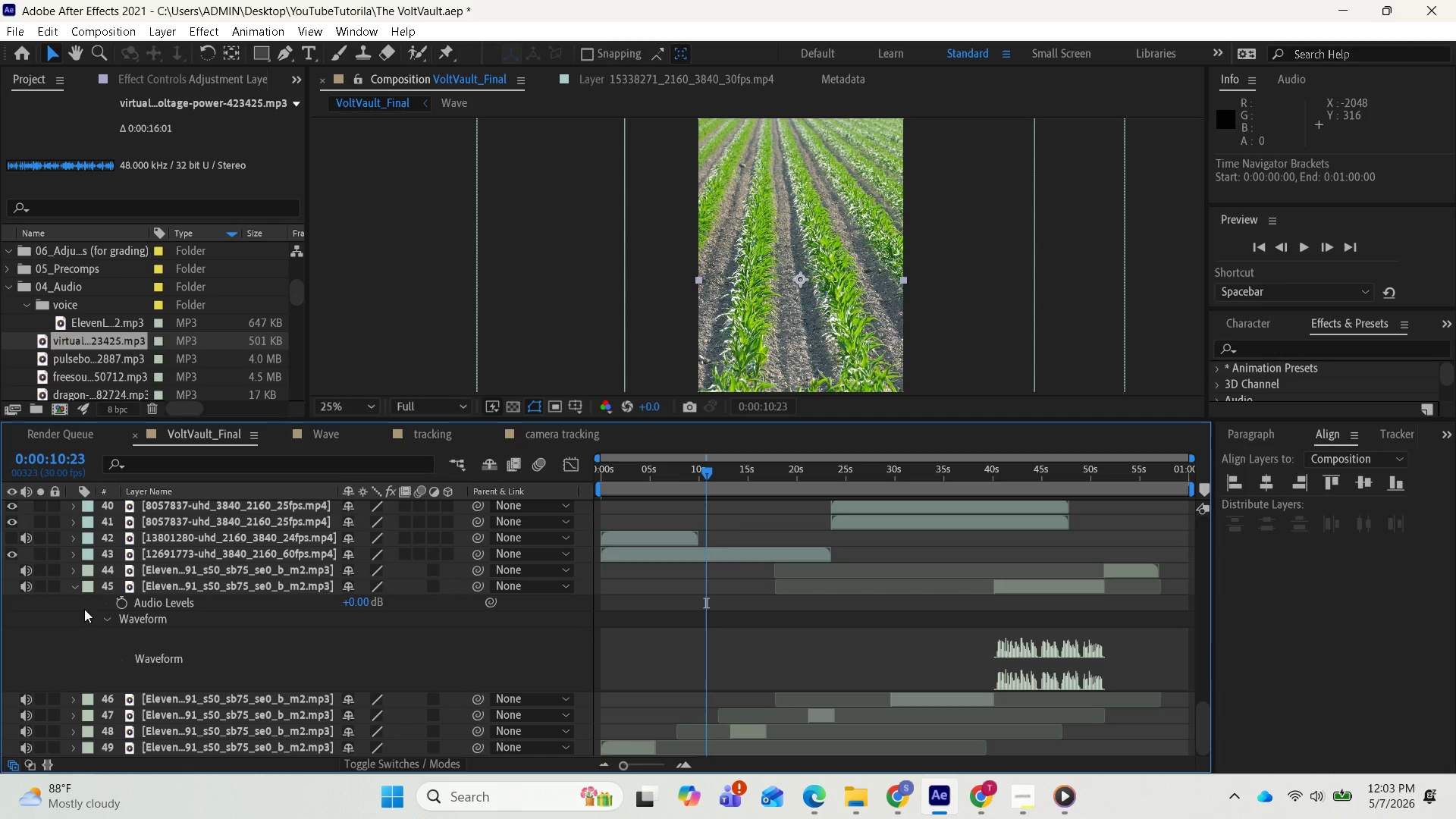 
left_click([78, 592])
 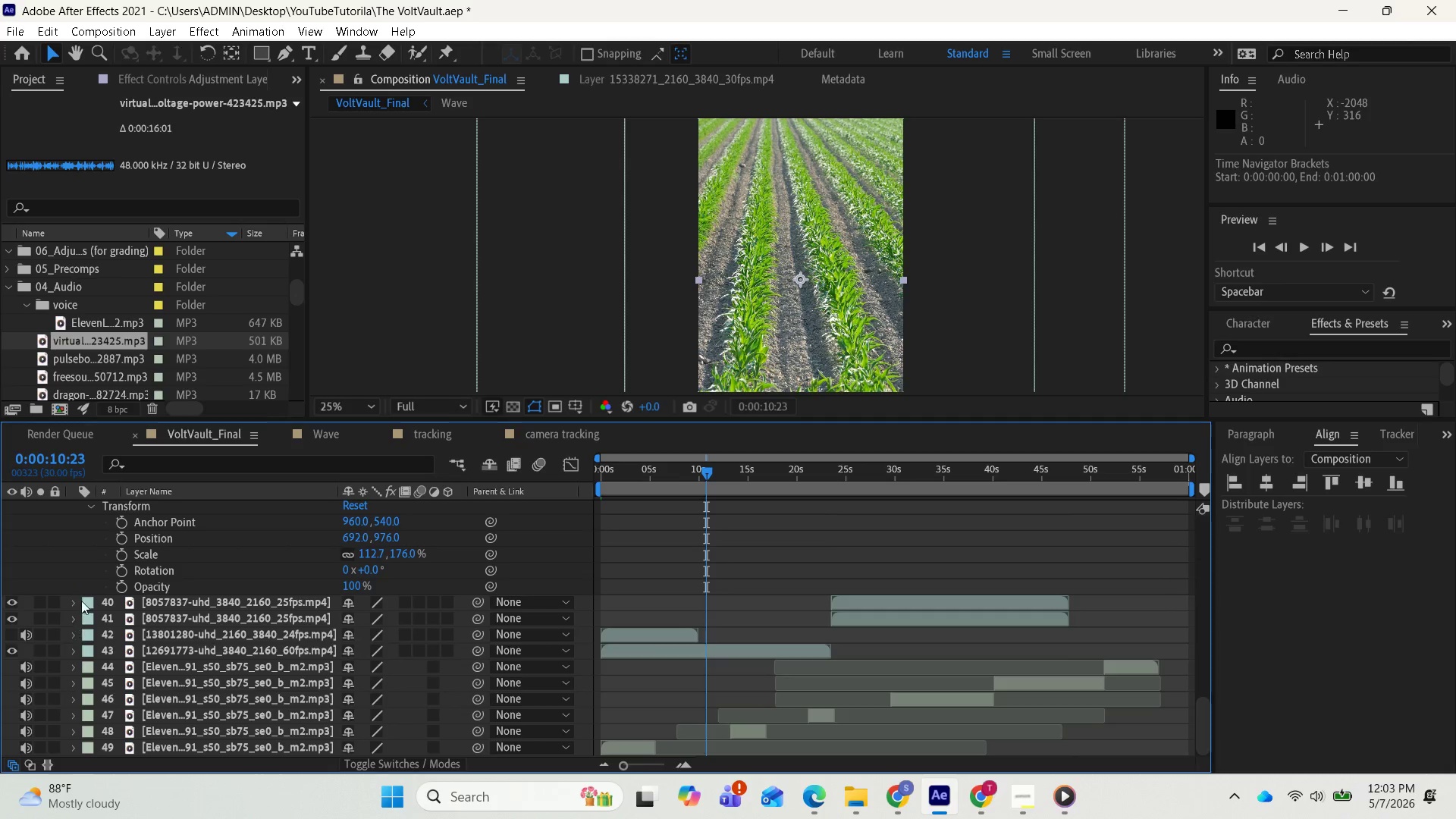 
scroll: coordinate [96, 579], scroll_direction: up, amount: 1.0
 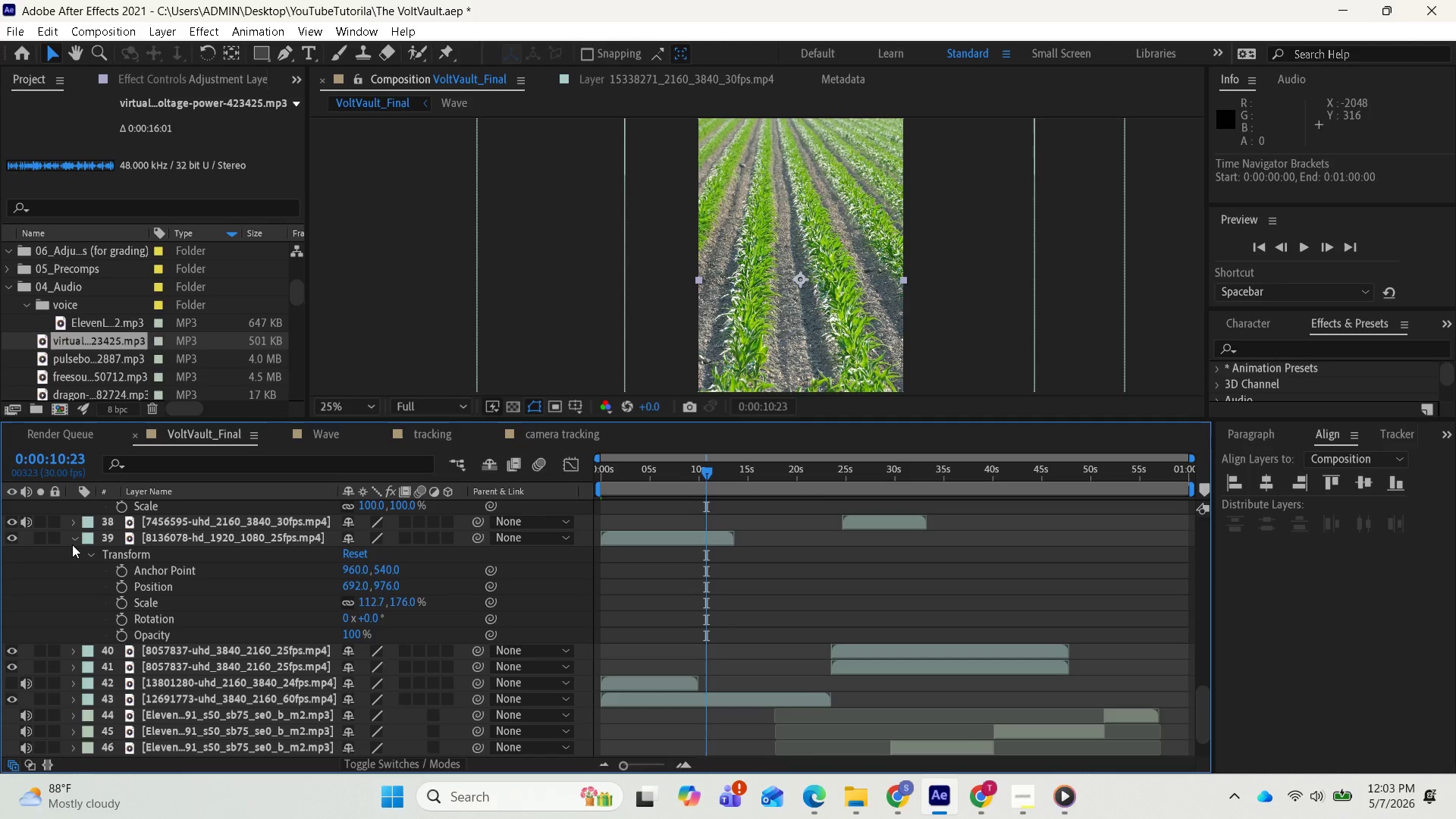 
left_click([72, 544])
 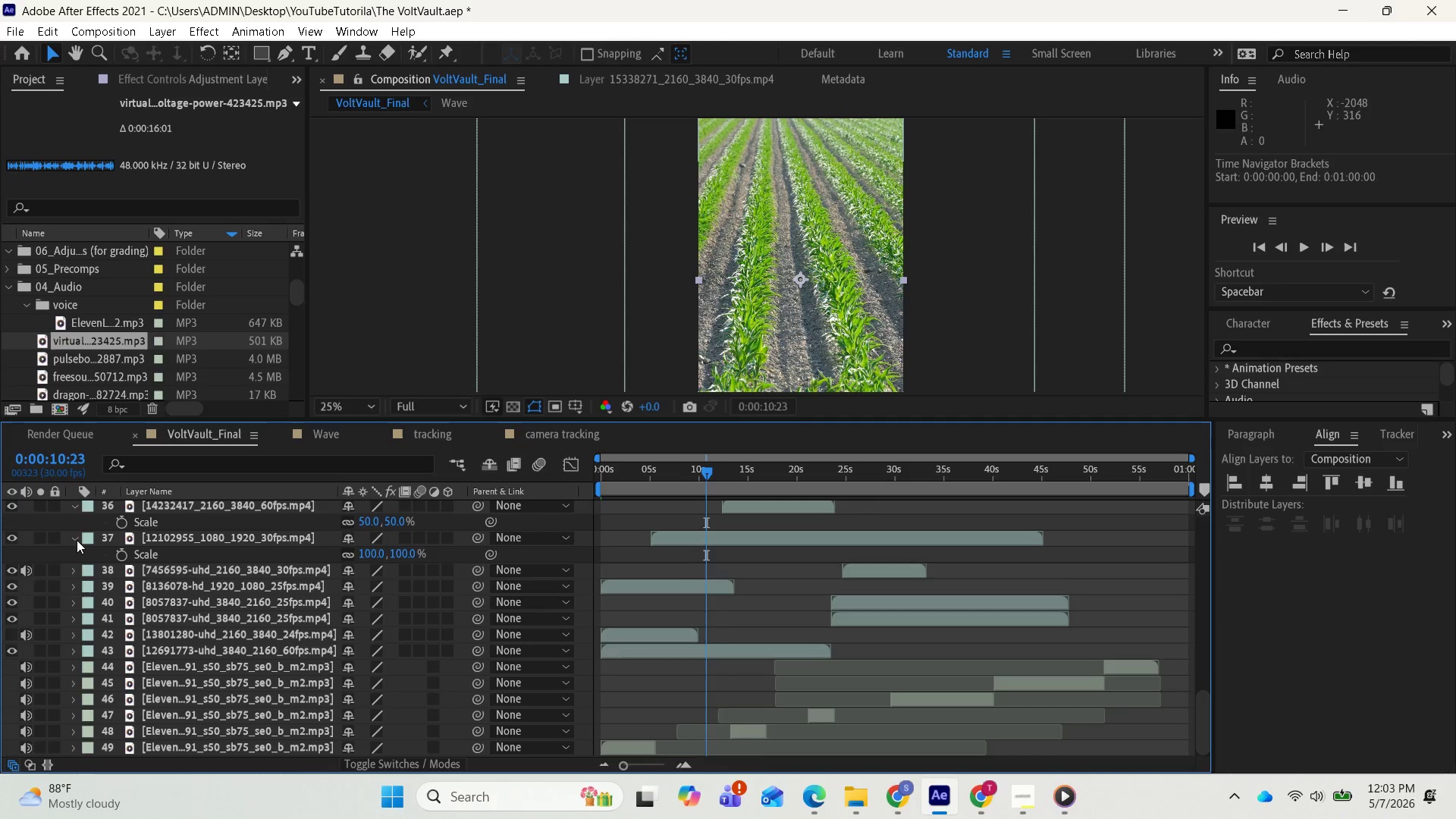 
left_click([76, 539])
 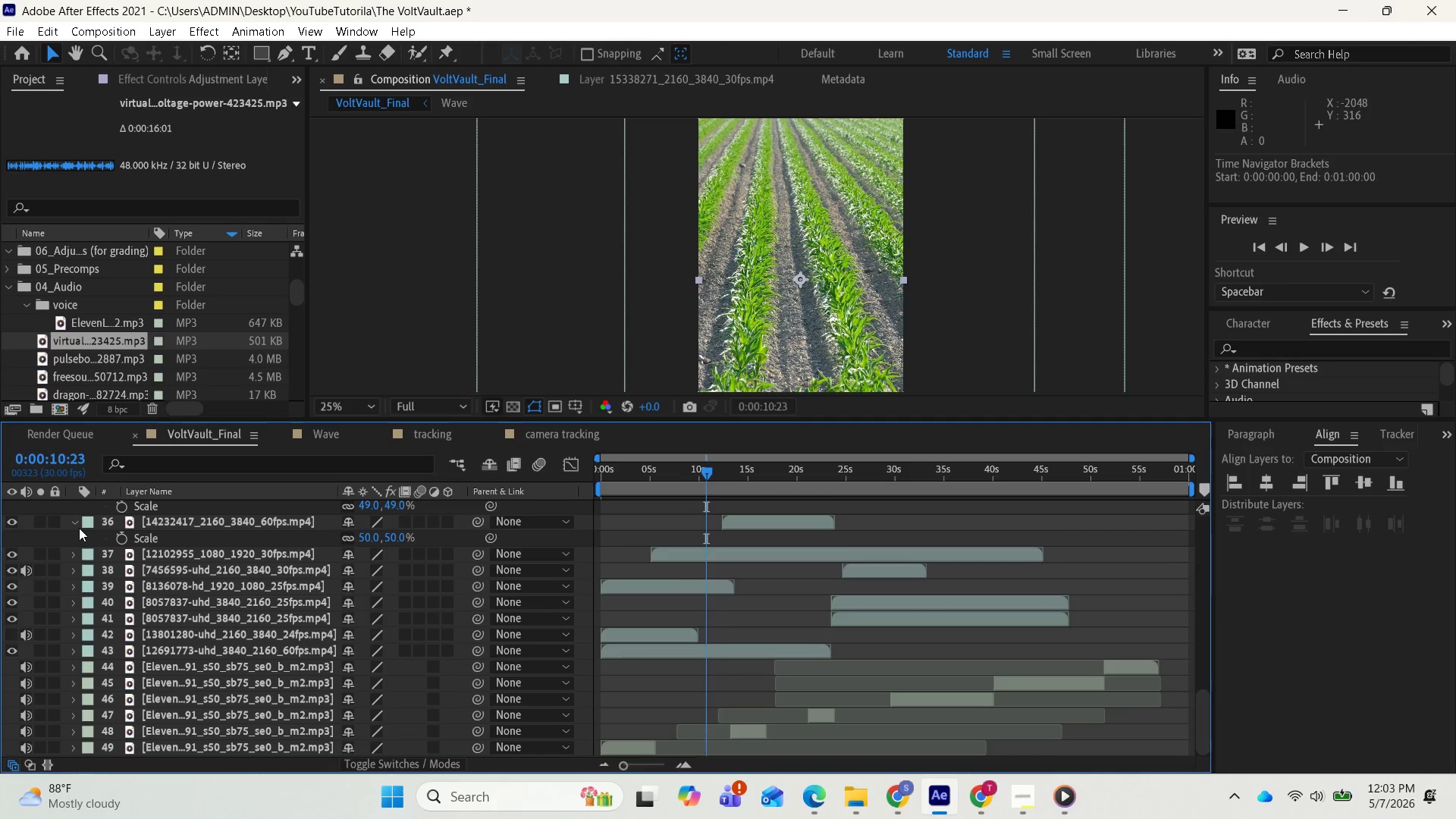 
left_click([77, 525])
 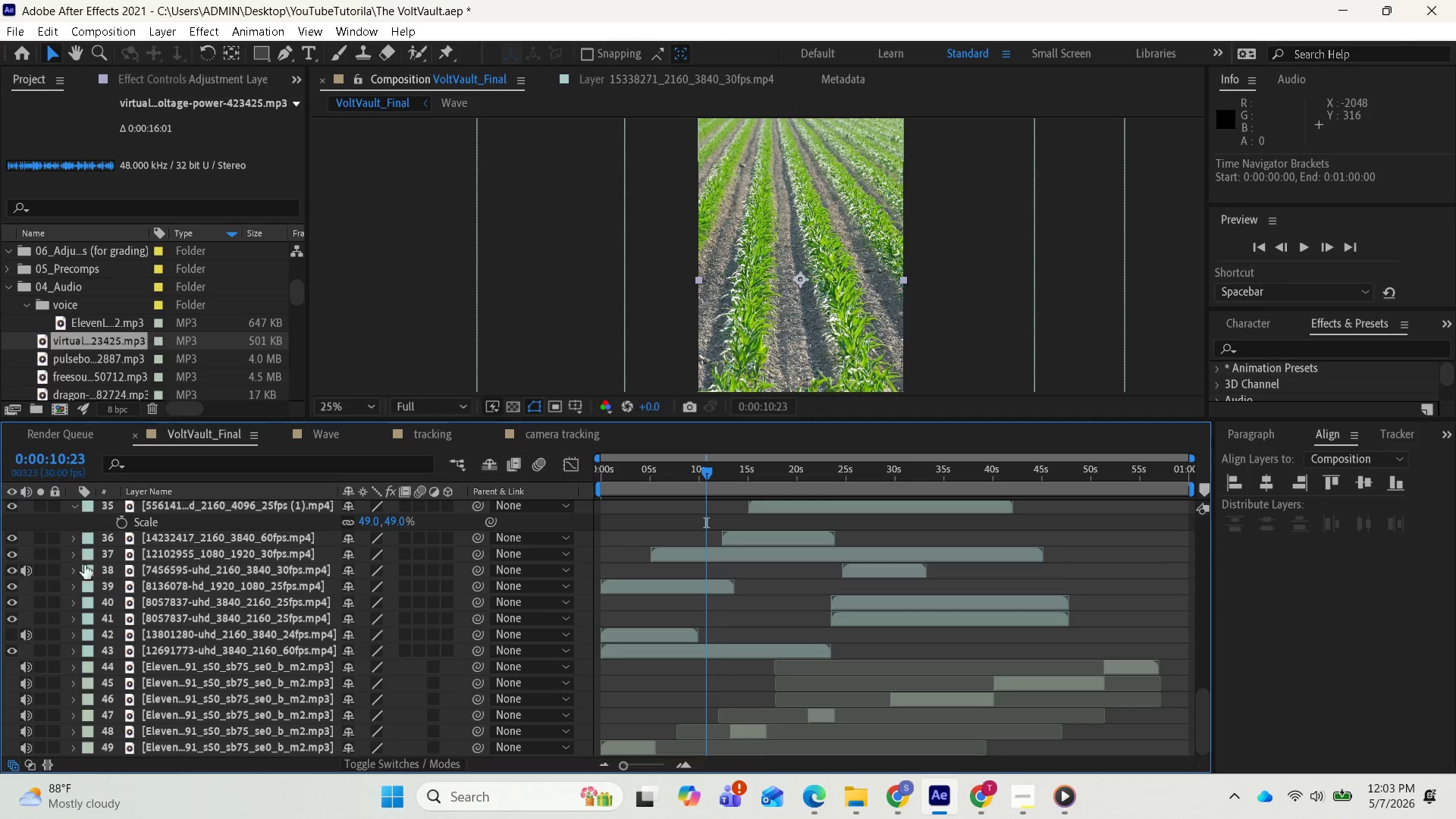 
scroll: coordinate [86, 573], scroll_direction: up, amount: 1.0
 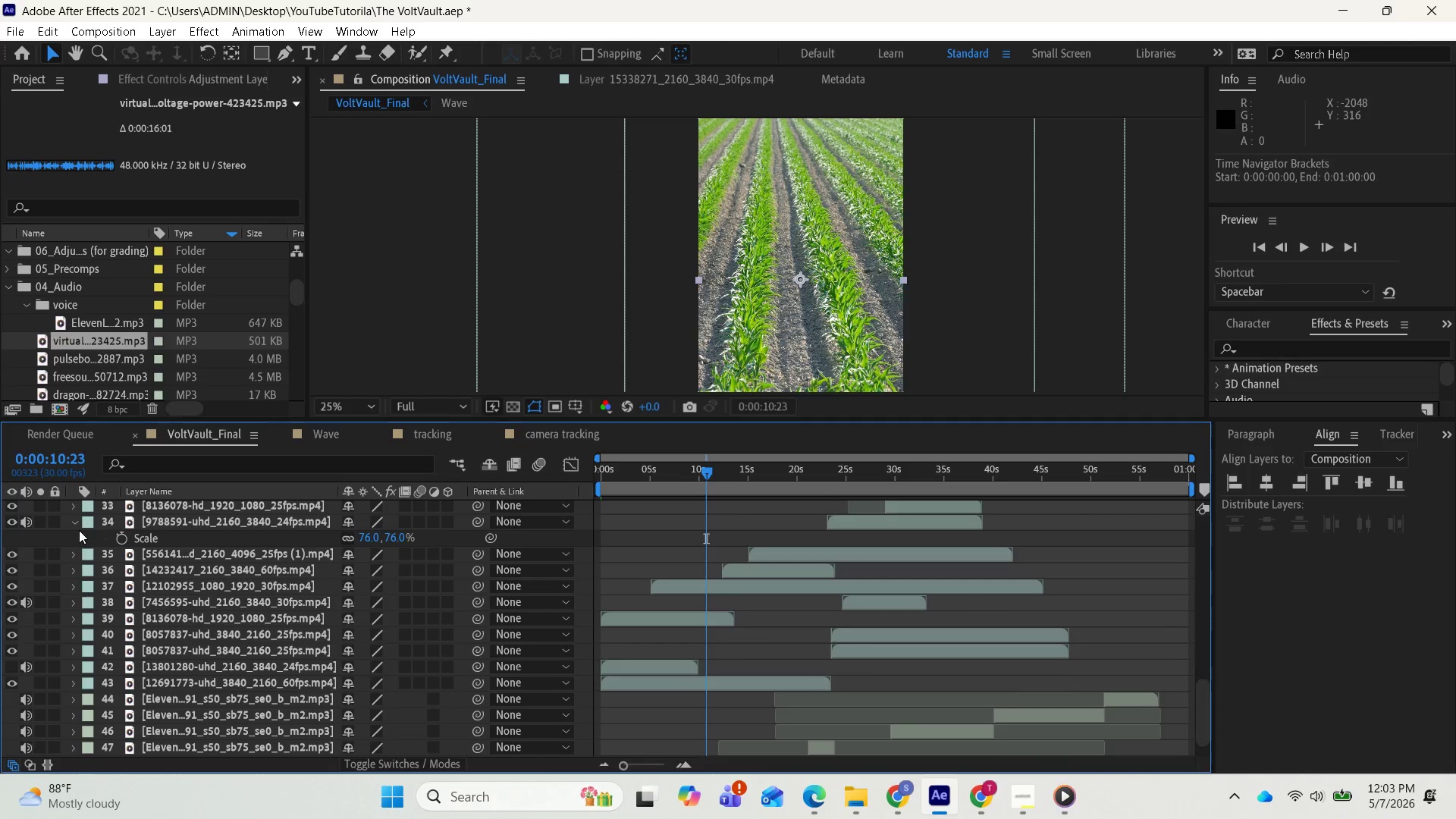 
left_click([77, 526])
 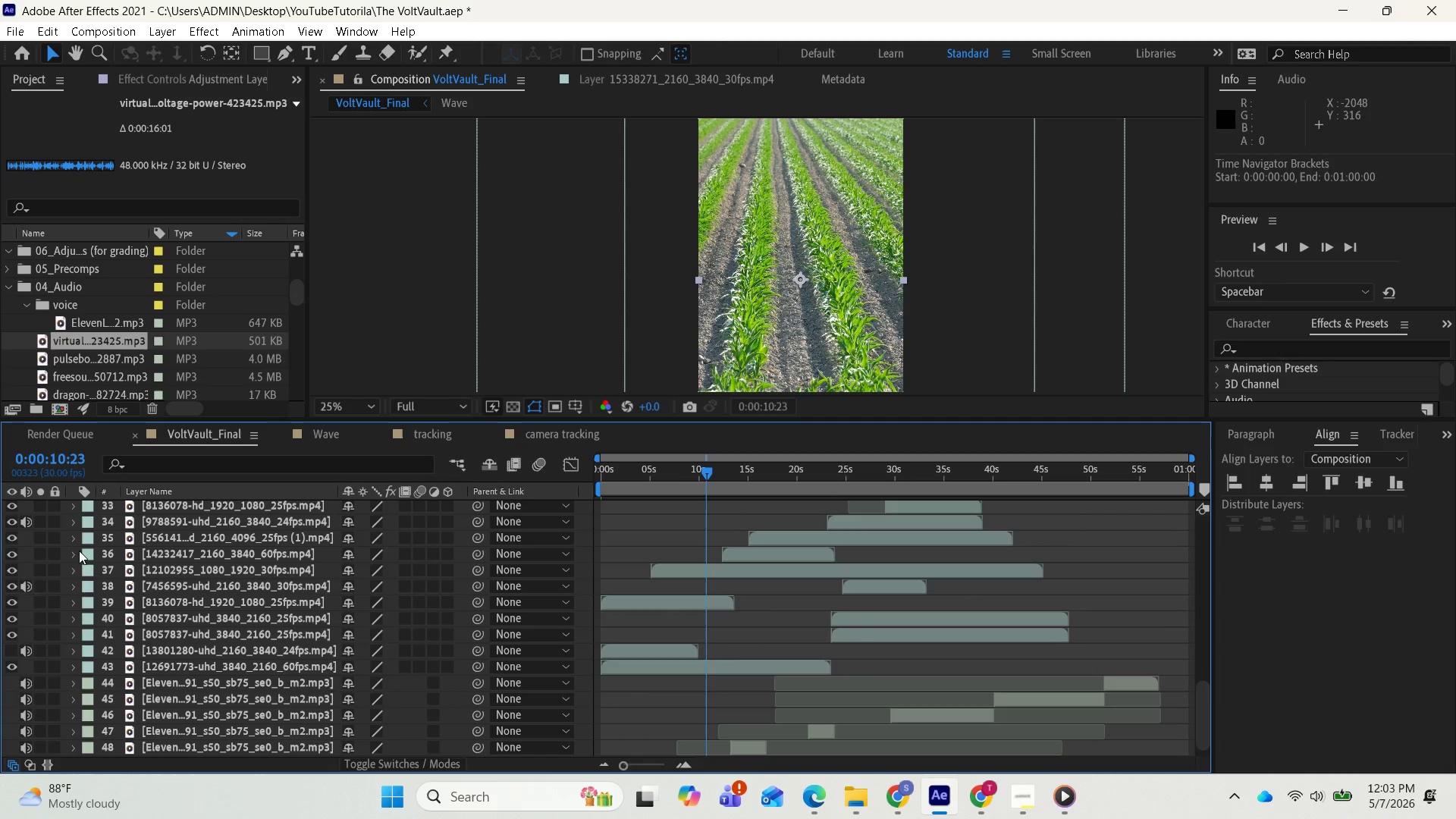 
scroll: coordinate [109, 613], scroll_direction: down, amount: 12.0
 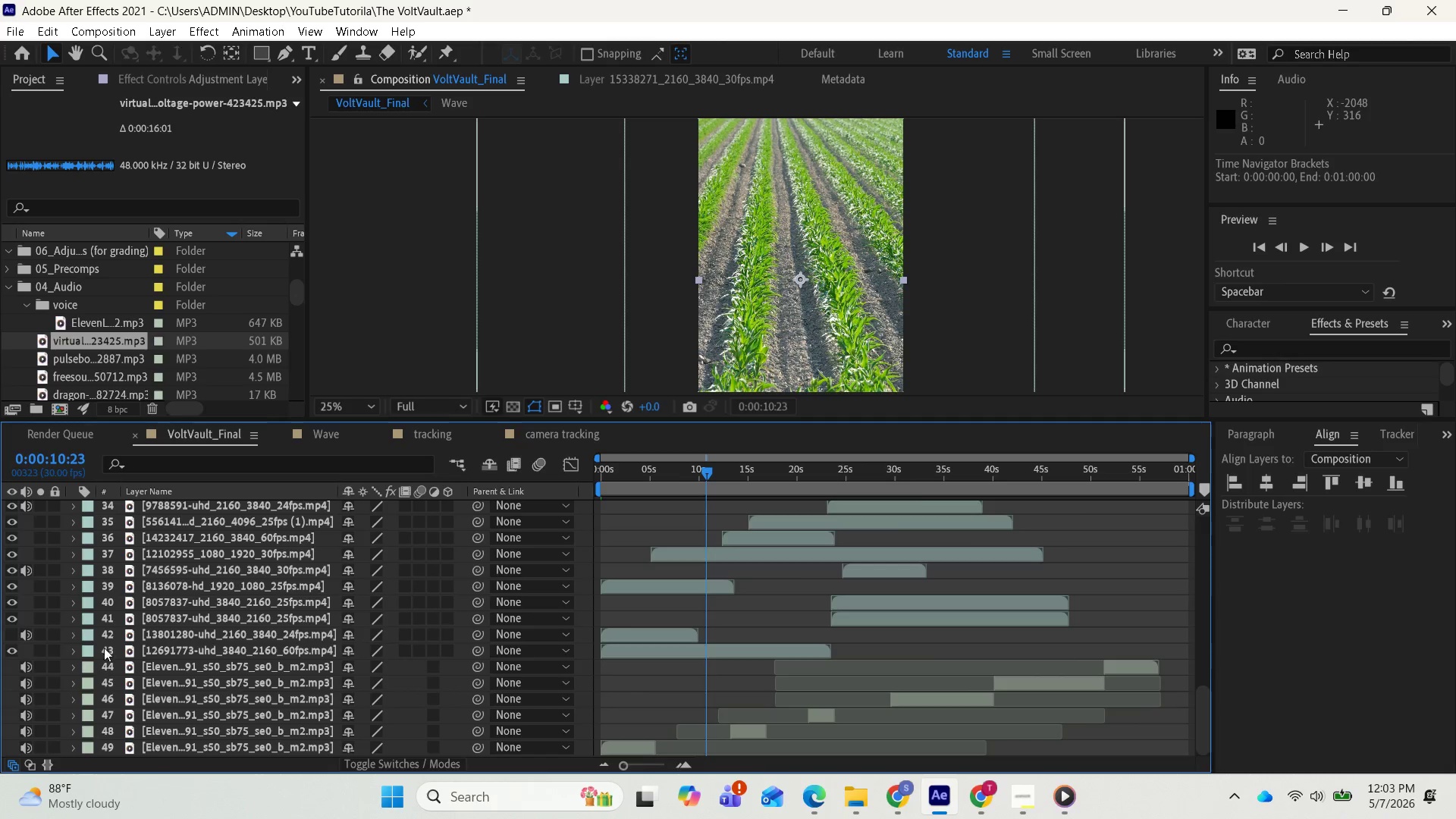 
scroll: coordinate [134, 555], scroll_direction: up, amount: 7.0
 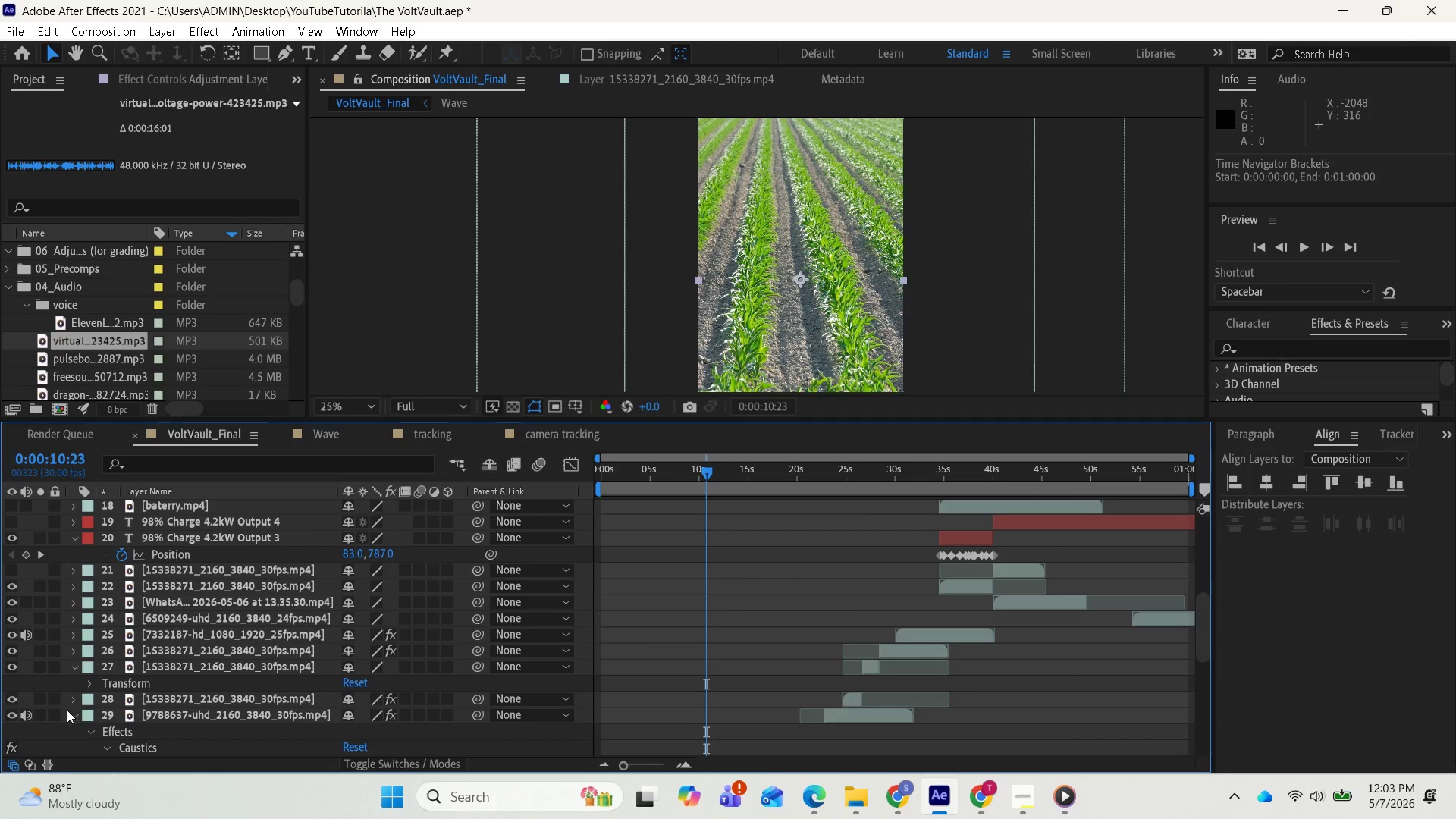 
left_click([74, 713])
 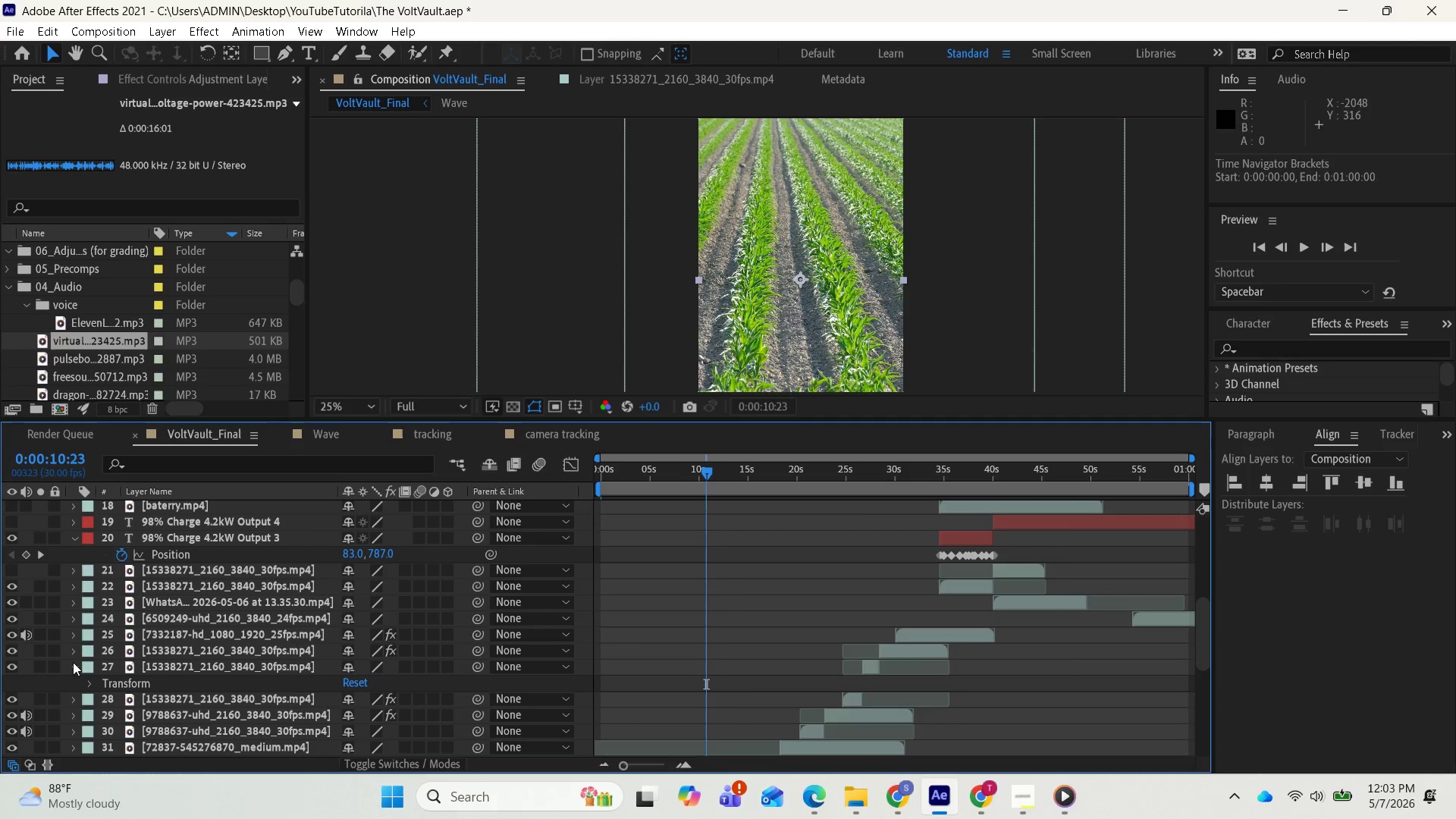 
left_click([73, 668])
 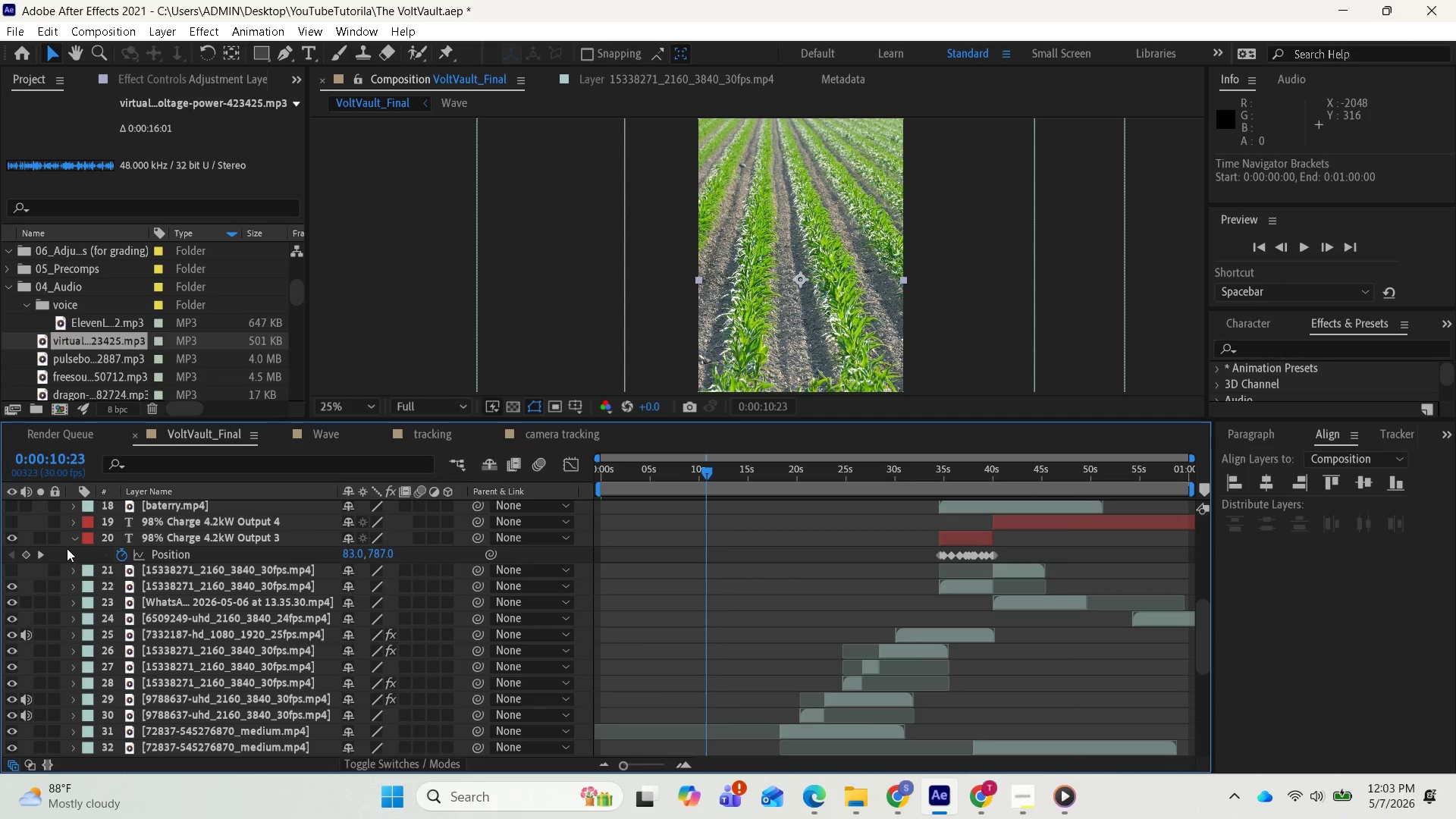 
left_click([72, 541])
 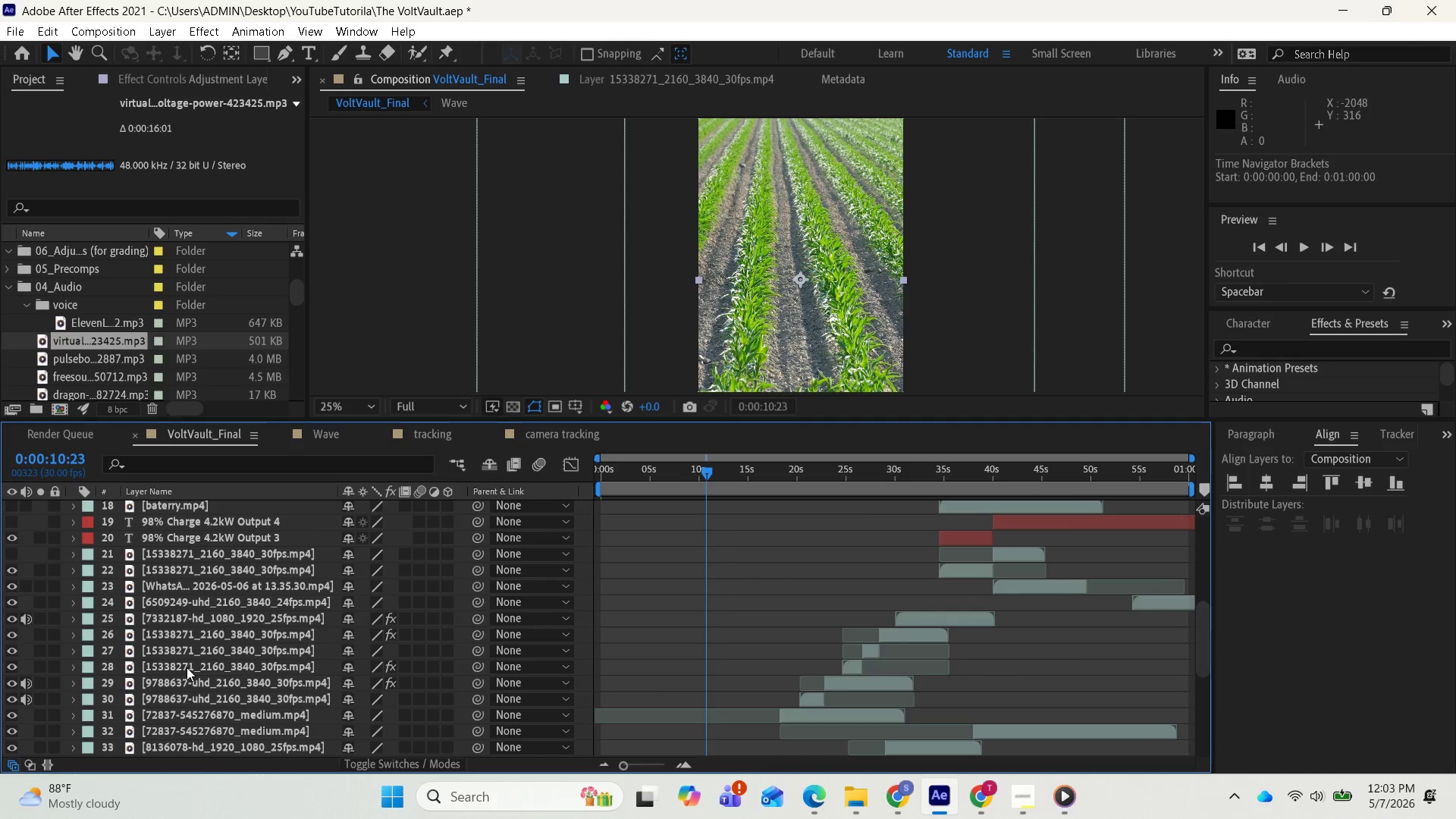 
scroll: coordinate [231, 650], scroll_direction: up, amount: 8.0
 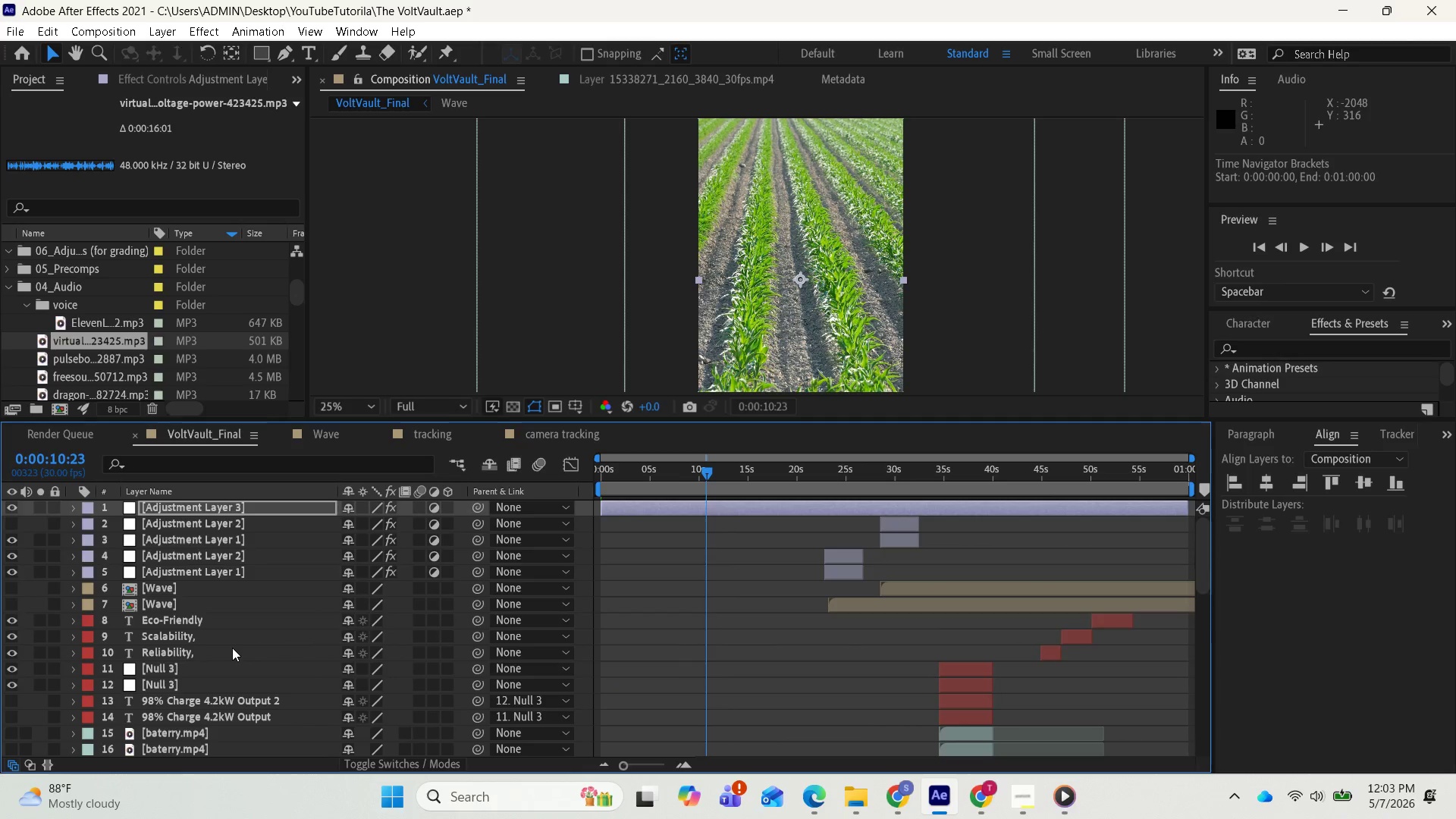 
scroll: coordinate [241, 658], scroll_direction: down, amount: 23.0
 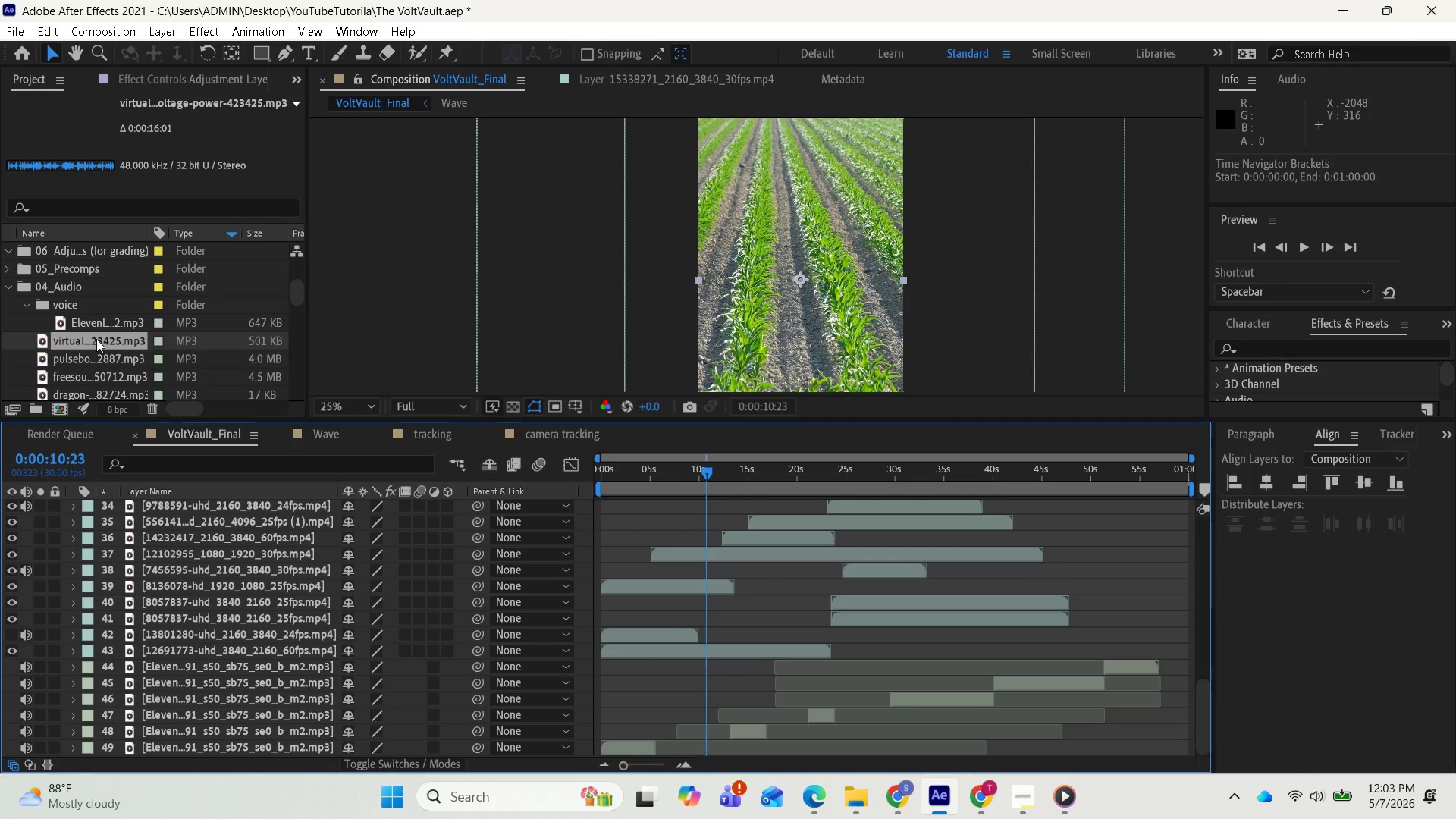 
left_click_drag(start_coordinate=[96, 339], to_coordinate=[127, 758])
 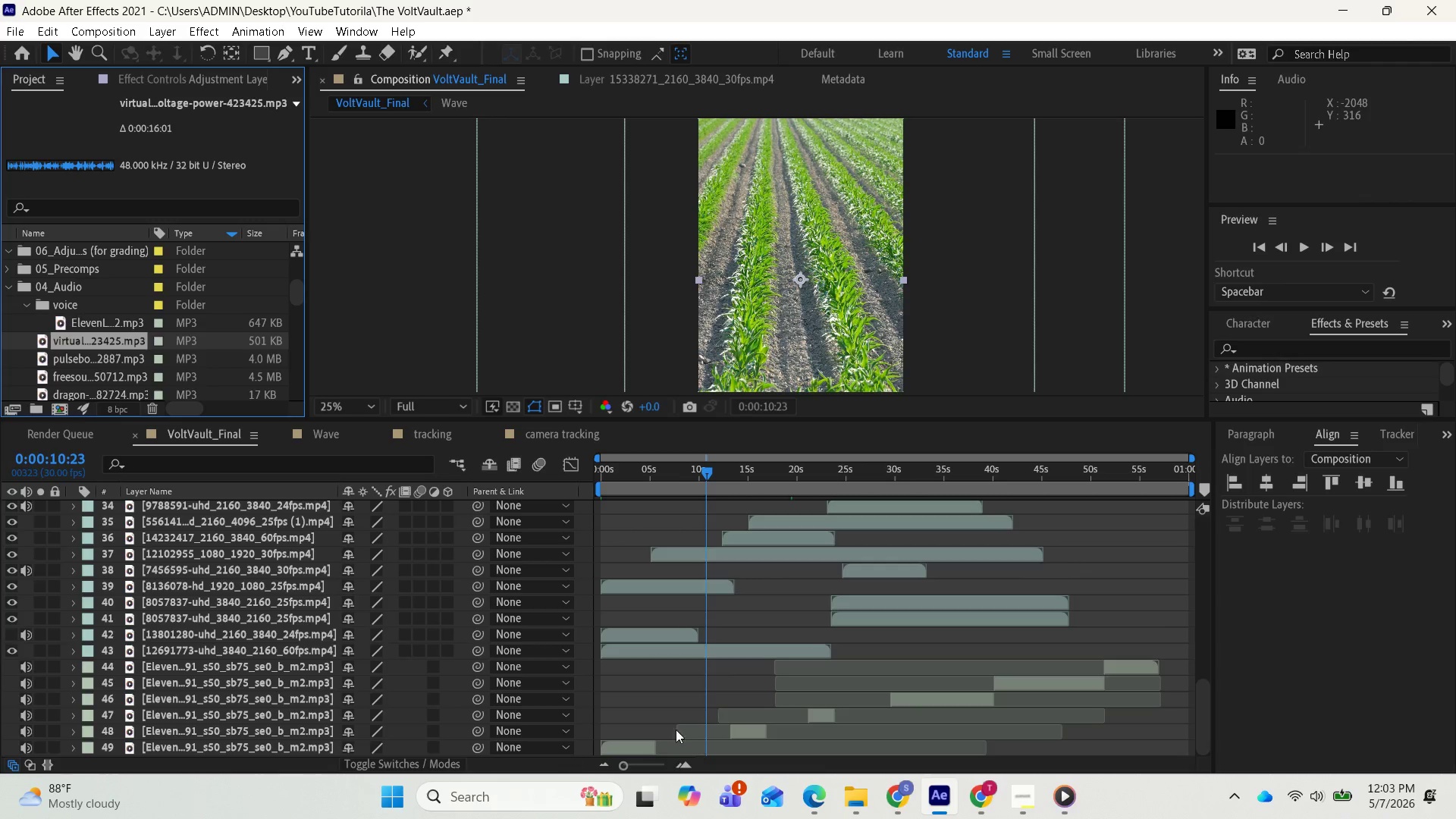 
scroll: coordinate [880, 683], scroll_direction: down, amount: 2.0
 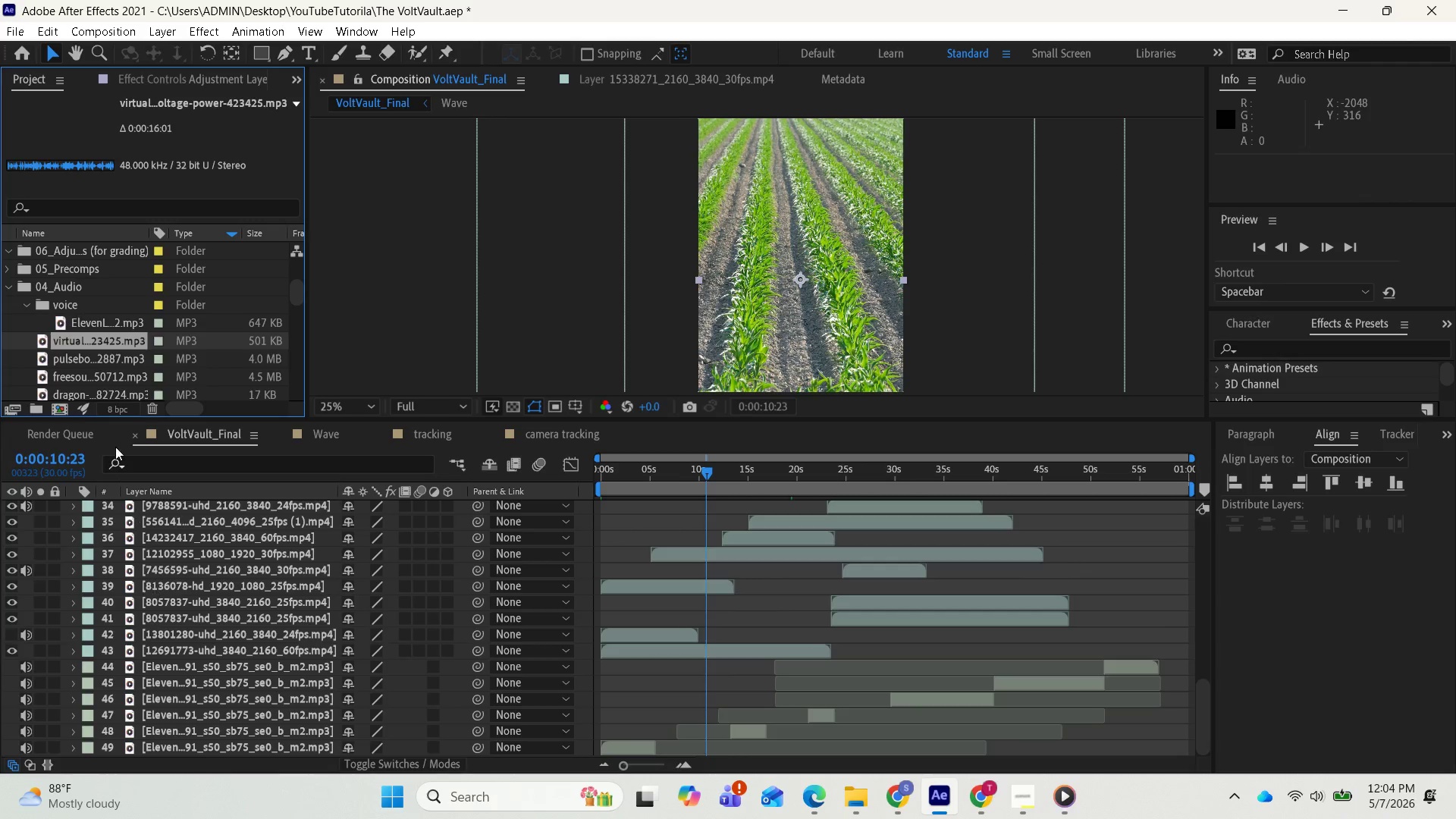 
left_click_drag(start_coordinate=[93, 338], to_coordinate=[94, 755])
 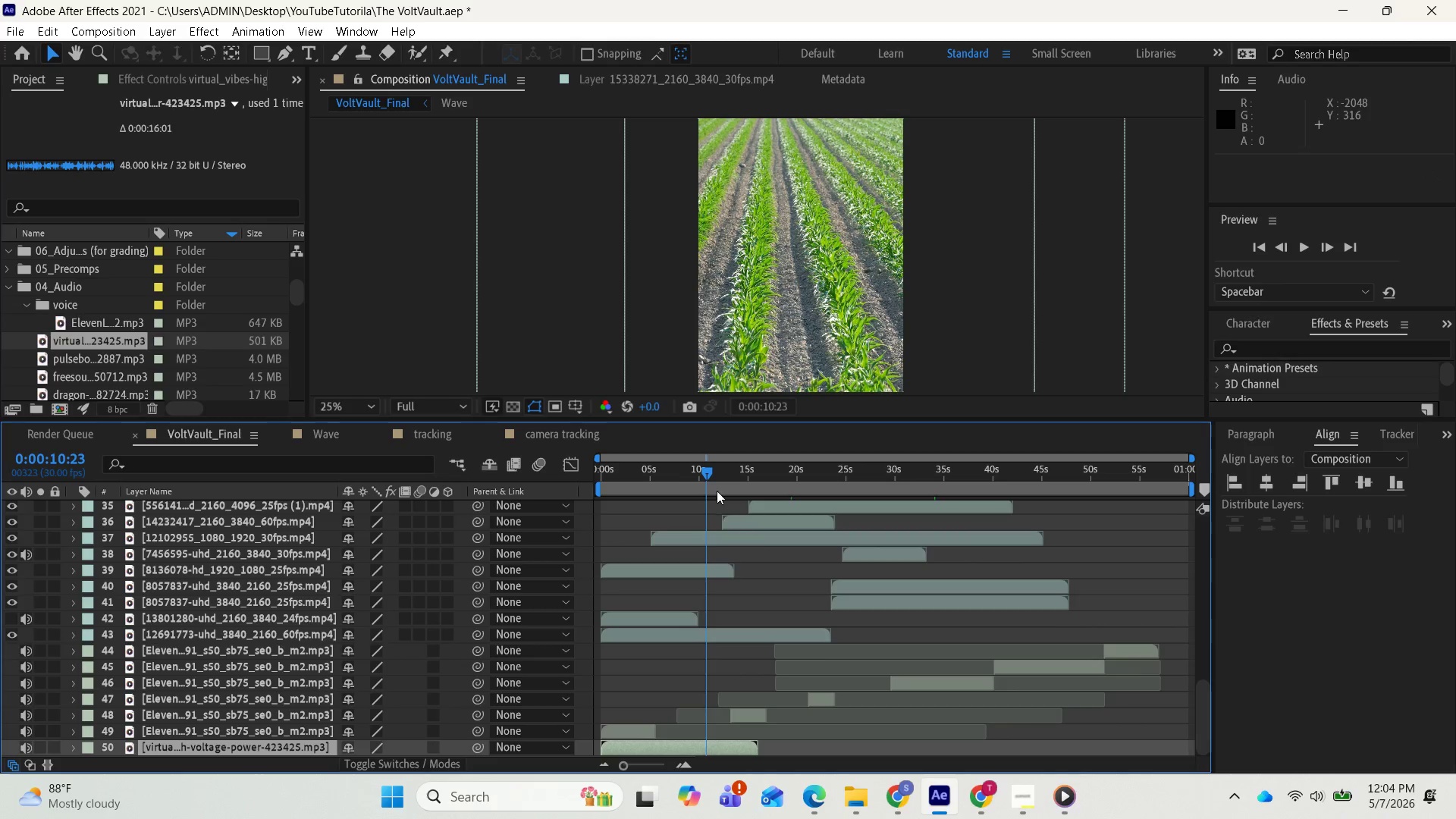 
left_click_drag(start_coordinate=[699, 472], to_coordinate=[603, 461])
 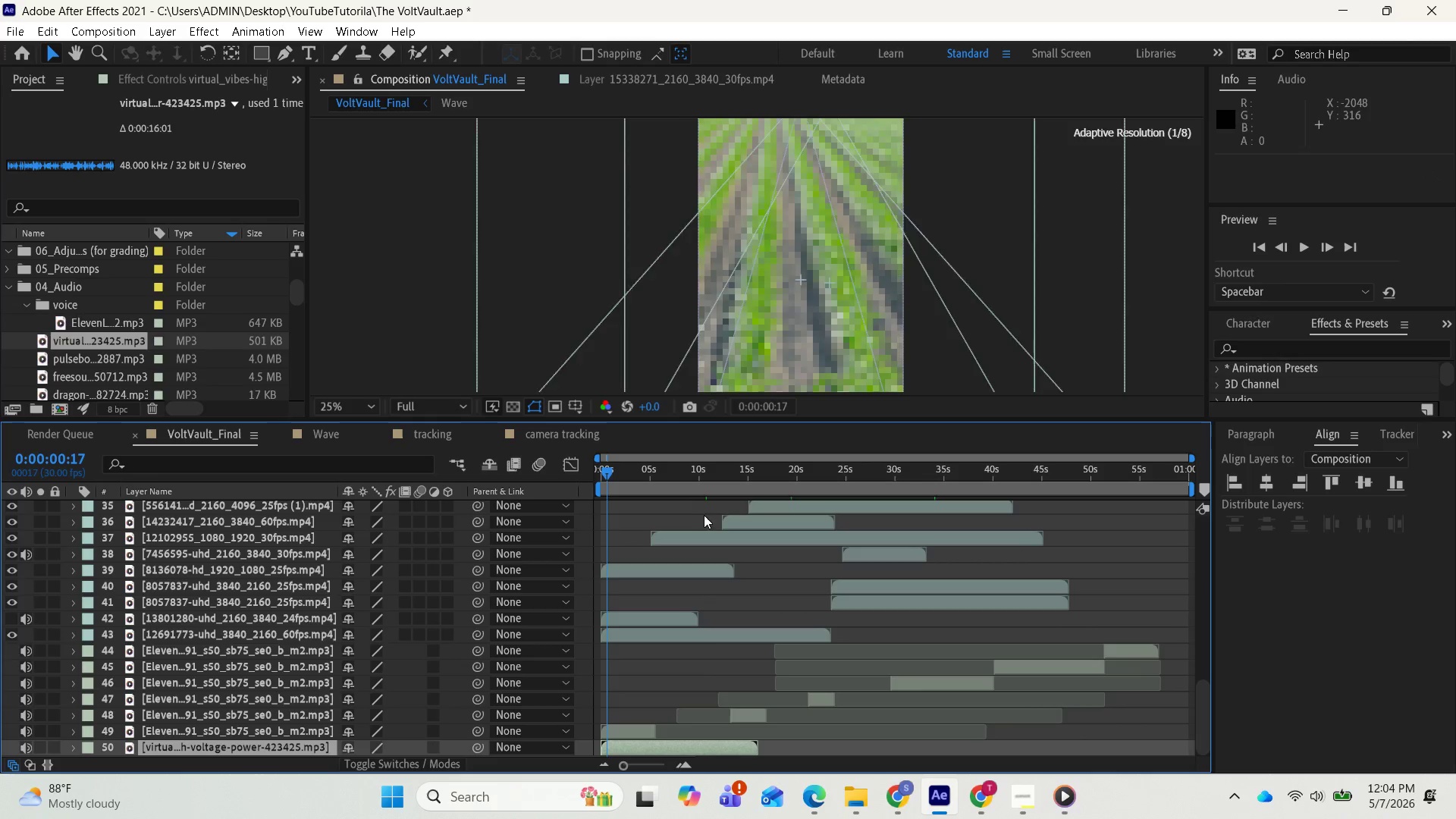 
key(Space)
 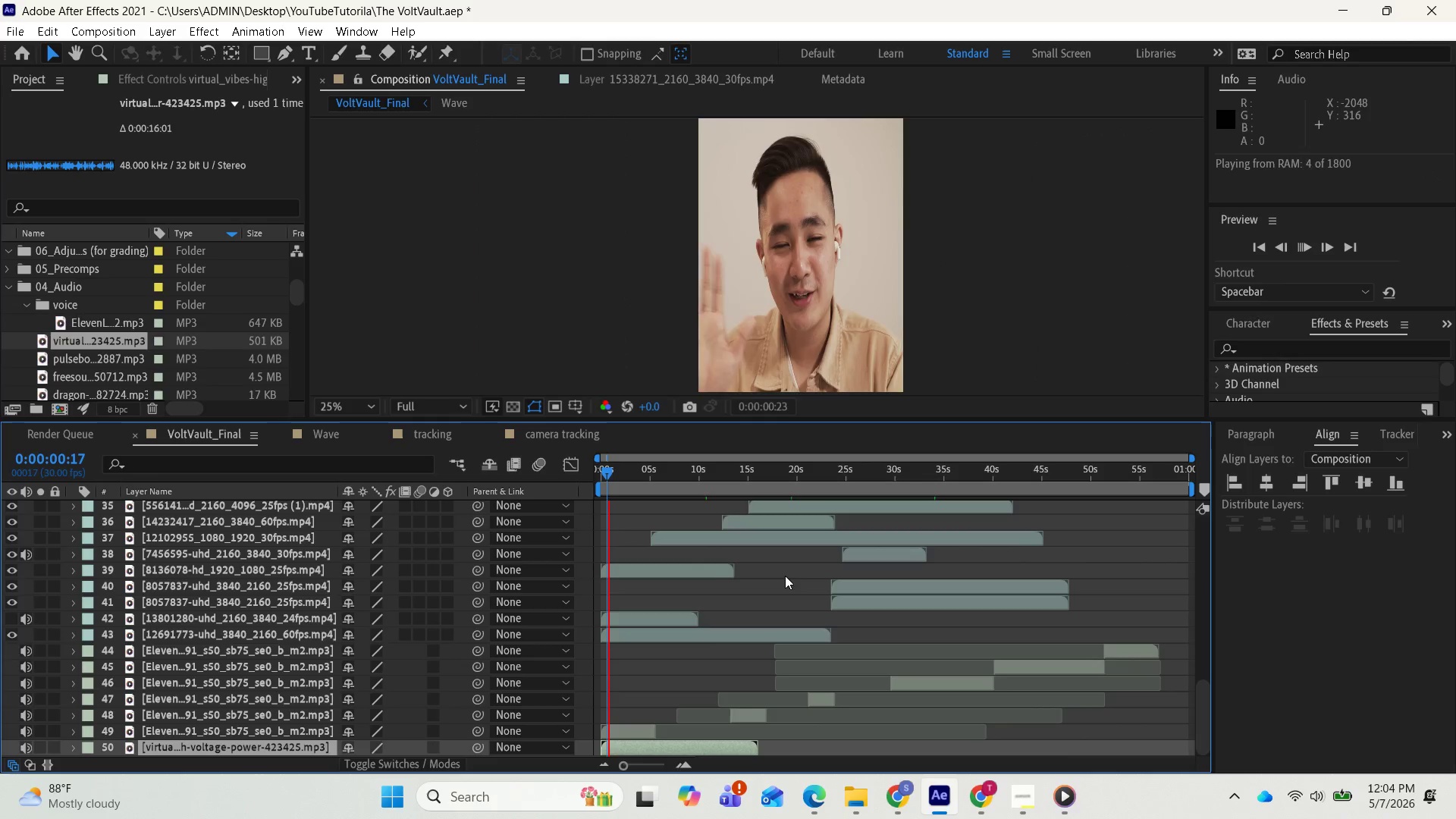 
key(Space)
 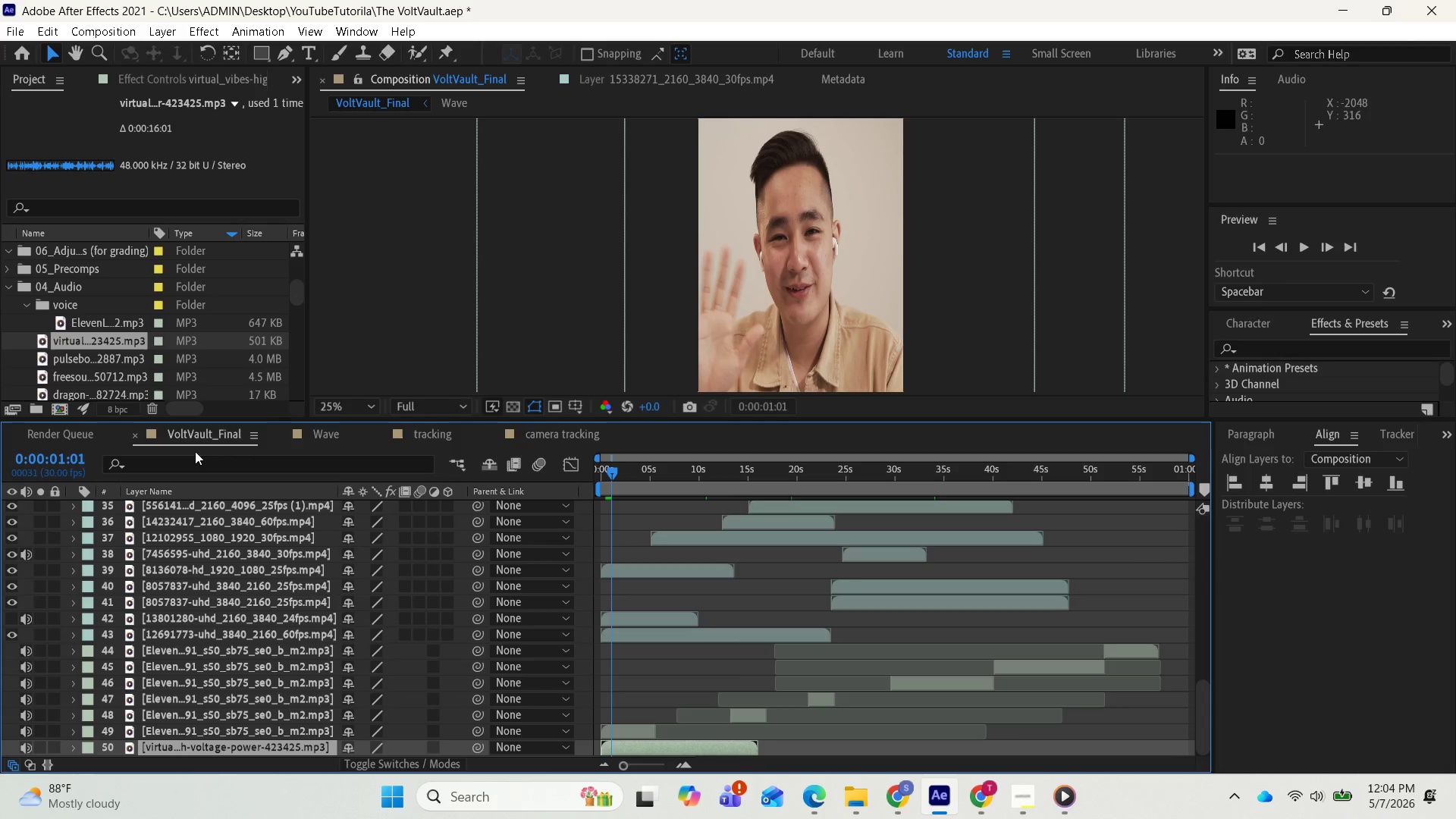 
scroll: coordinate [96, 381], scroll_direction: down, amount: 1.0
 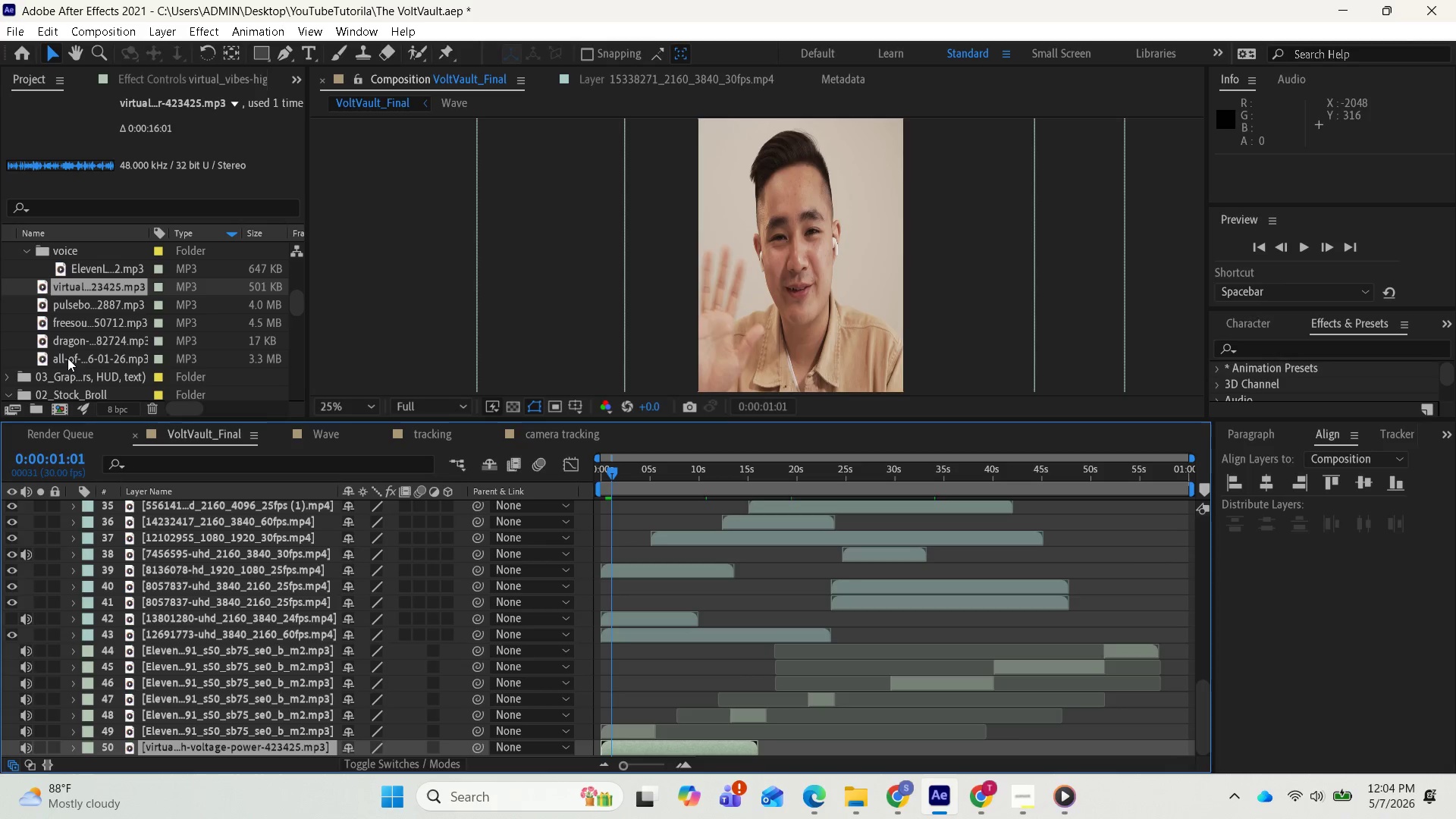 
left_click([67, 358])
 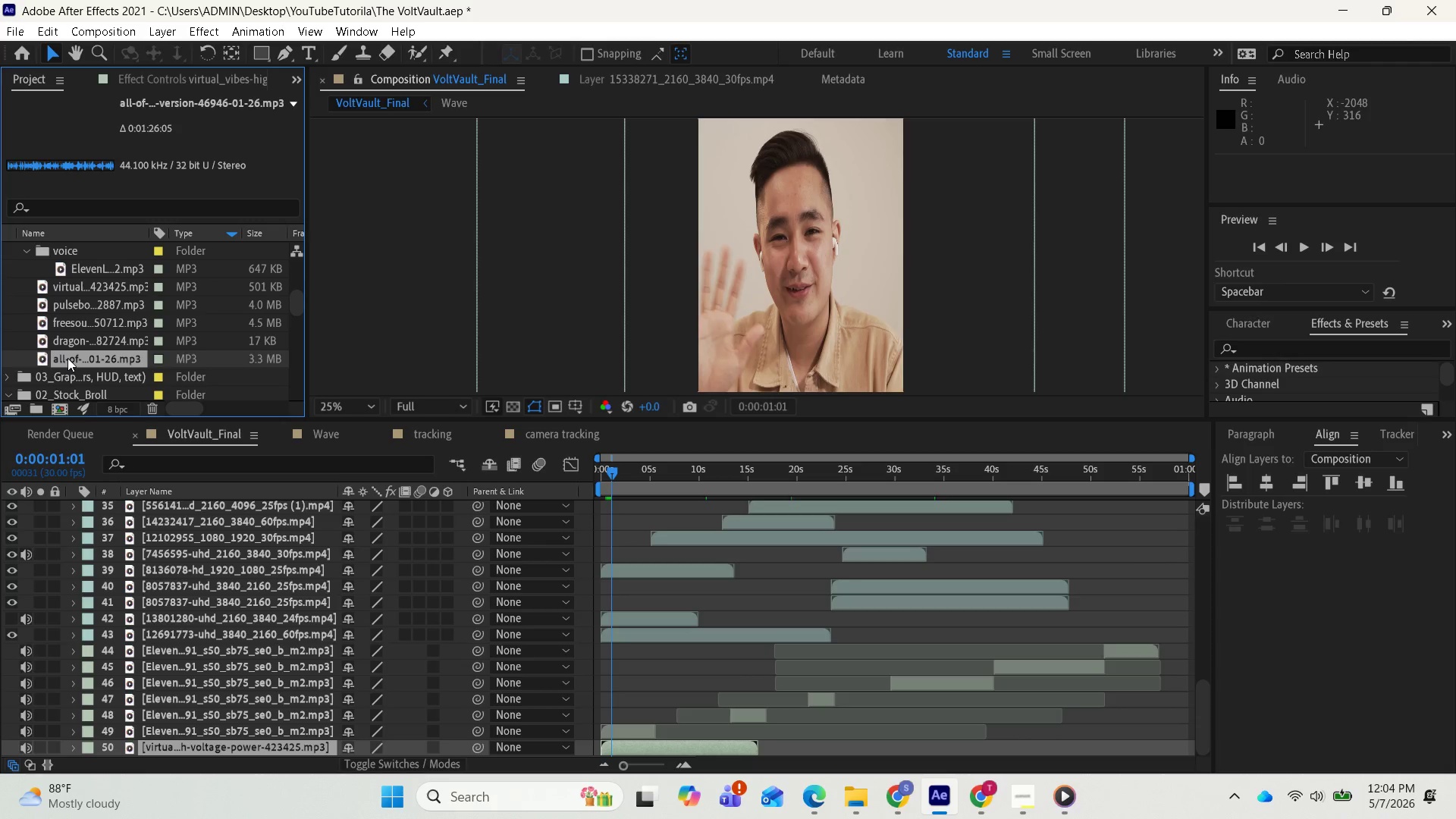 
left_click_drag(start_coordinate=[67, 358], to_coordinate=[117, 754])
 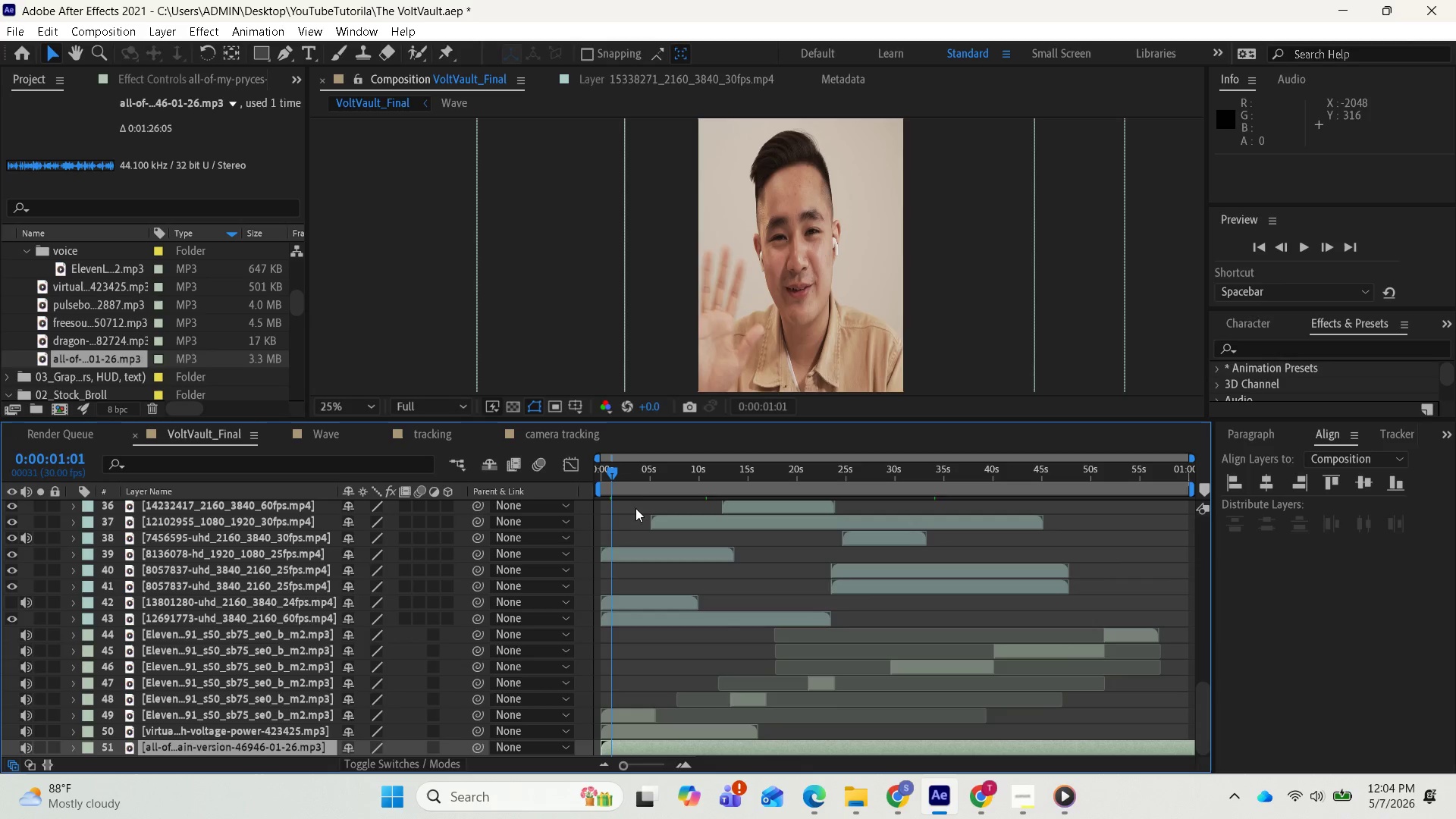 
left_click_drag(start_coordinate=[610, 466], to_coordinate=[598, 468])
 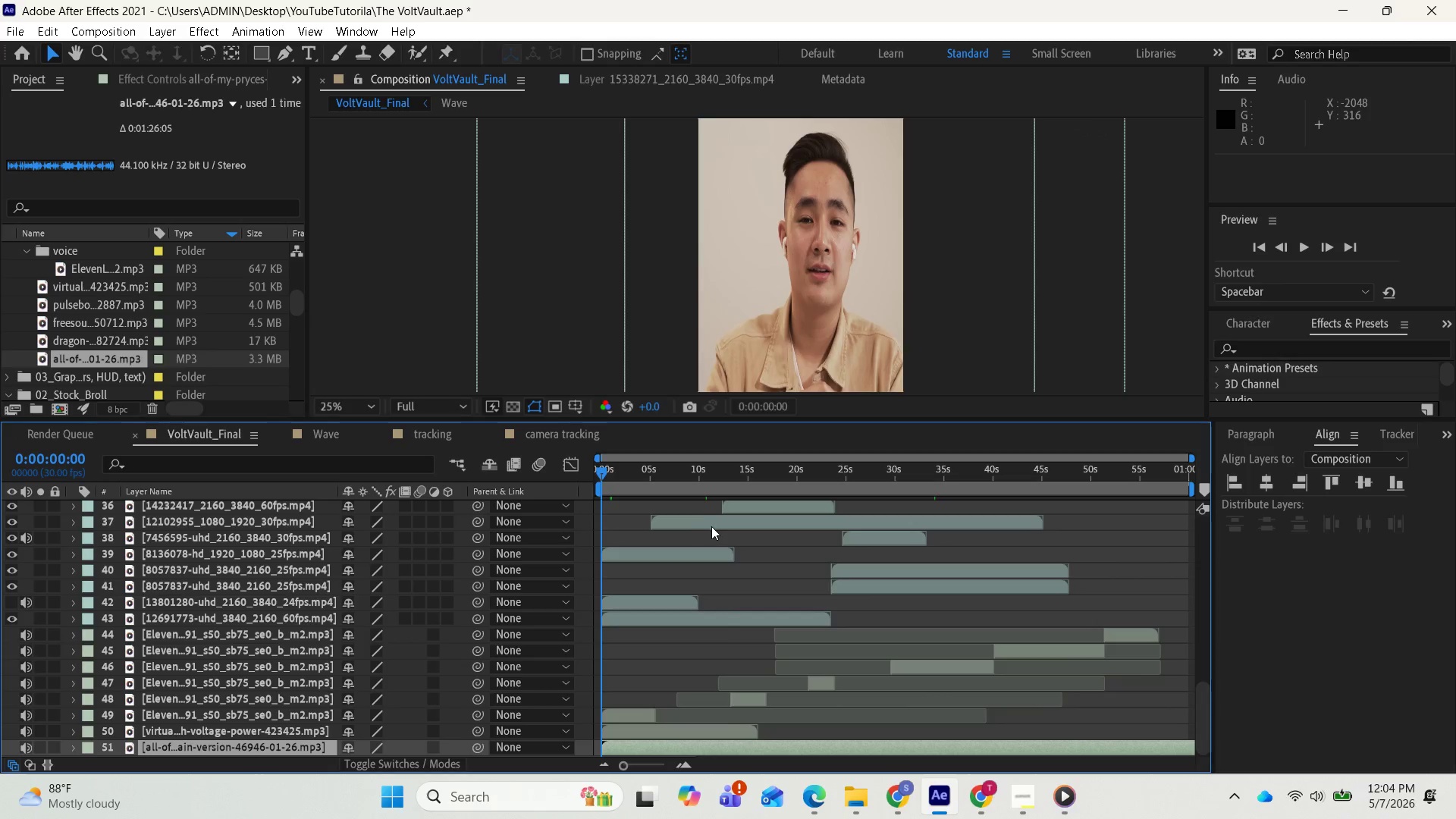 
key(Space)
 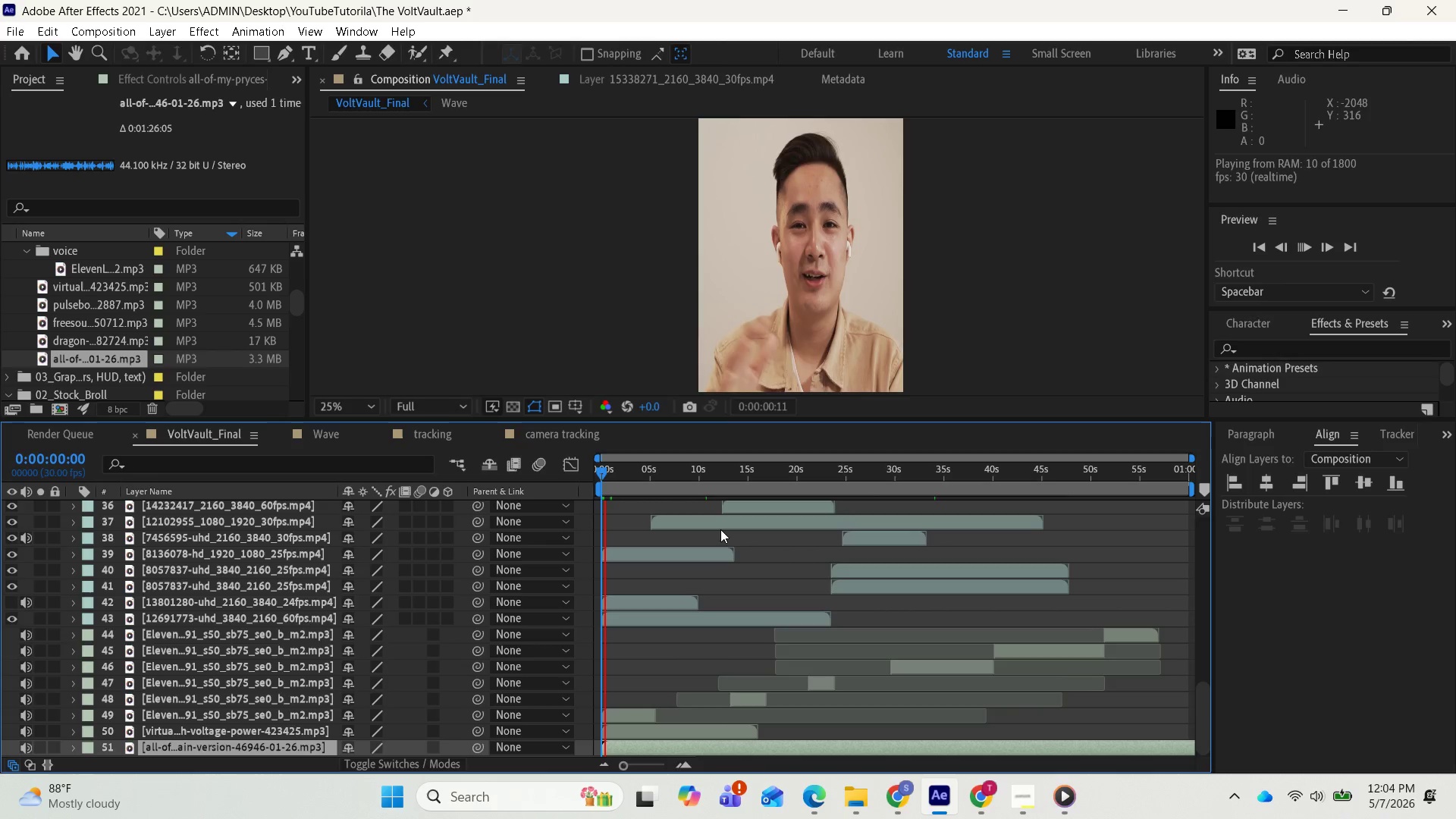 
key(Space)
 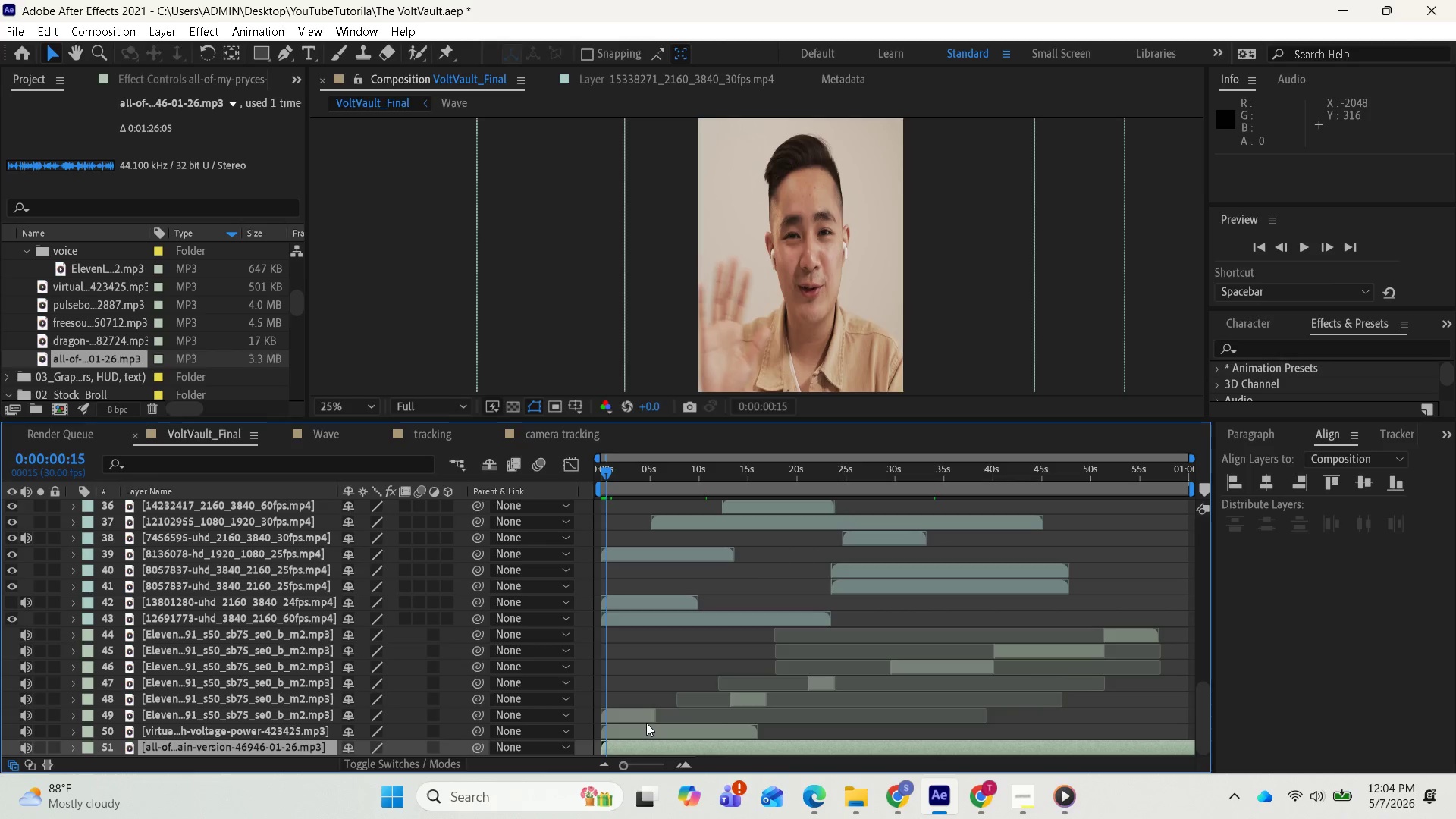 
left_click_drag(start_coordinate=[644, 729], to_coordinate=[746, 739])
 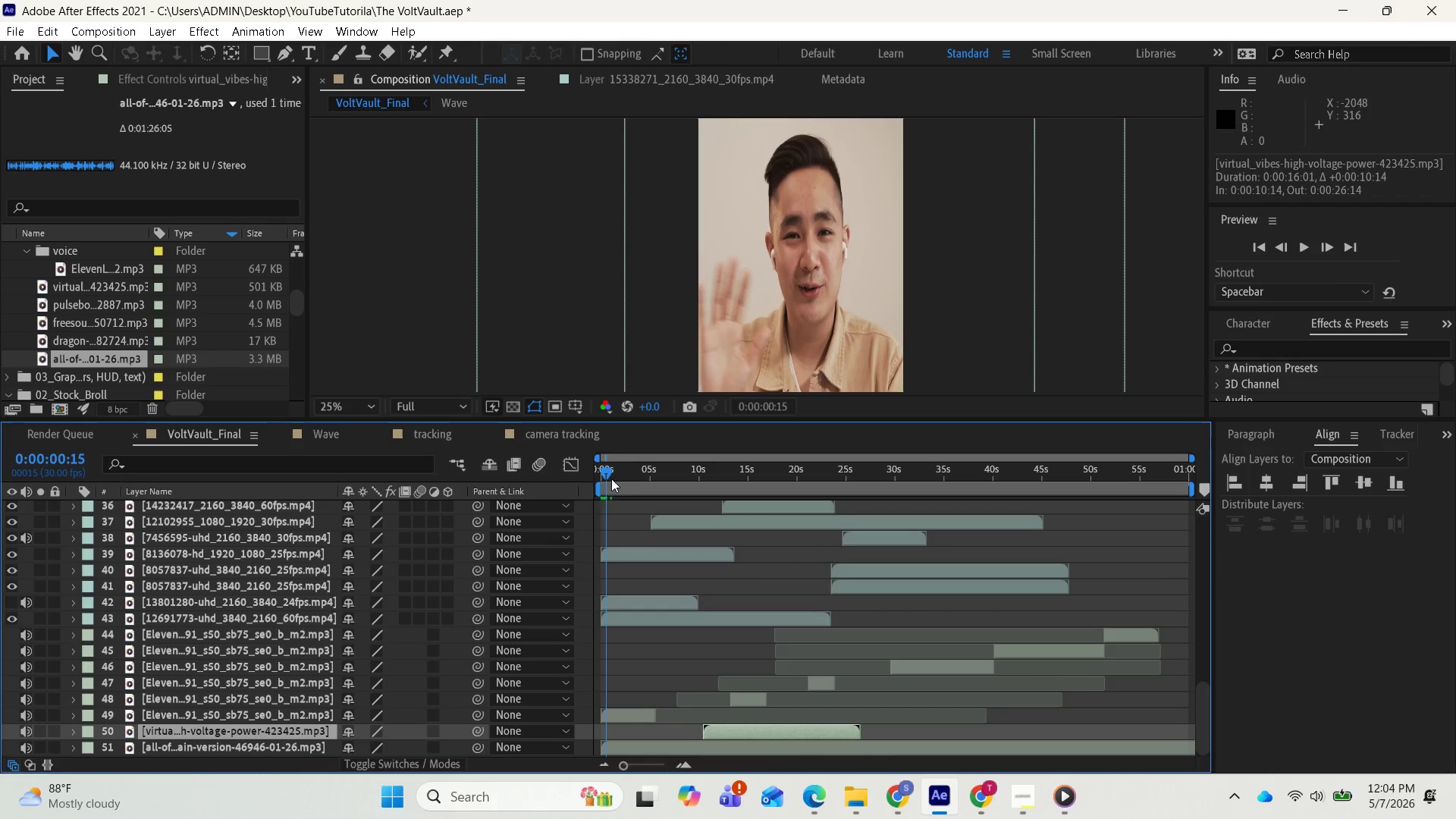 
left_click_drag(start_coordinate=[607, 472], to_coordinate=[595, 470])
 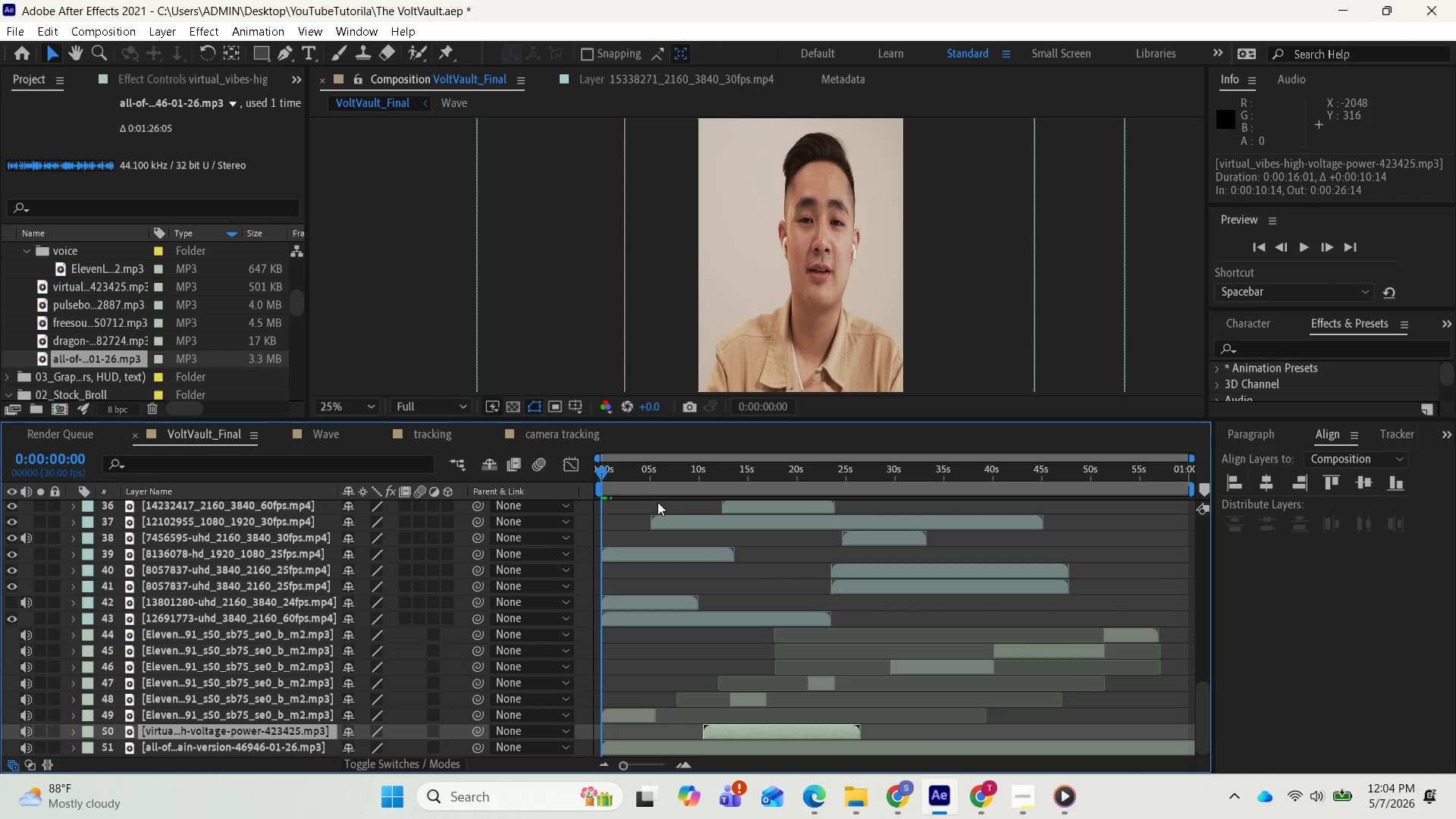 
key(Space)
 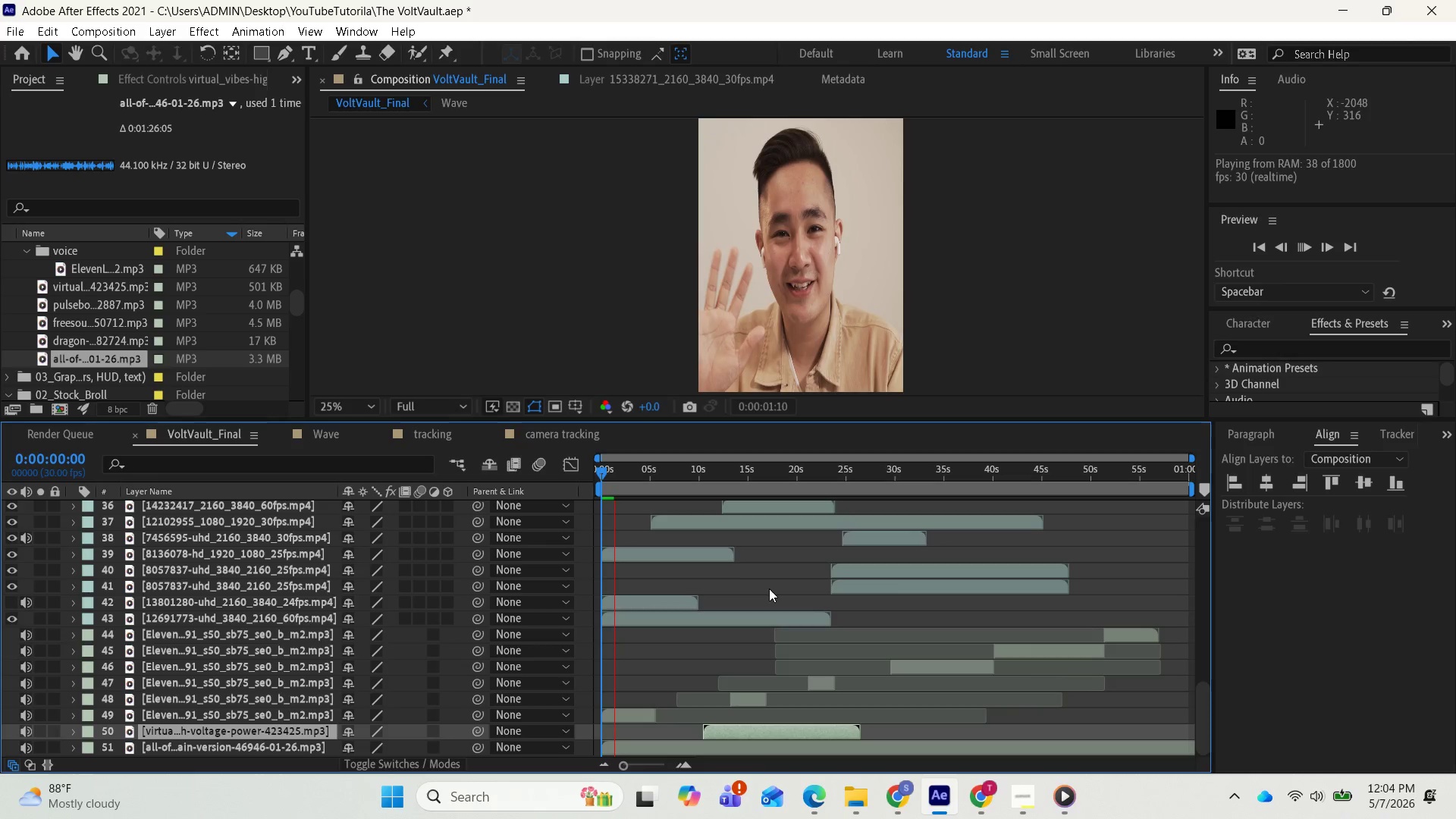 
wait(8.19)
 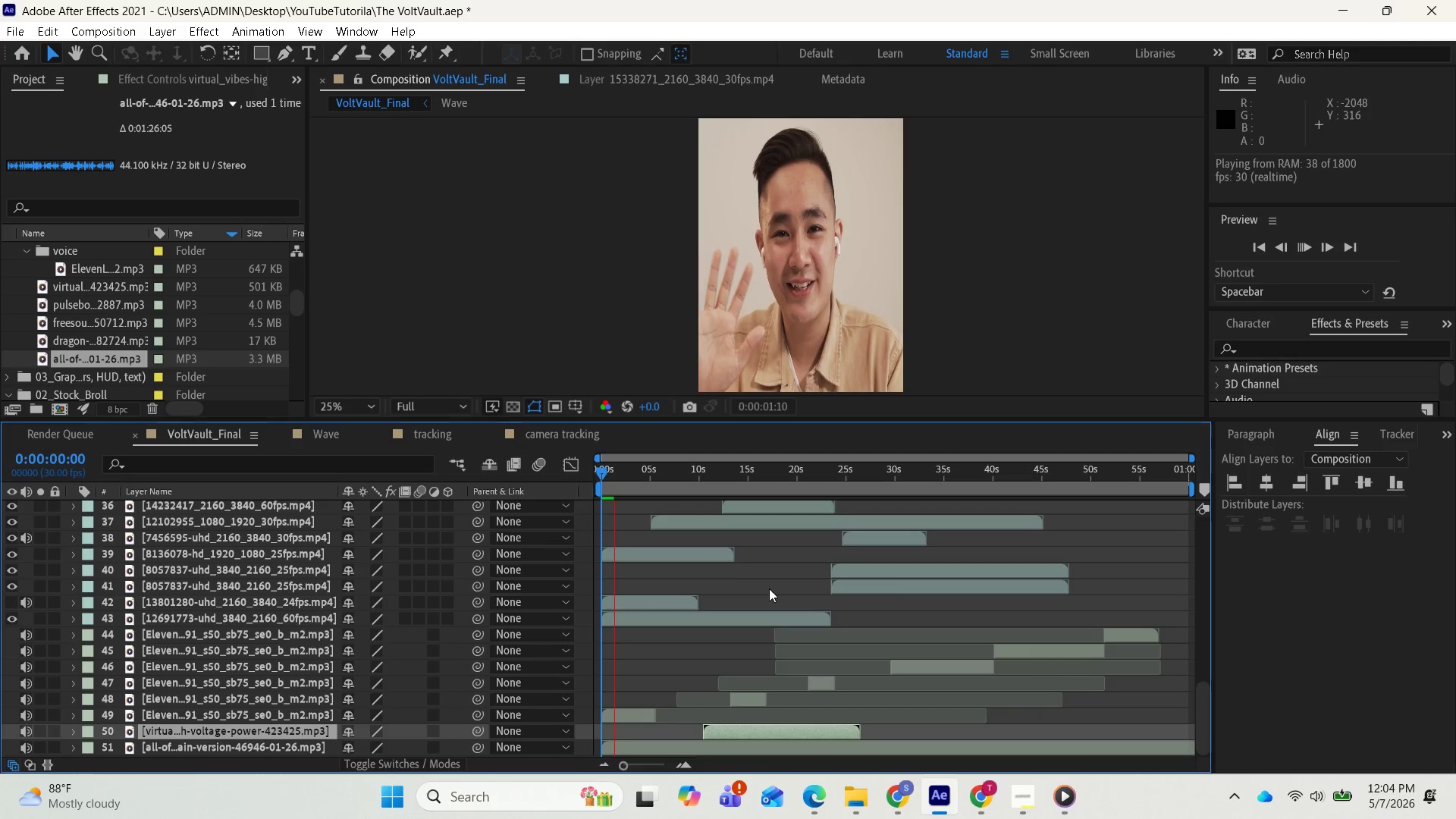 
key(Space)
 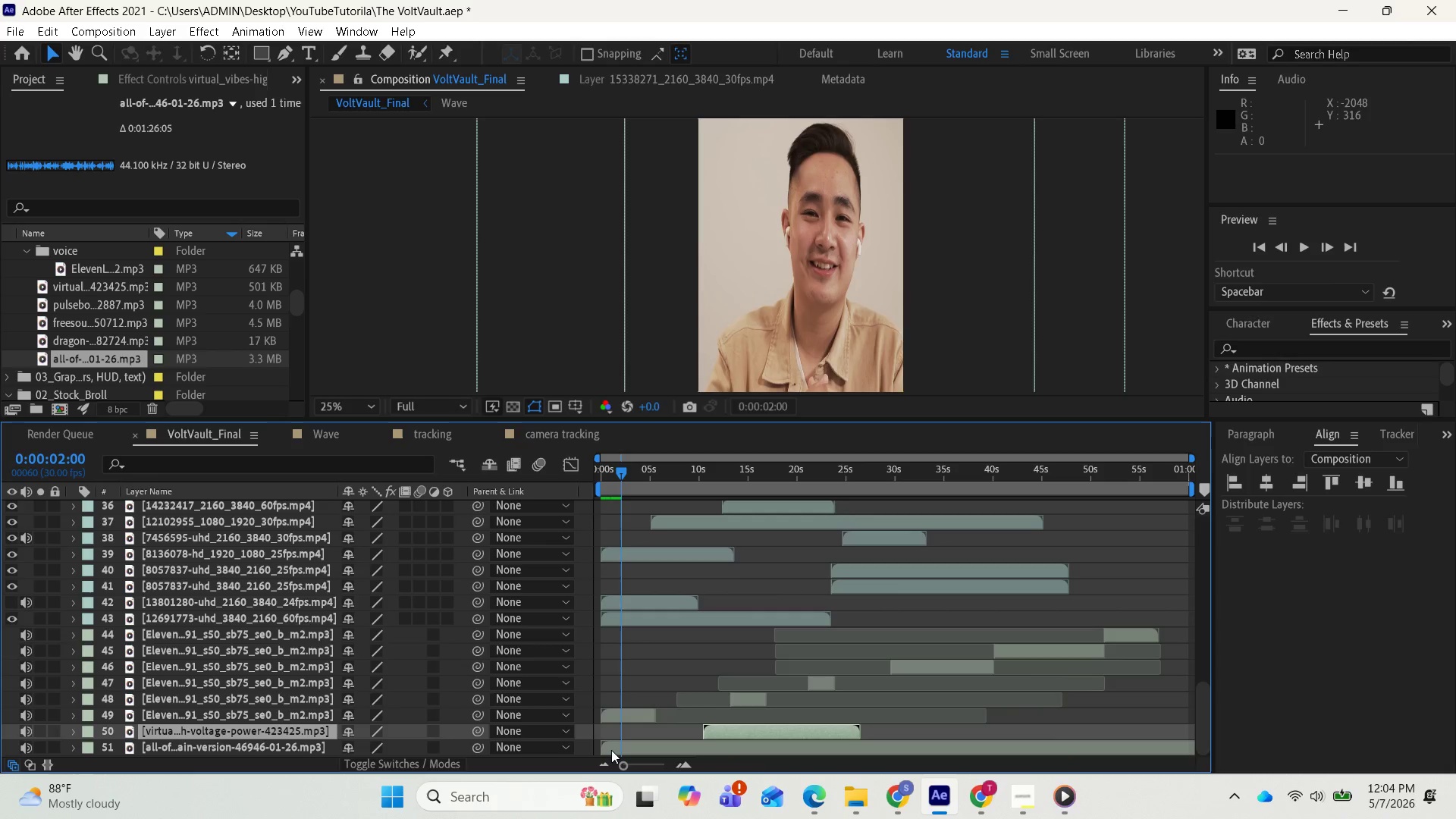 
left_click([611, 750])
 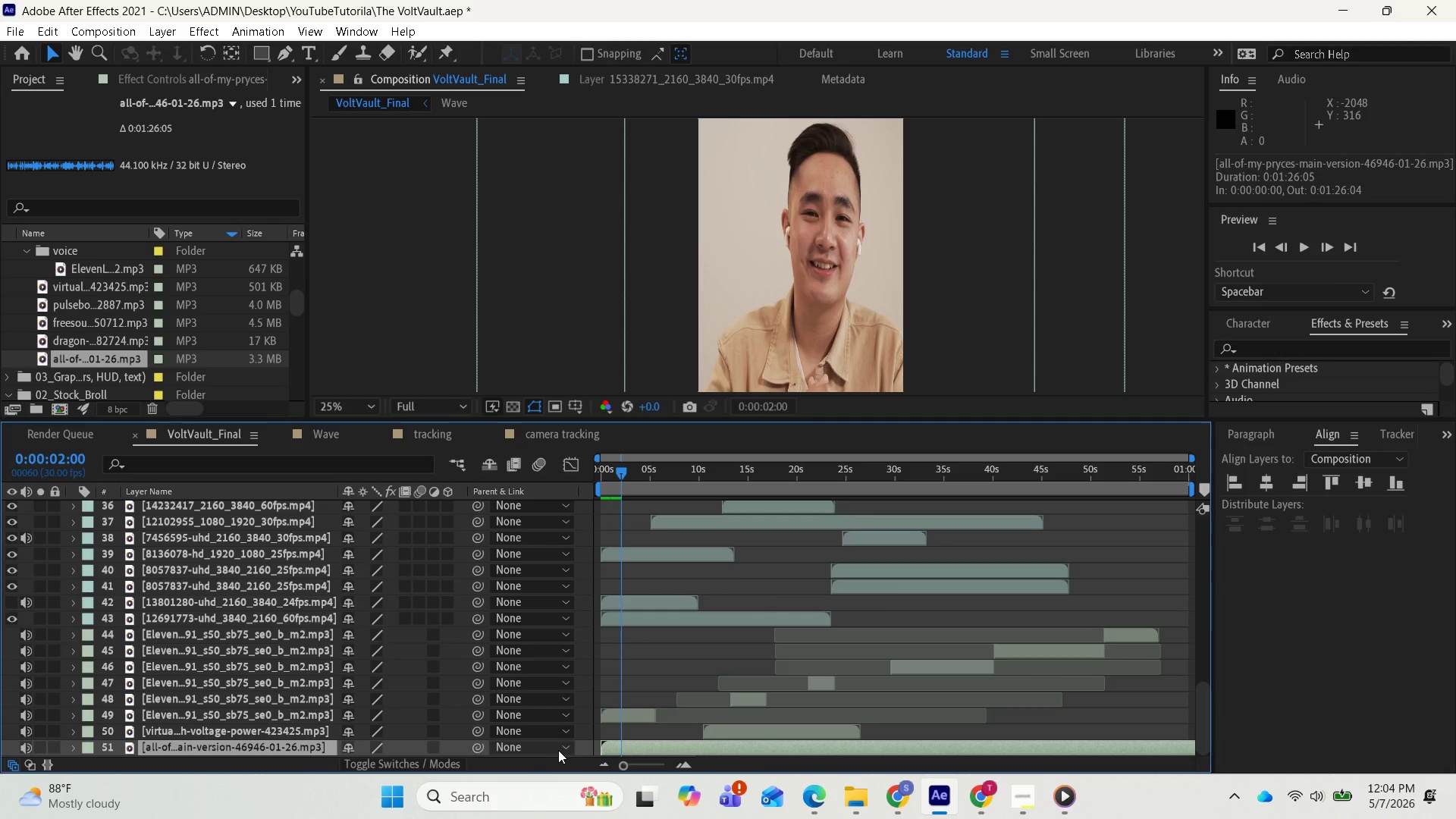 
key(L)
 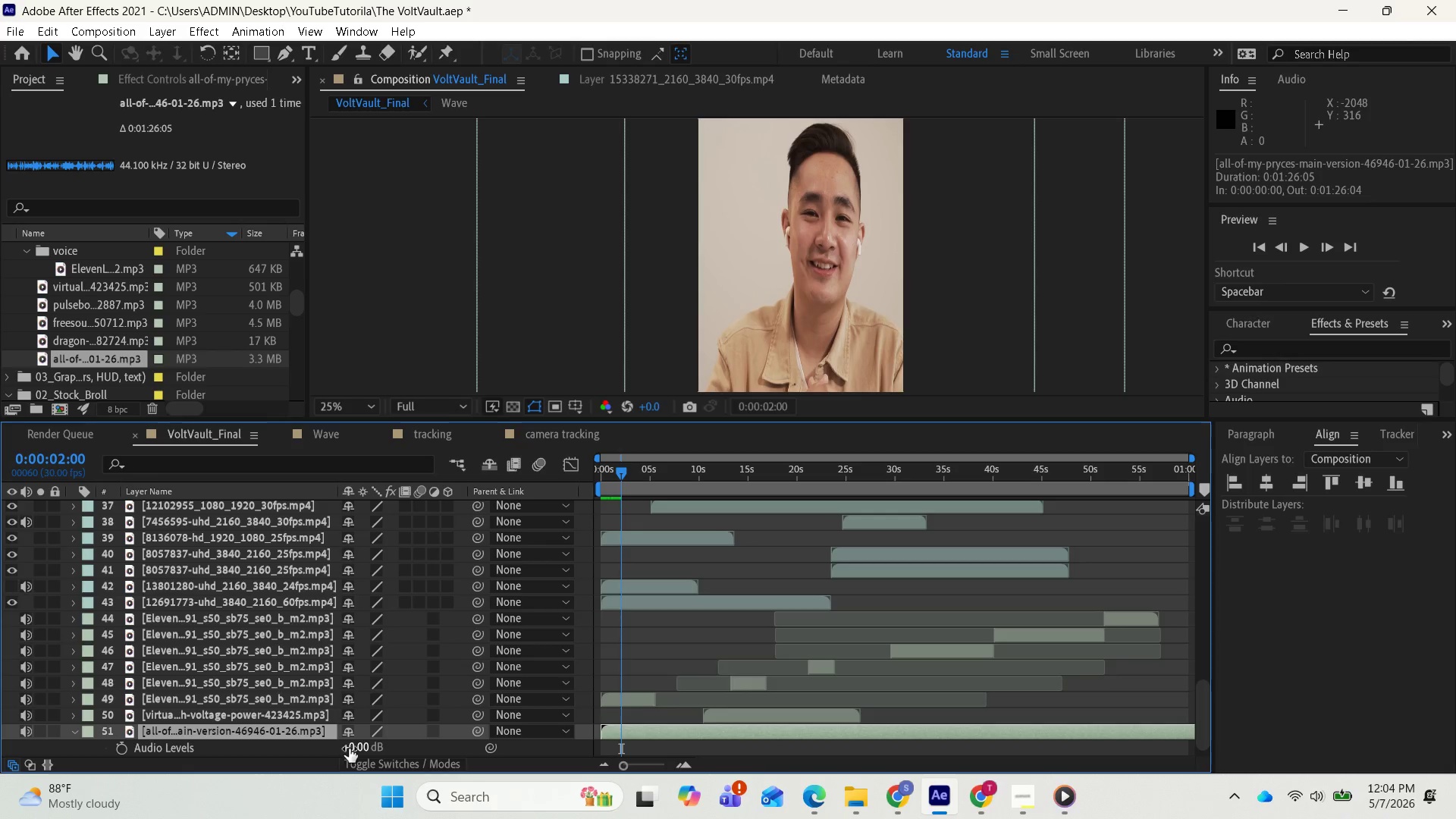 
scroll: coordinate [333, 745], scroll_direction: down, amount: 2.0
 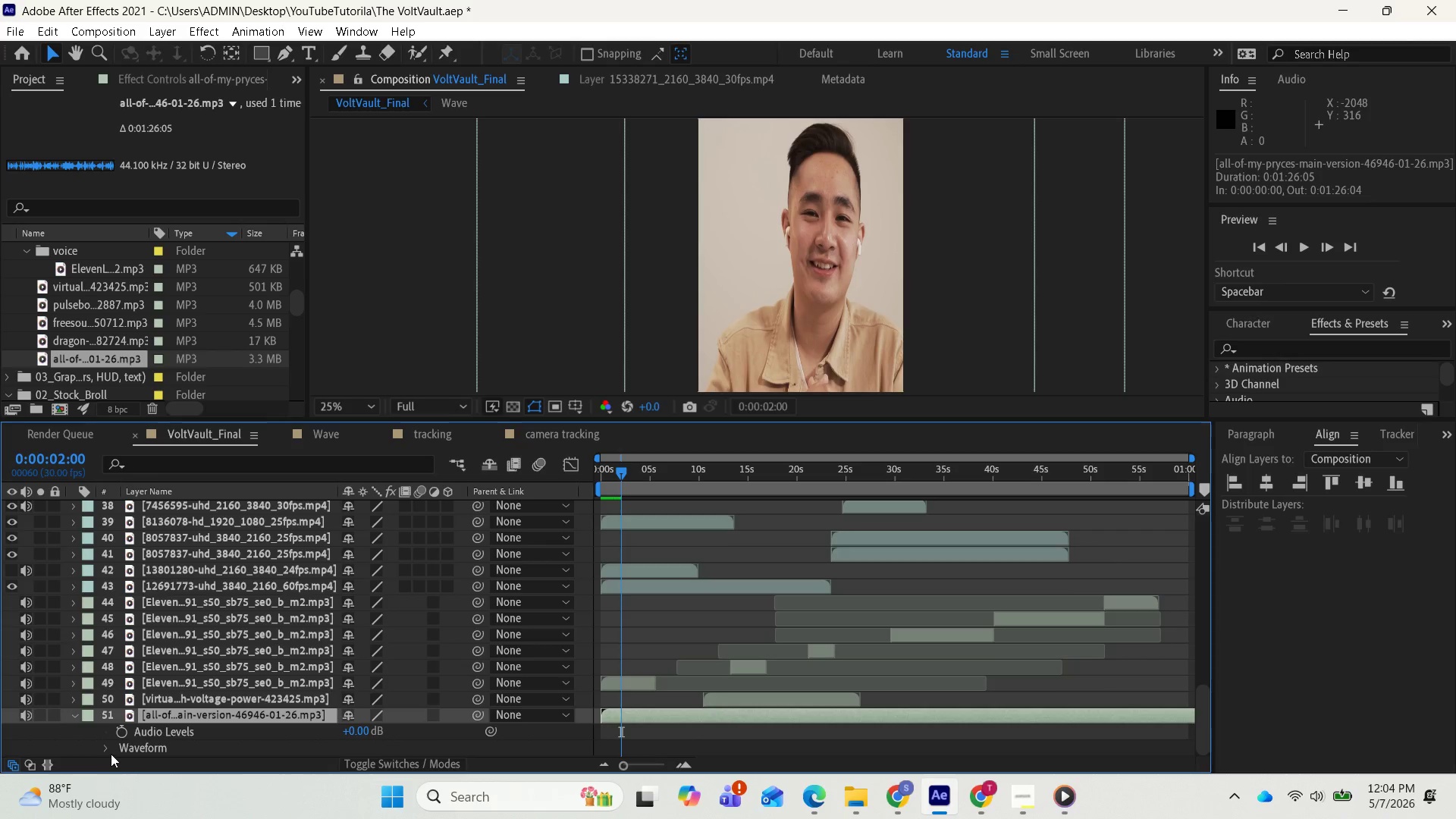 
left_click([103, 749])
 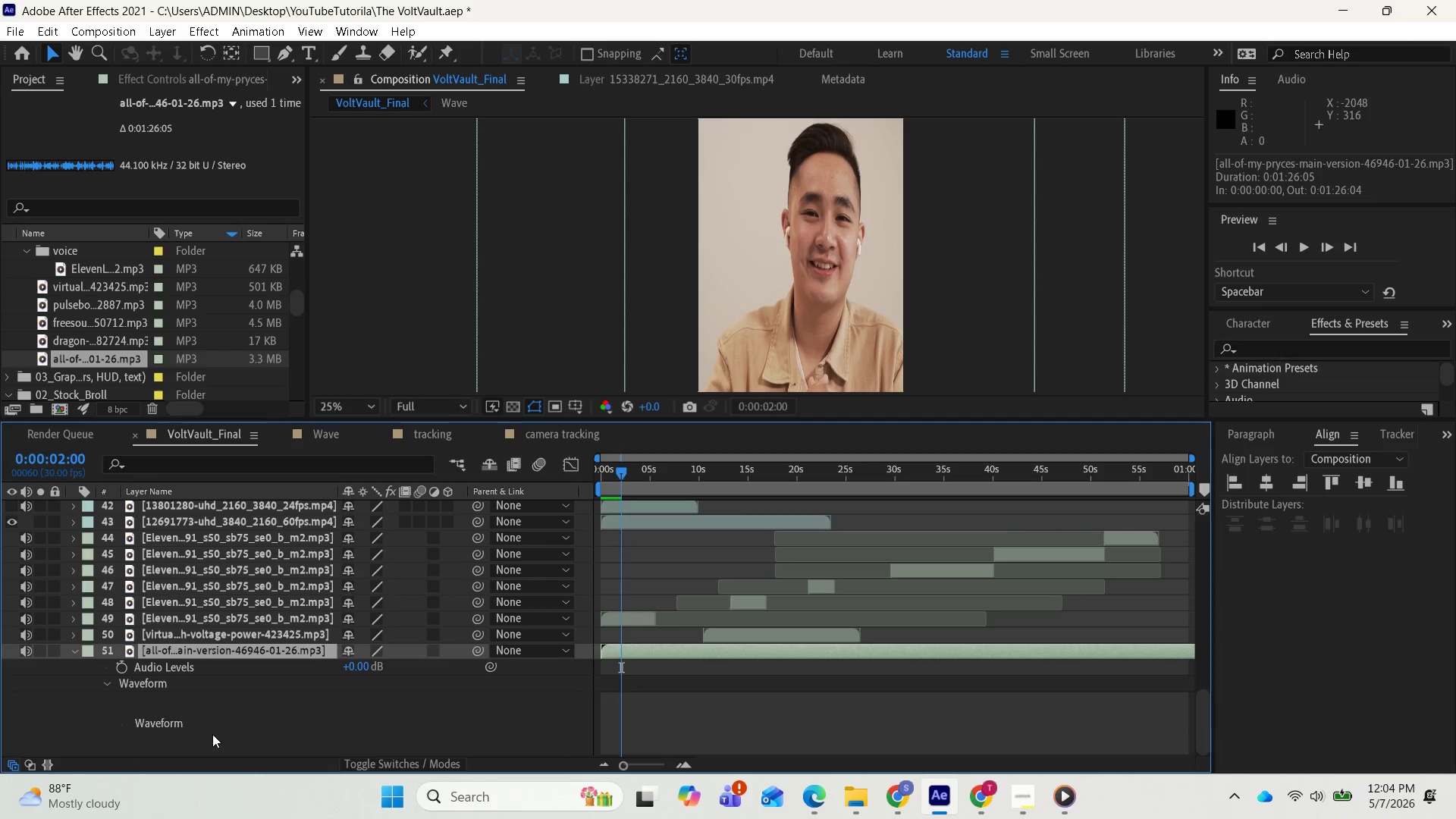 
scroll: coordinate [287, 703], scroll_direction: down, amount: 3.0
 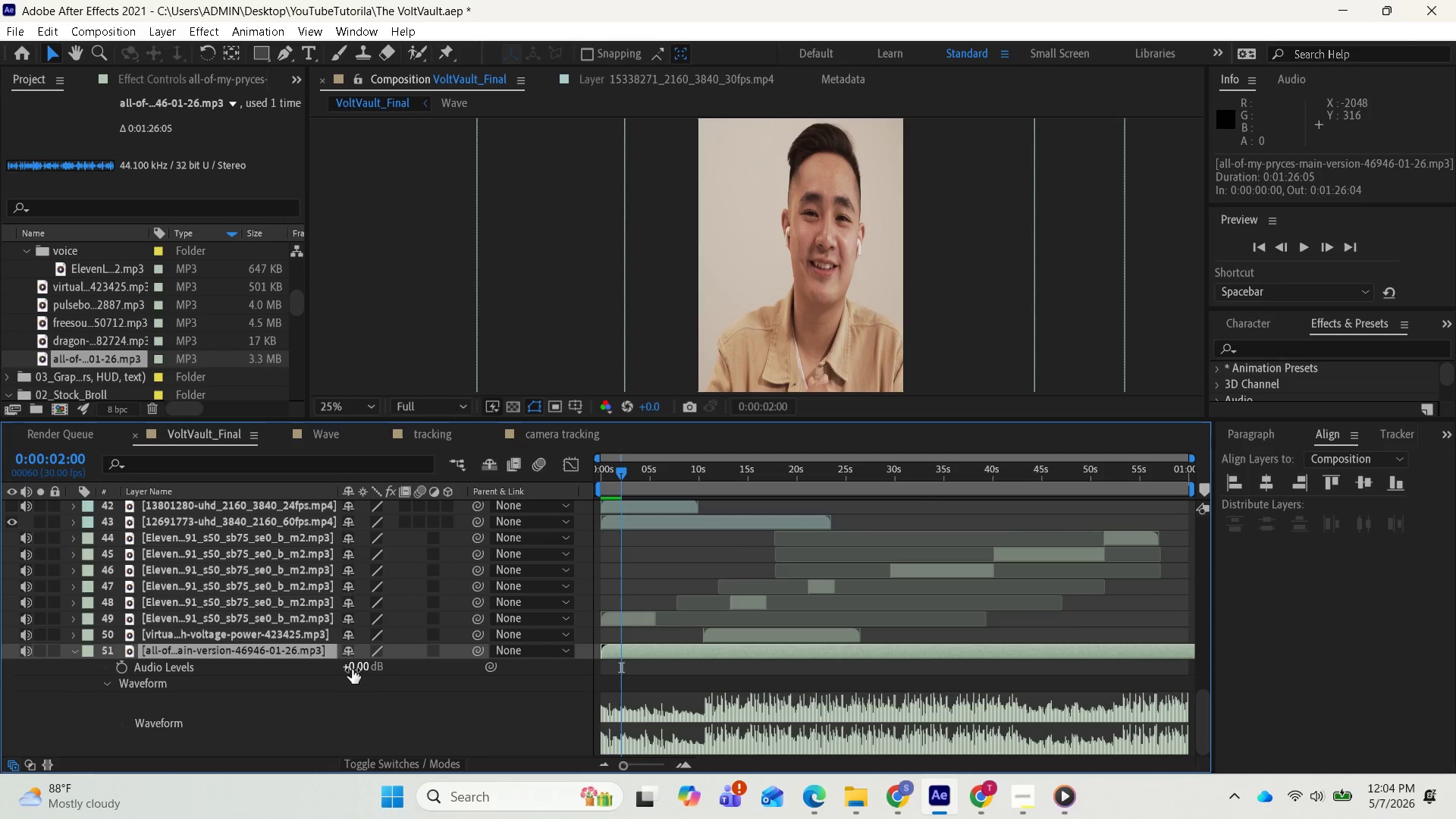 
left_click_drag(start_coordinate=[354, 667], to_coordinate=[342, 670])
 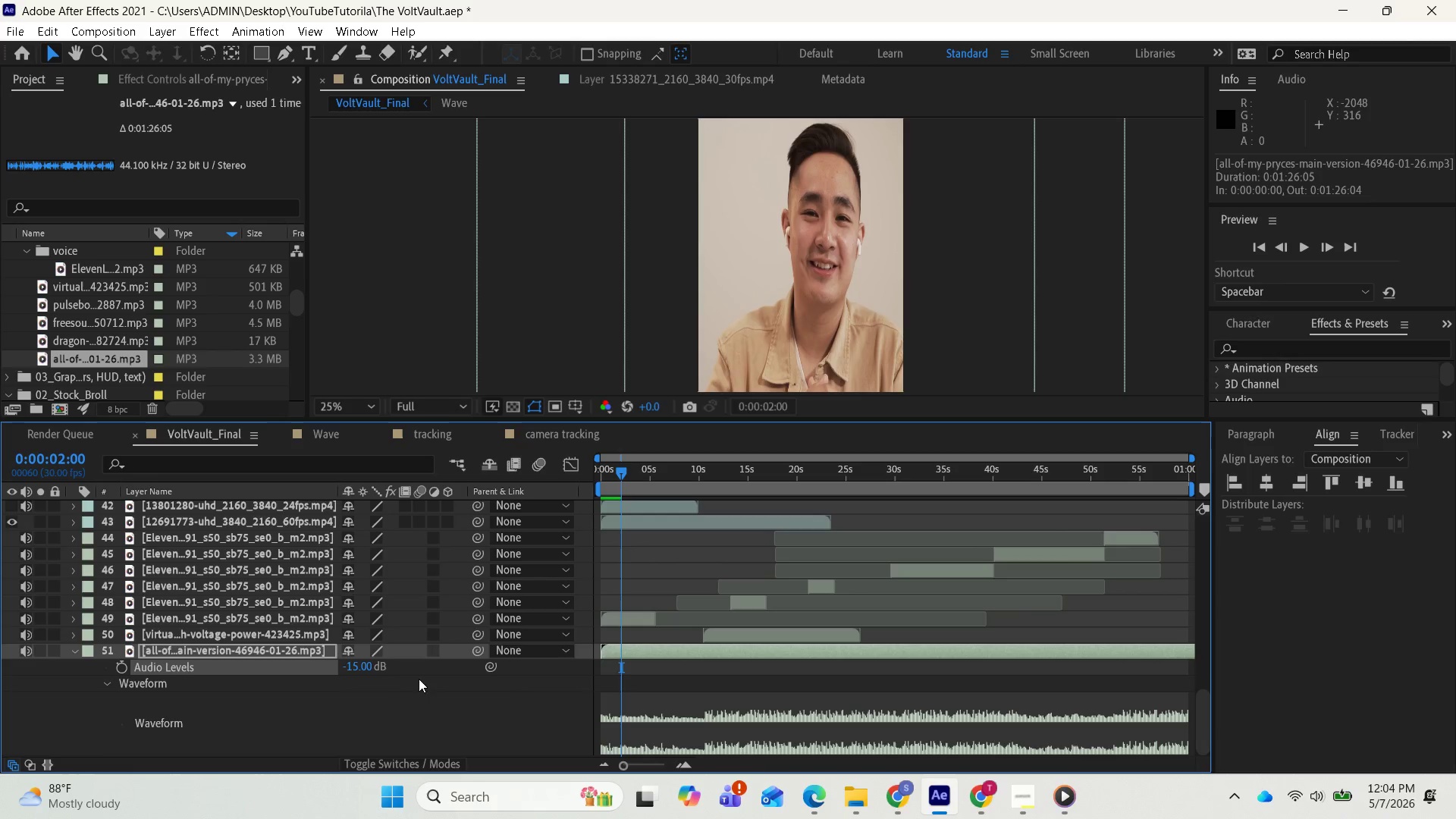 
key(Space)
 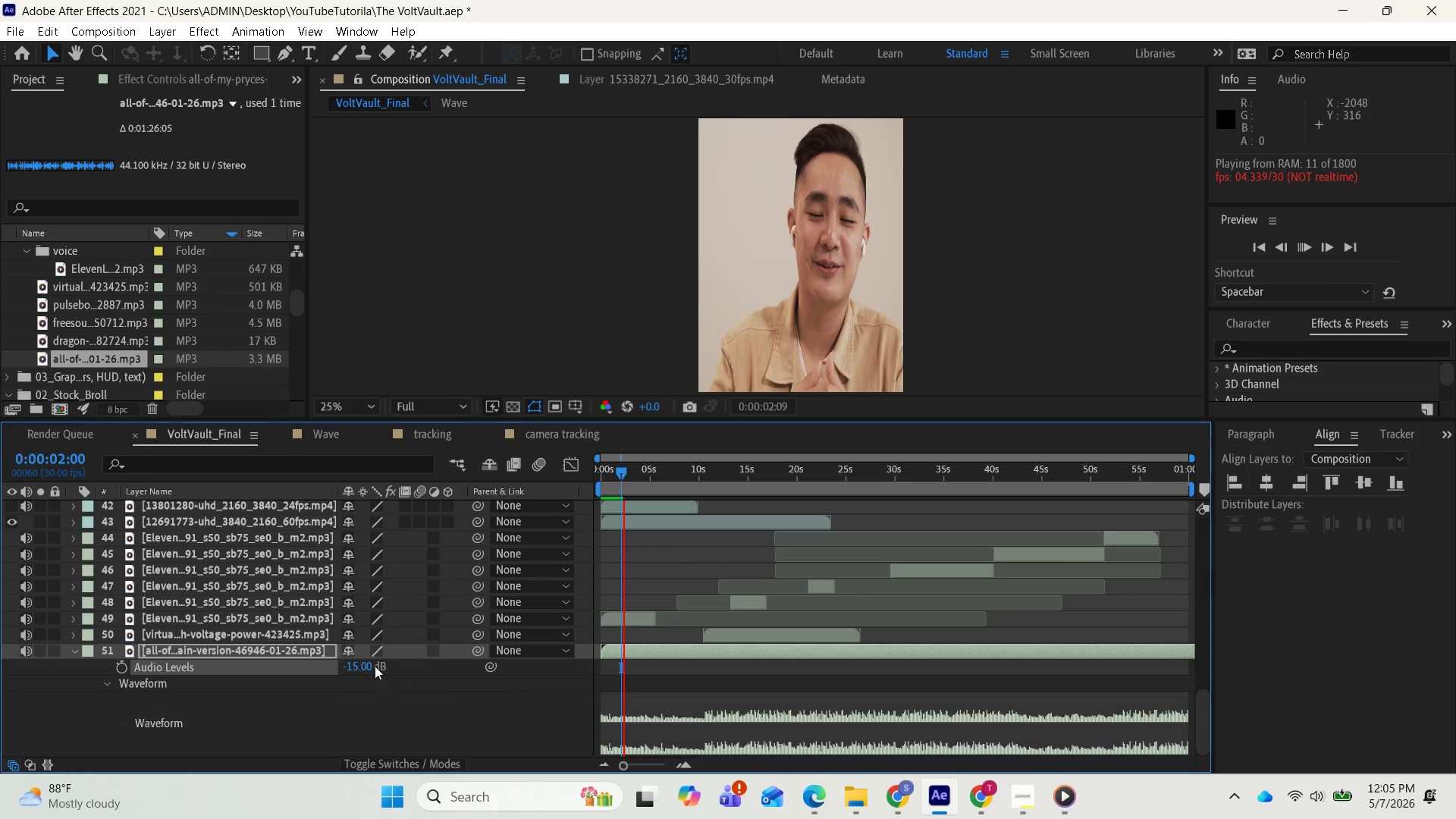 
wait(5.83)
 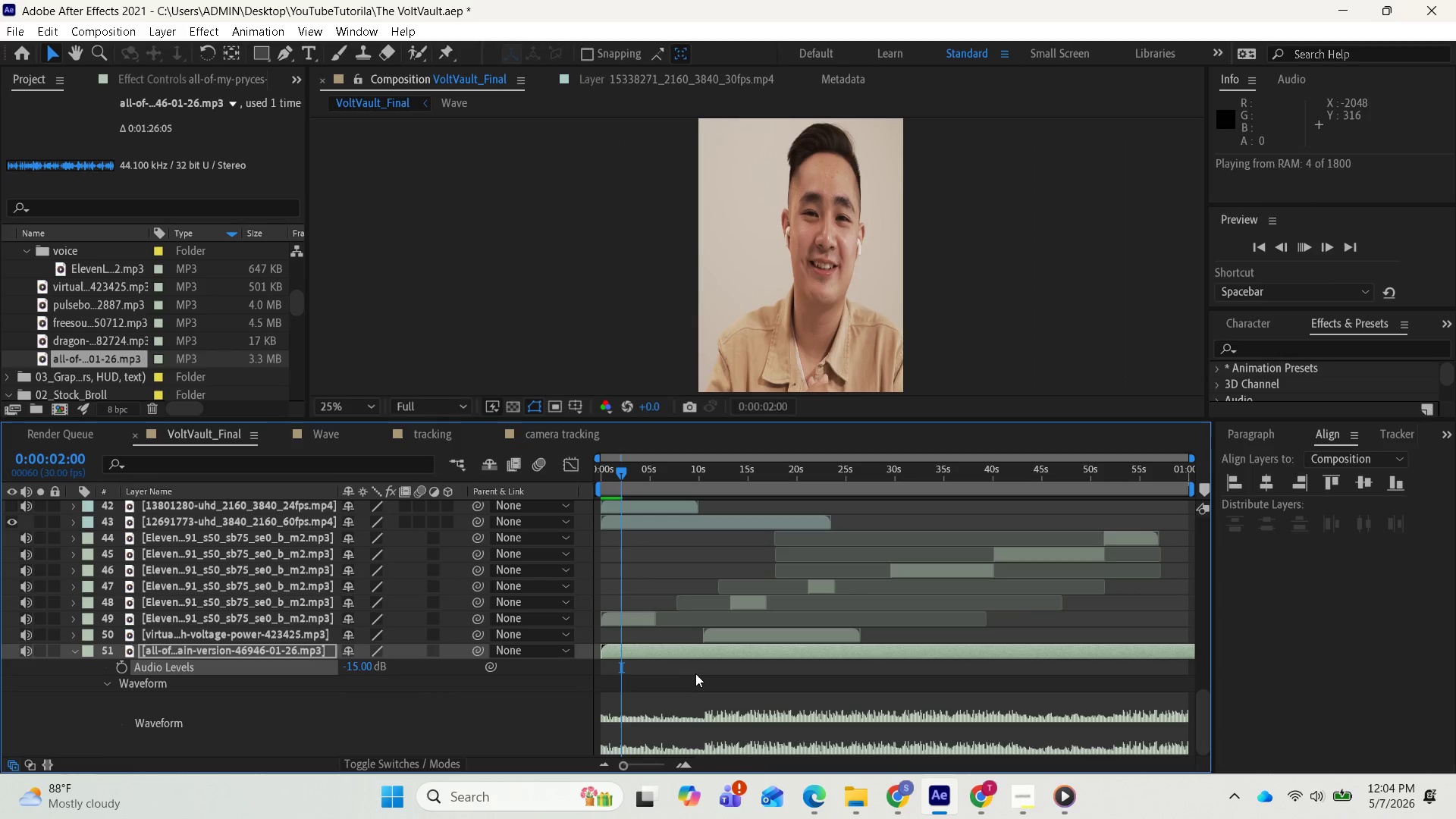 
left_click_drag(start_coordinate=[355, 666], to_coordinate=[368, 667])
 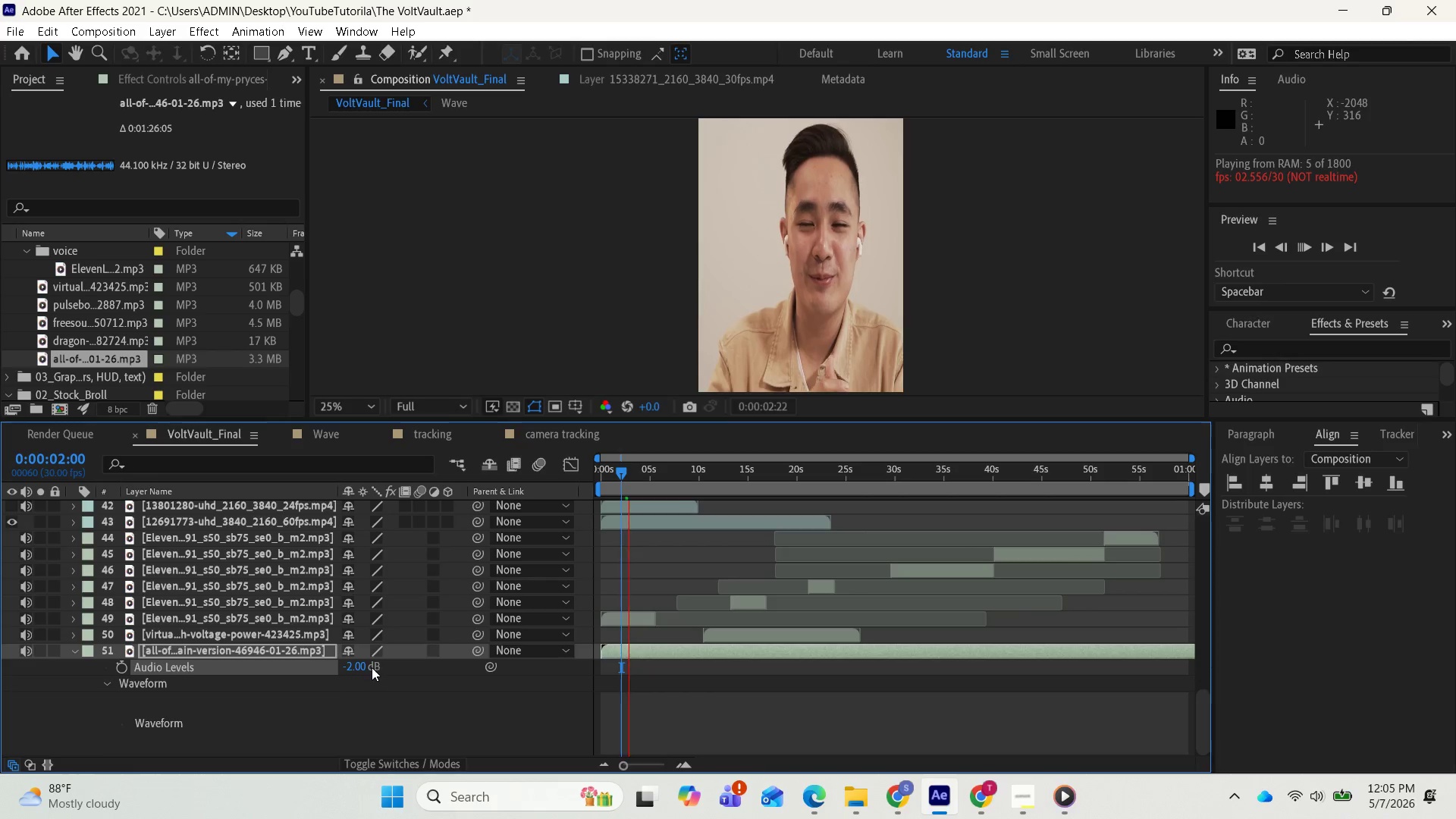 
left_click([362, 667])
 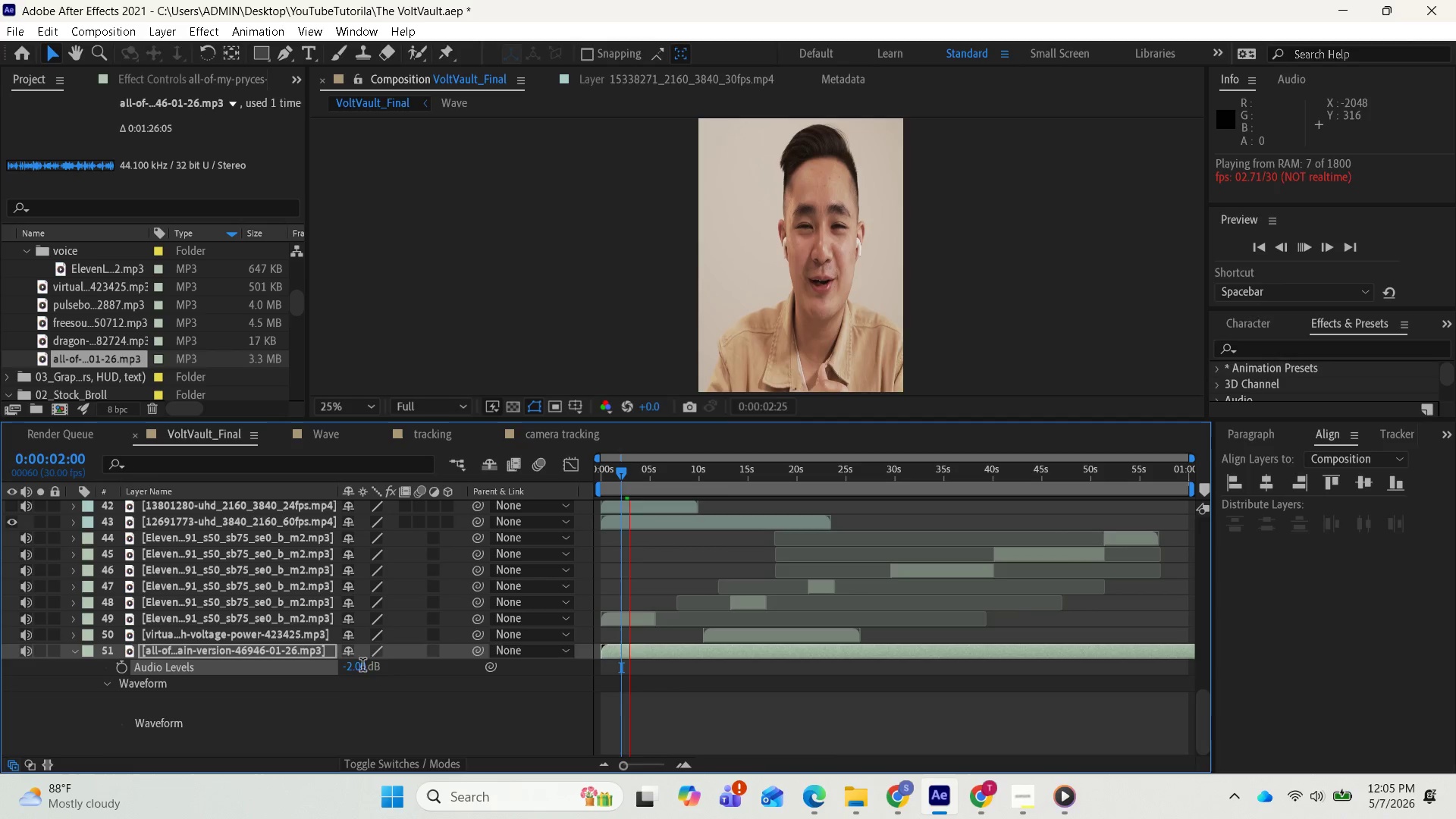 
mouse_move([386, 689])
 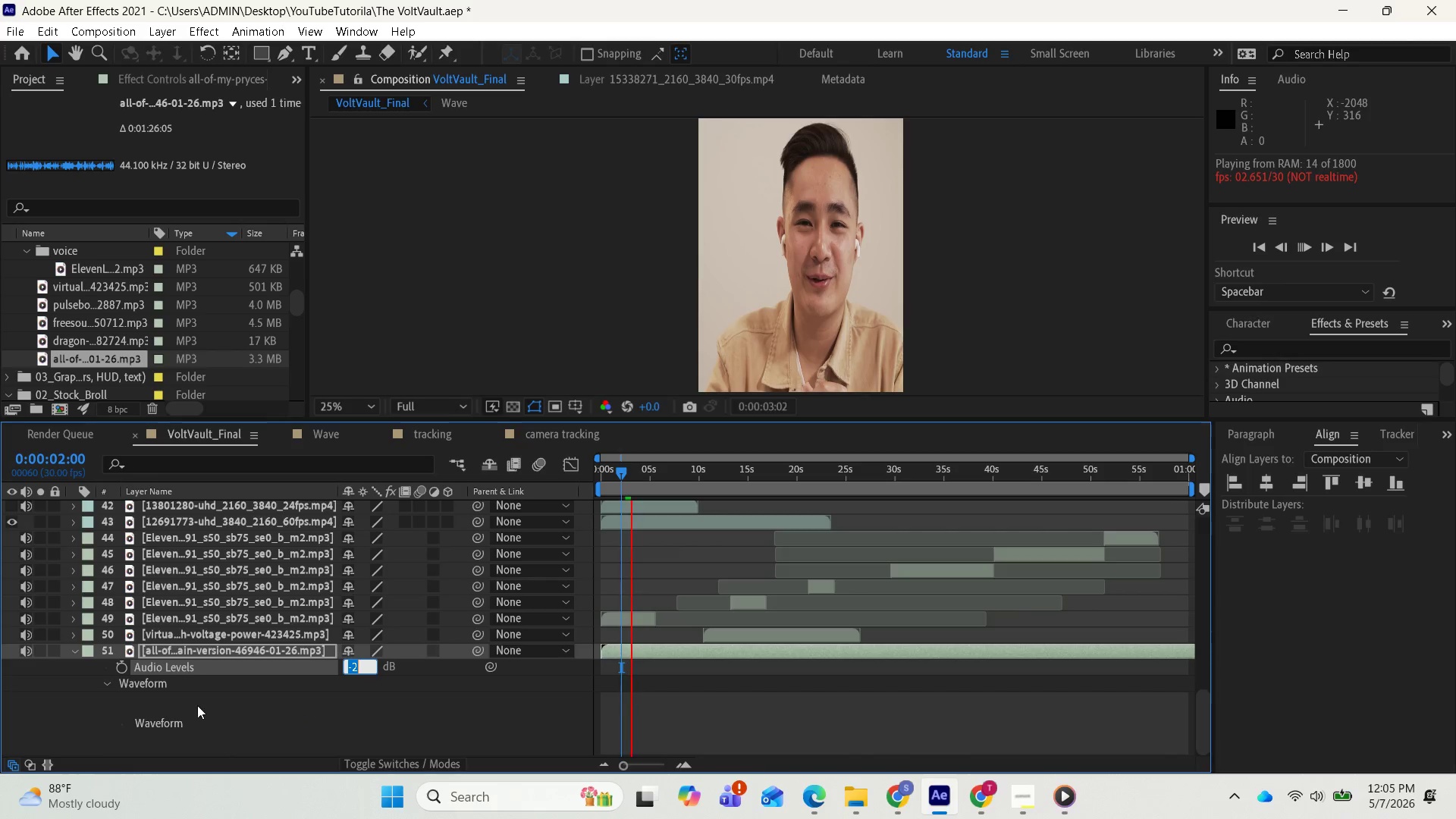 
left_click([188, 690])
 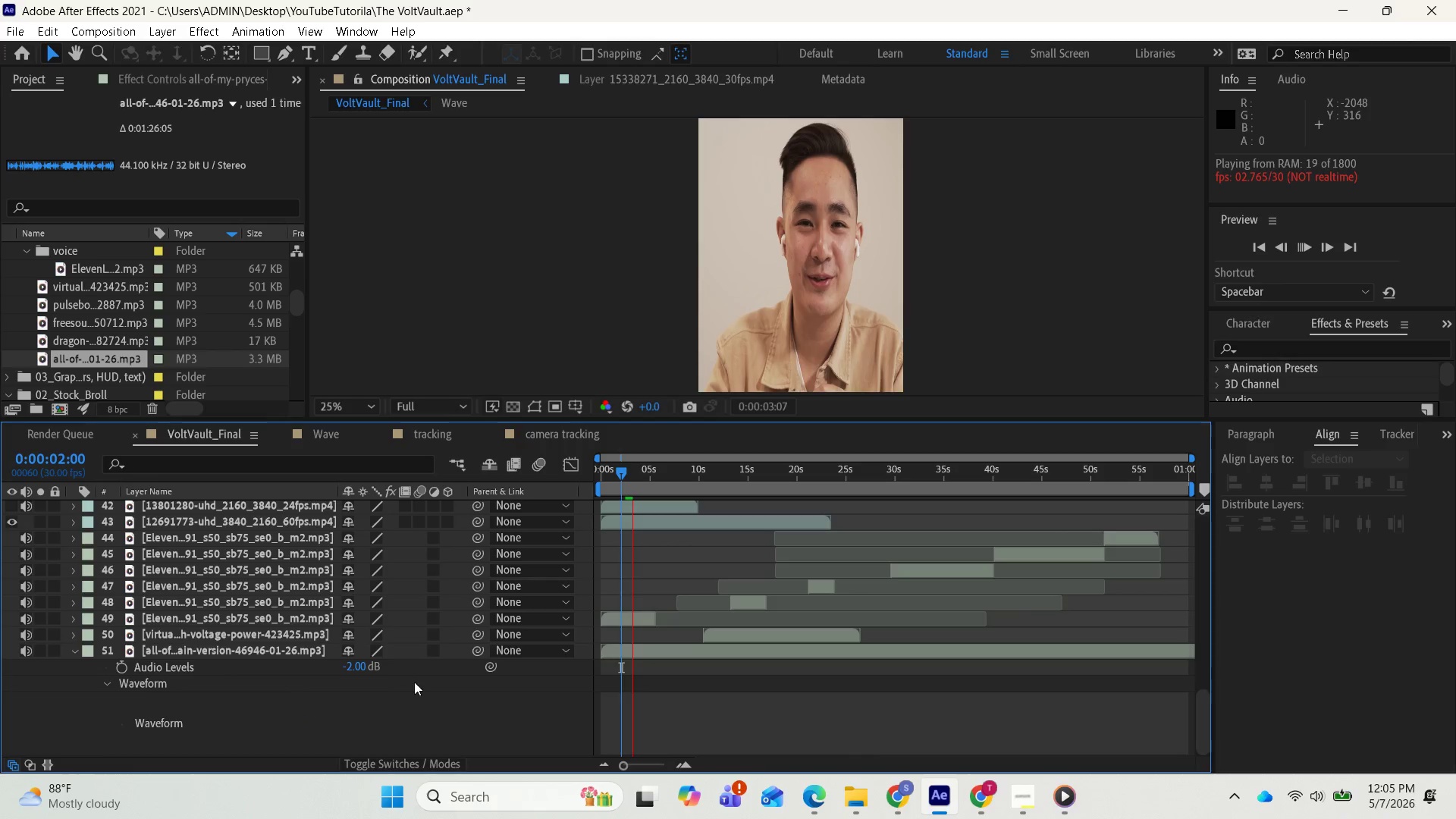 
key(Space)
 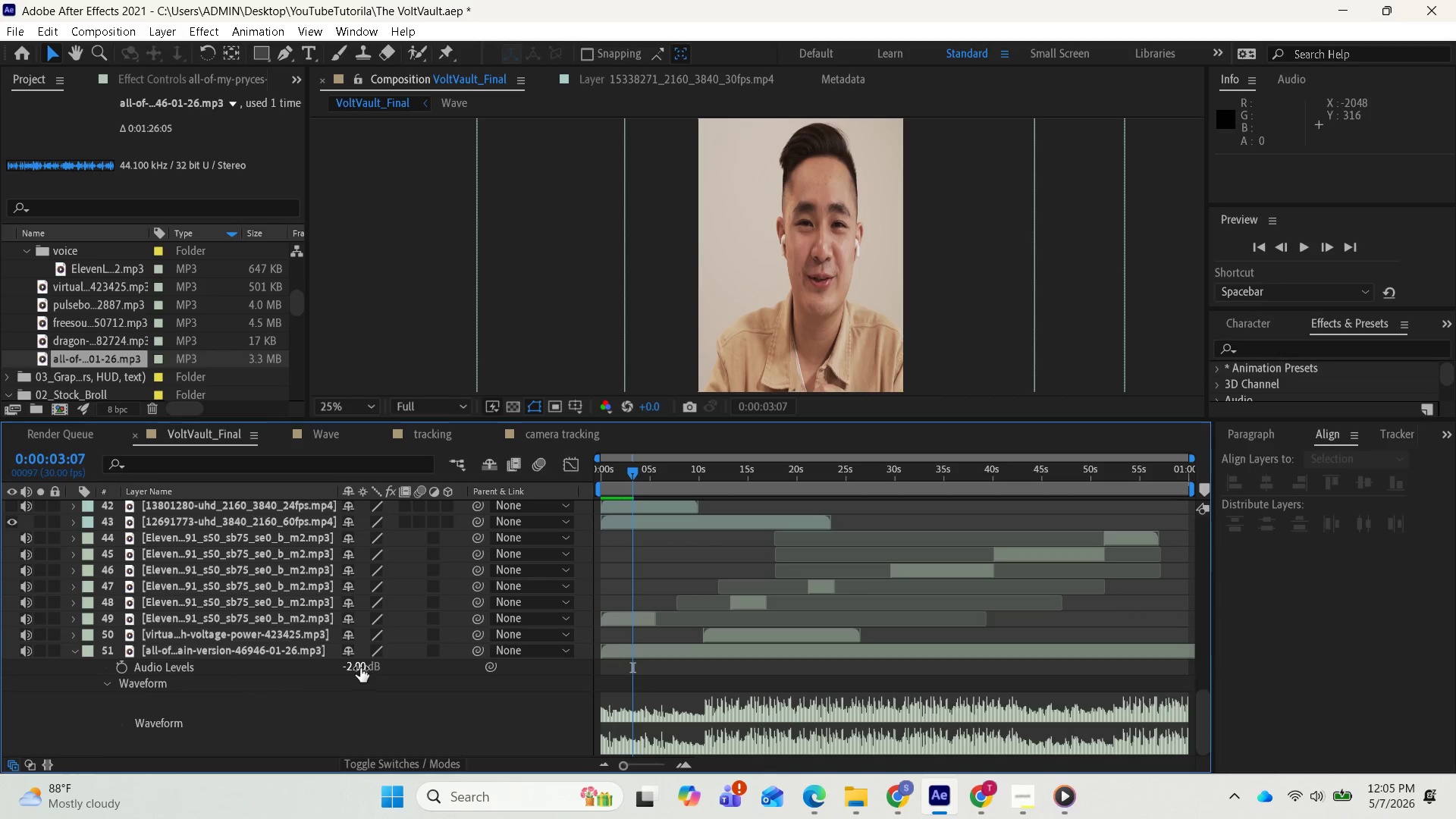 
left_click([359, 667])
 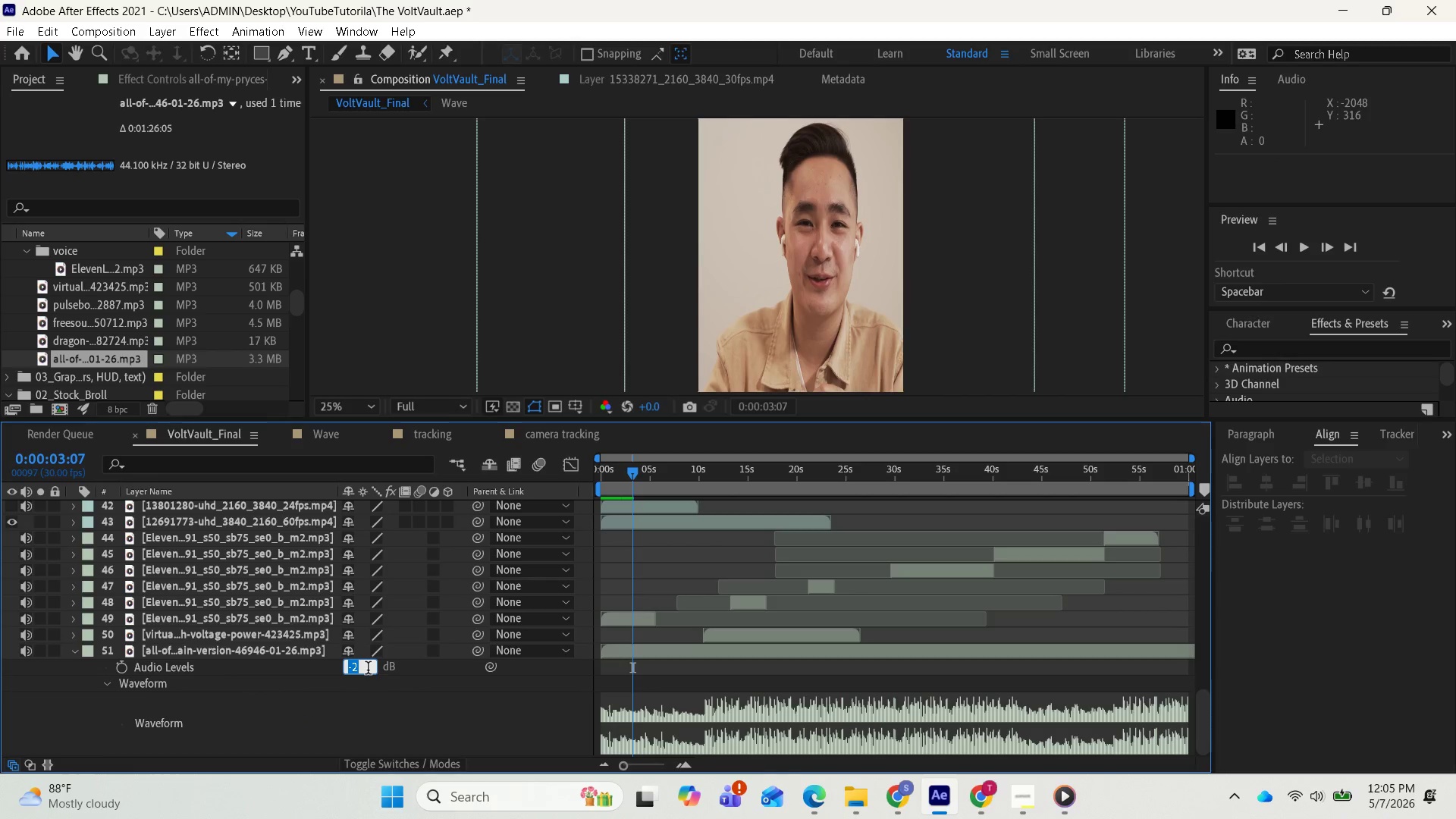 
type(-10)
 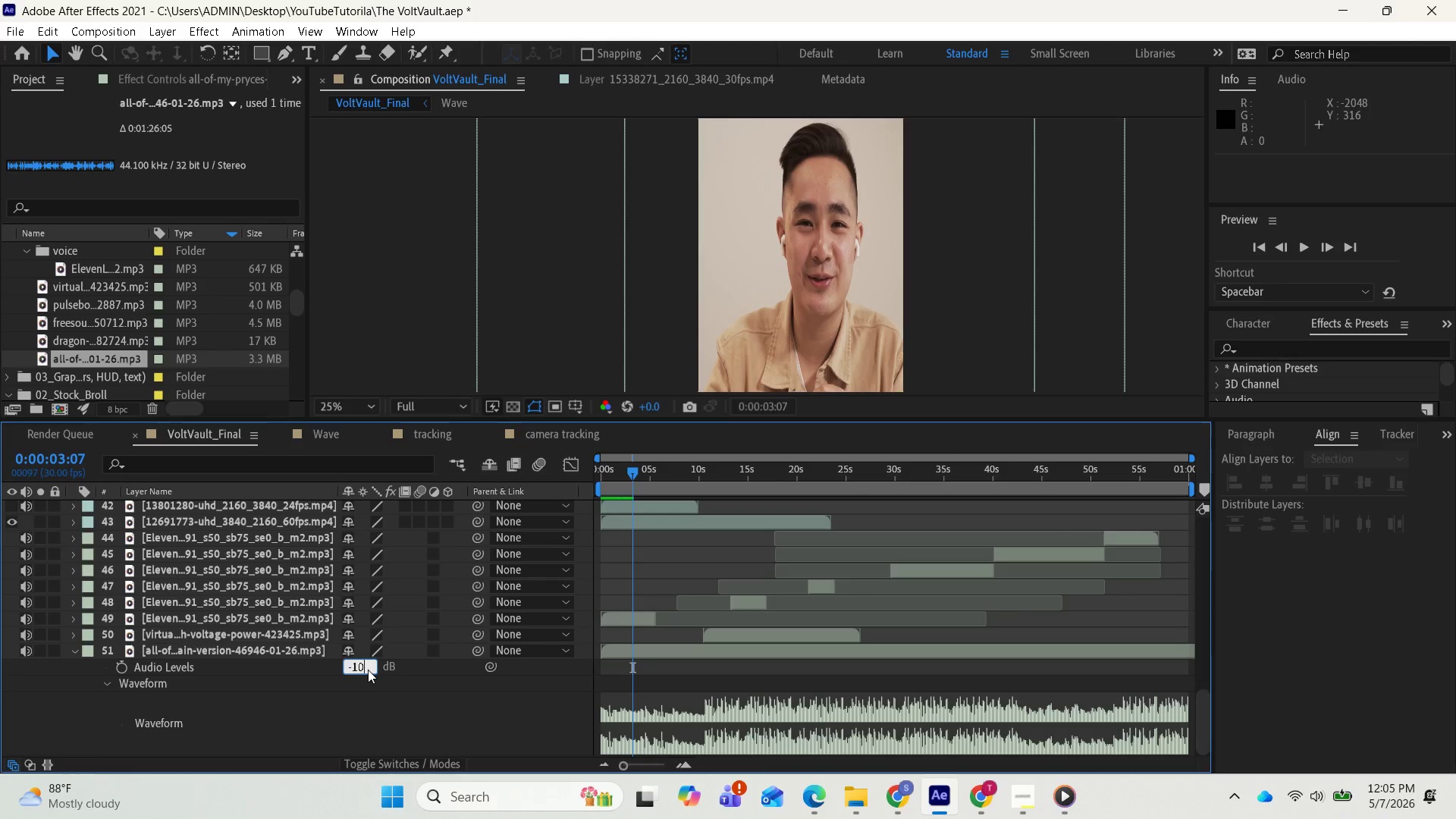 
key(Enter)
 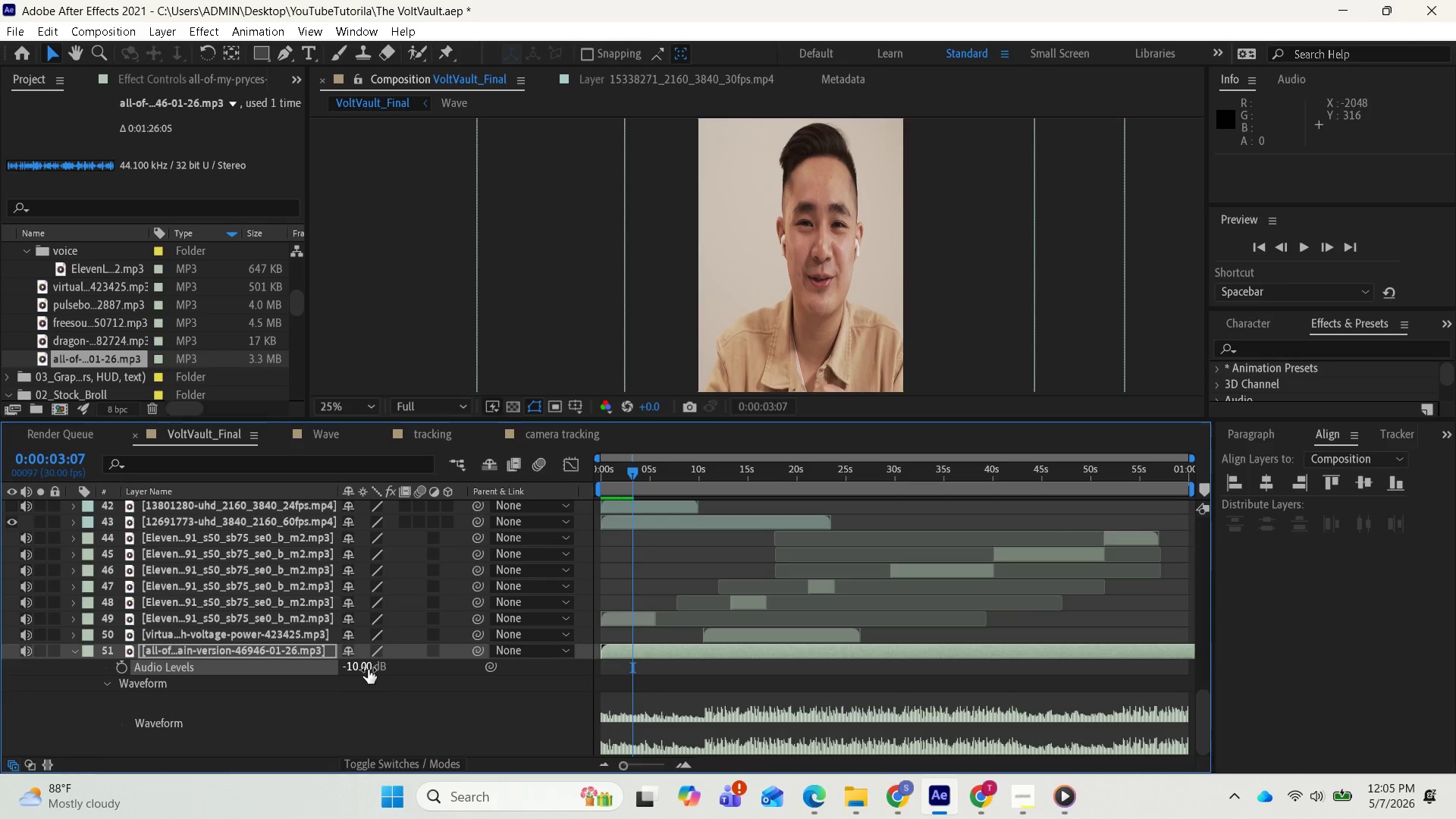 
key(Space)
 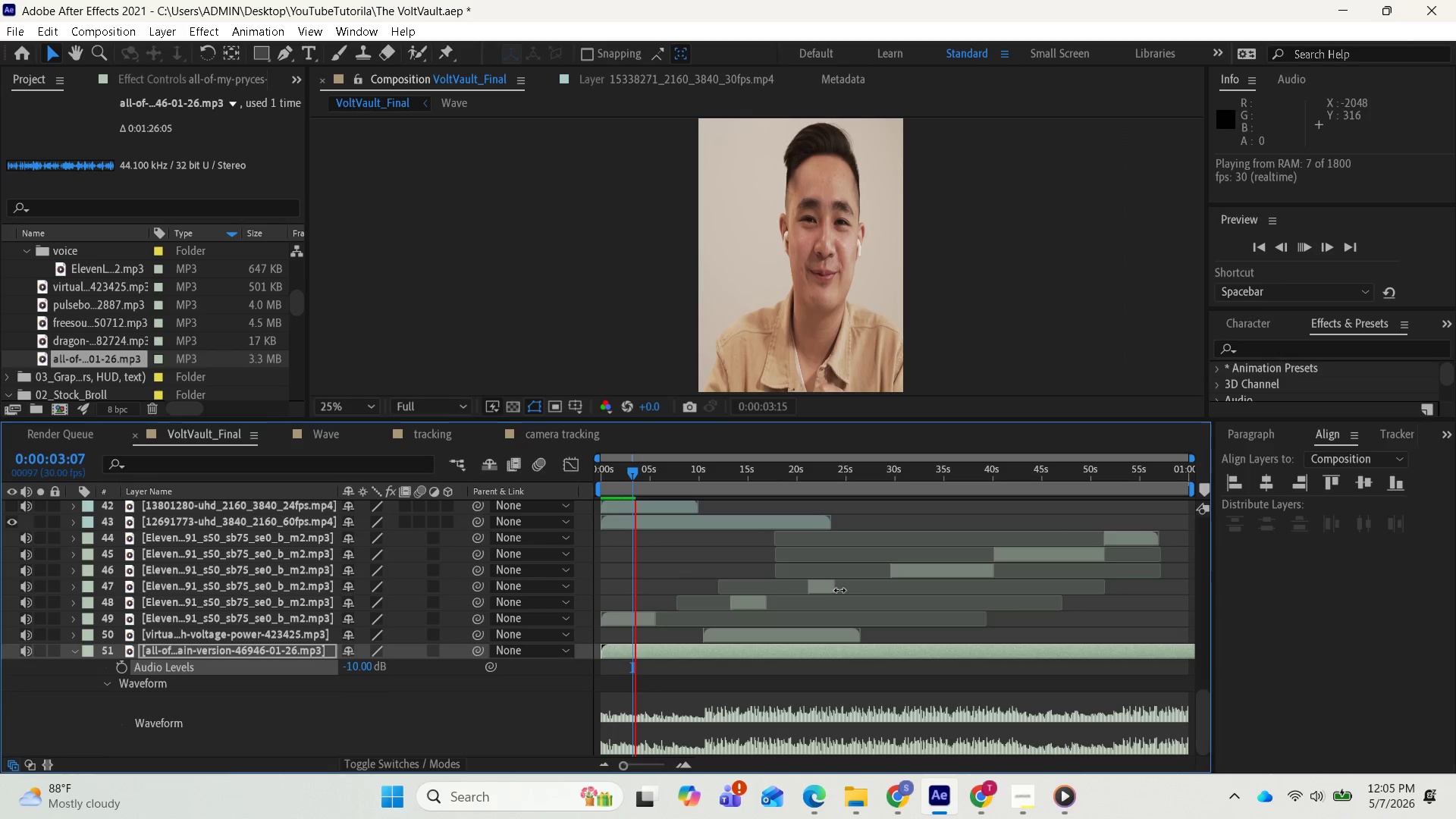 
wait(6.88)
 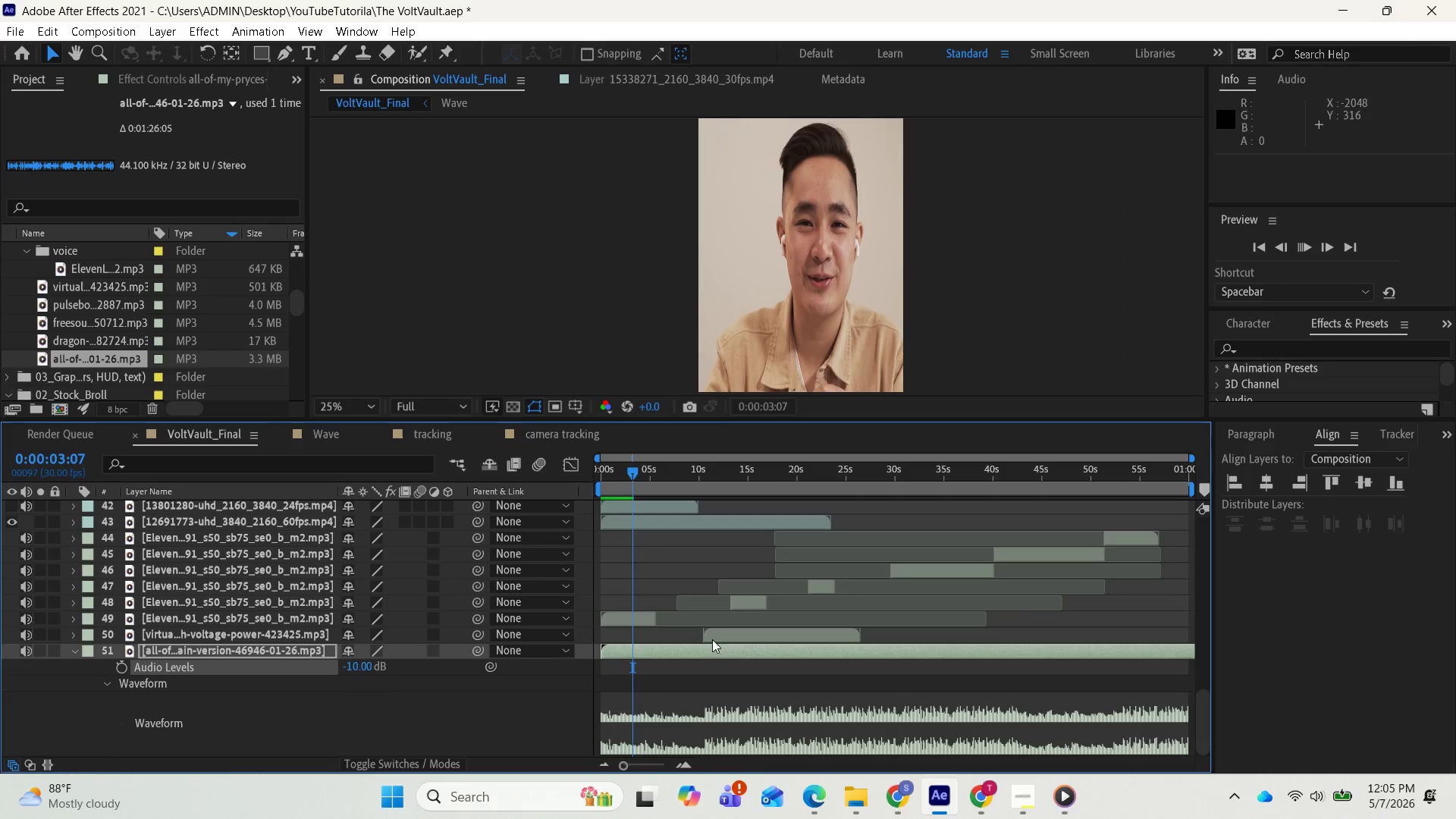 
key(Space)
 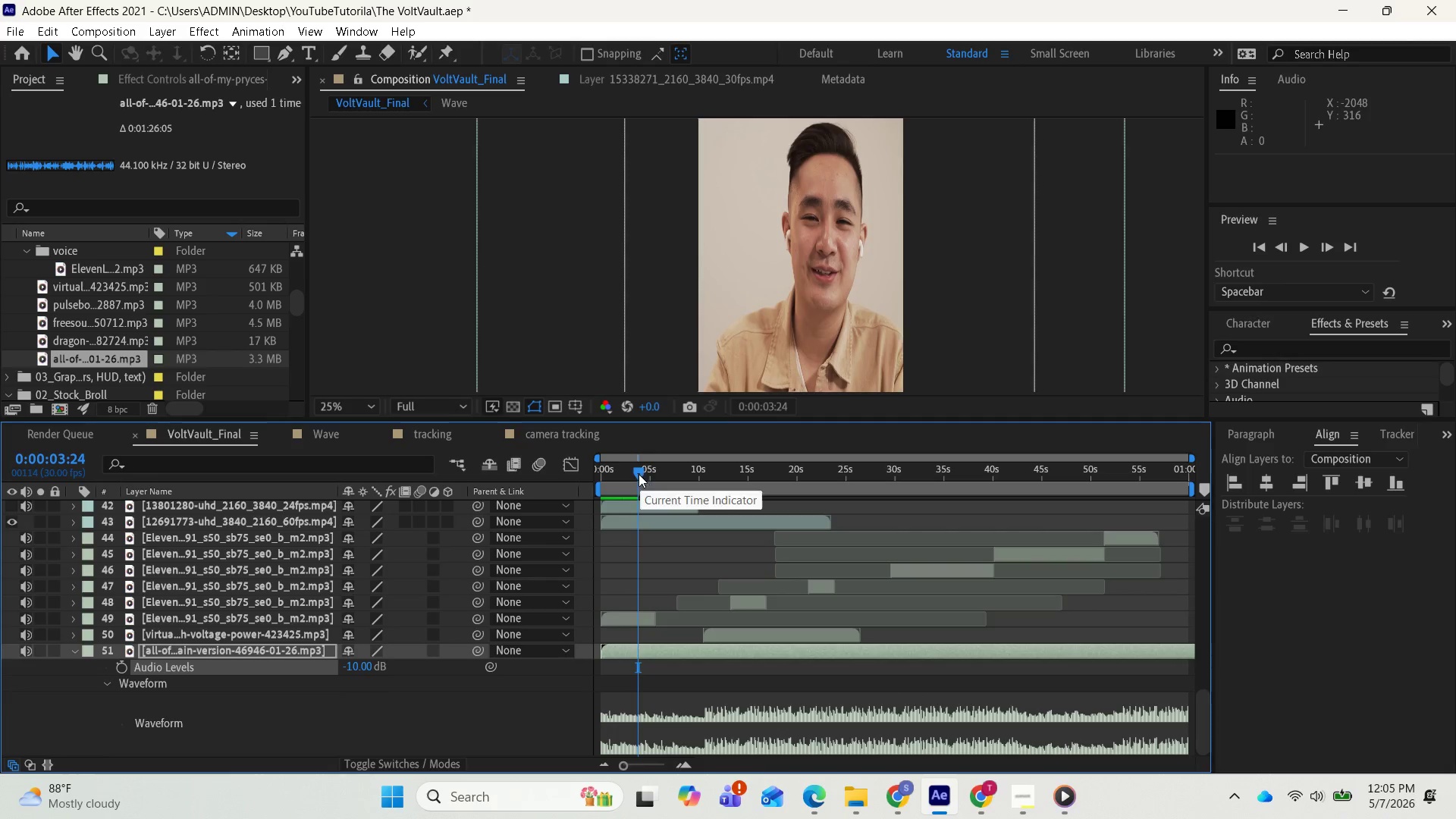 
left_click_drag(start_coordinate=[638, 473], to_coordinate=[732, 485])
 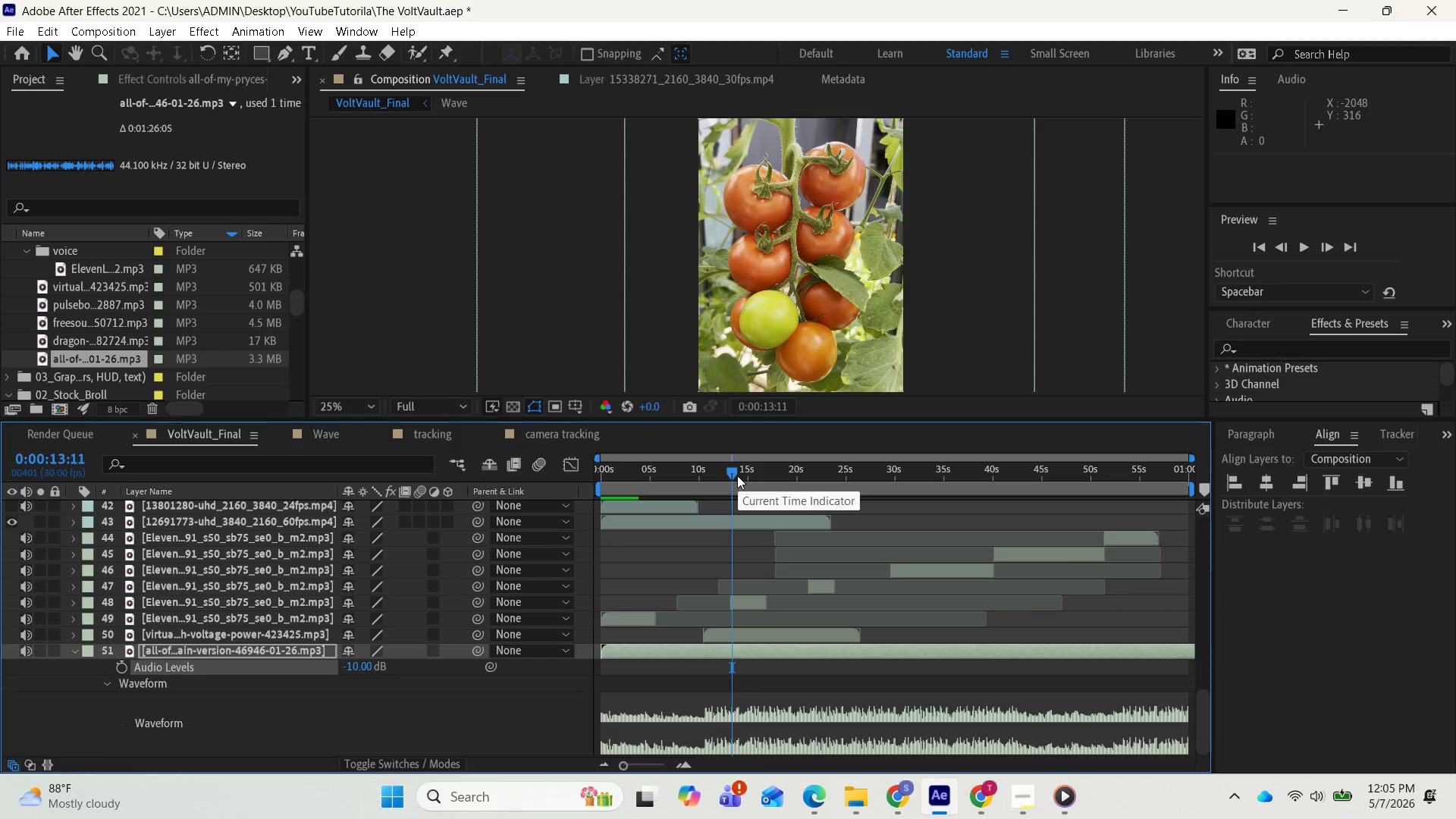 
left_click_drag(start_coordinate=[732, 470], to_coordinate=[871, 479])
 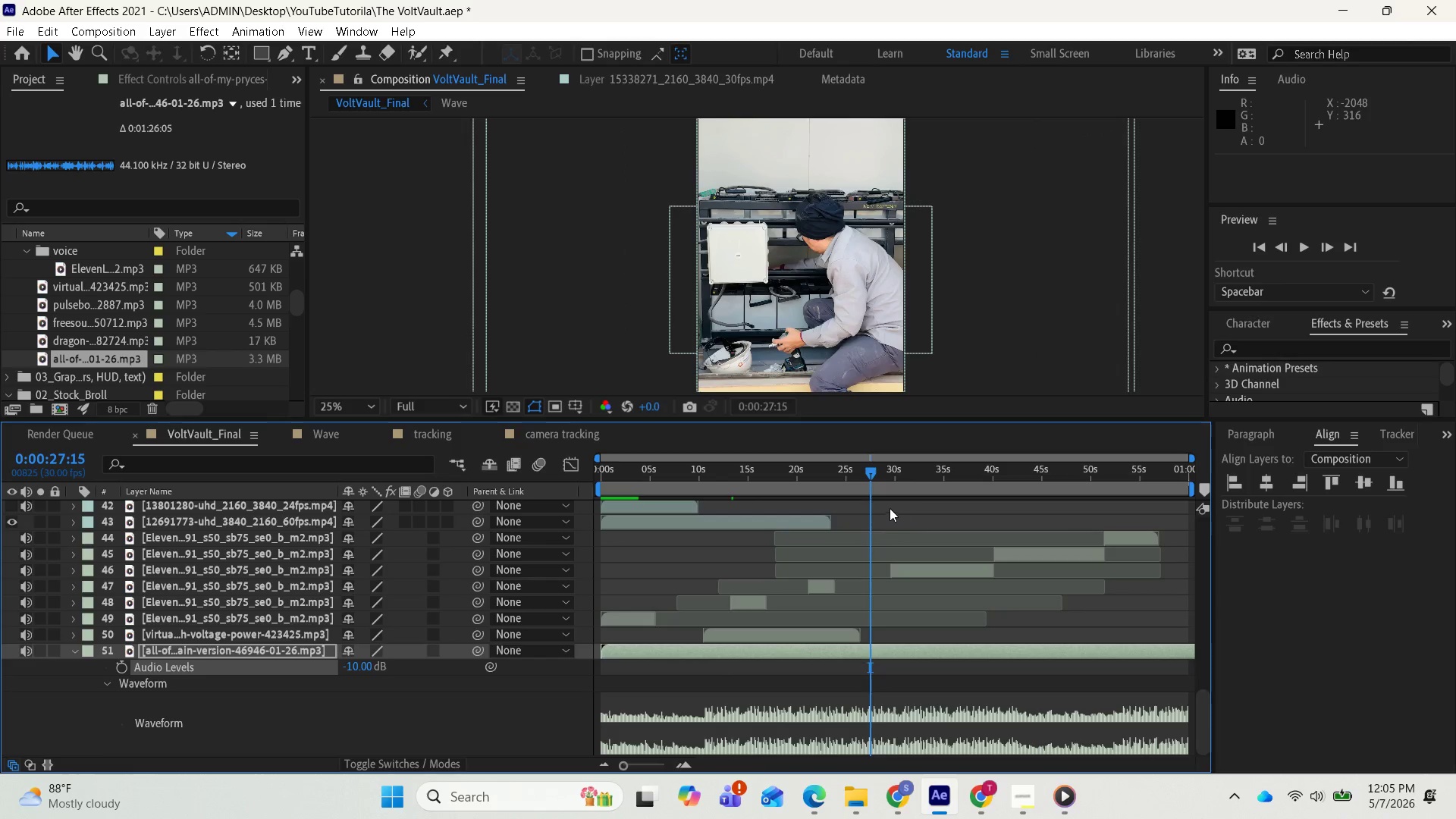 
left_click_drag(start_coordinate=[871, 472], to_coordinate=[870, 448])
 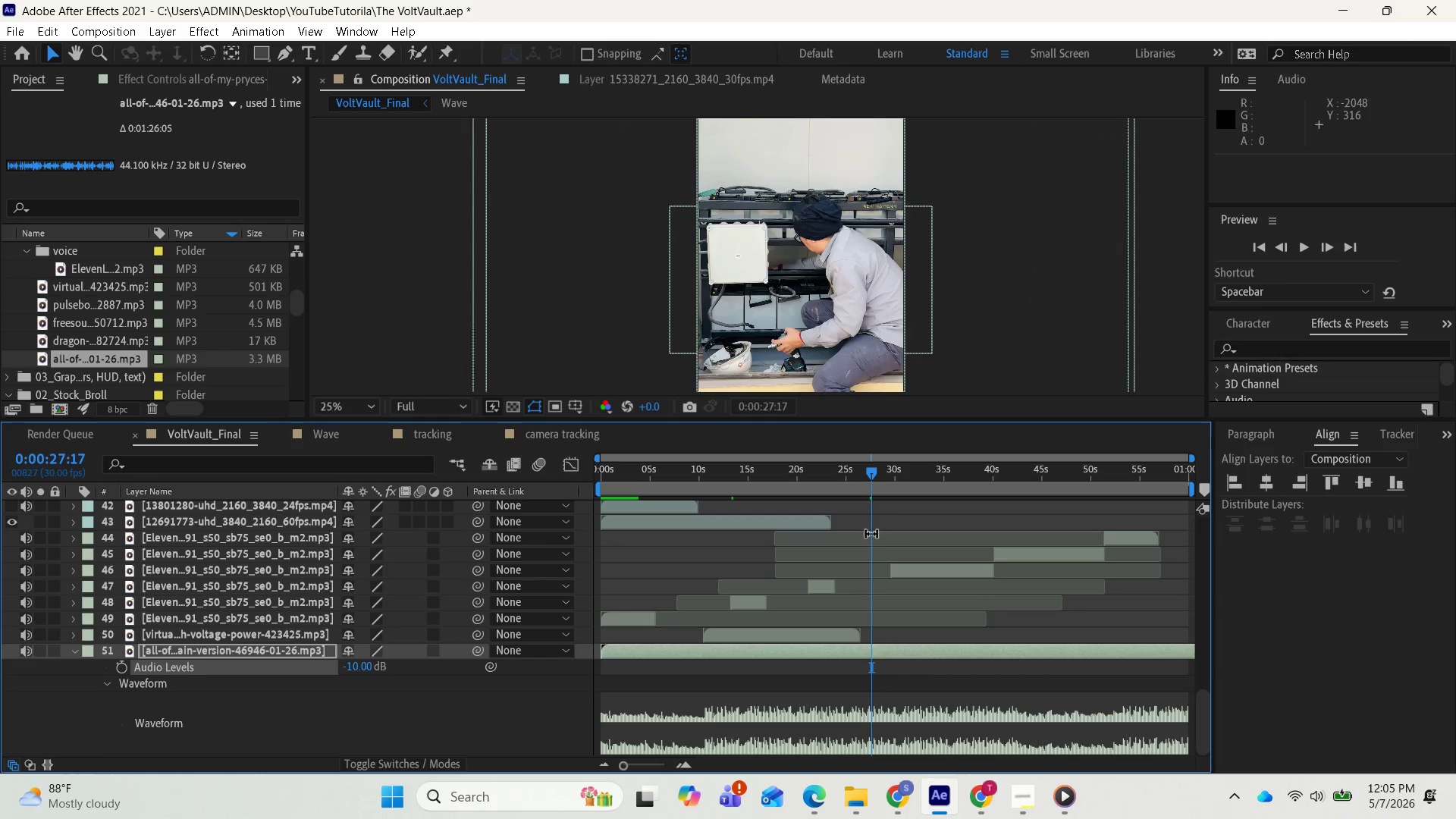 
left_click_drag(start_coordinate=[869, 472], to_coordinate=[826, 462])
 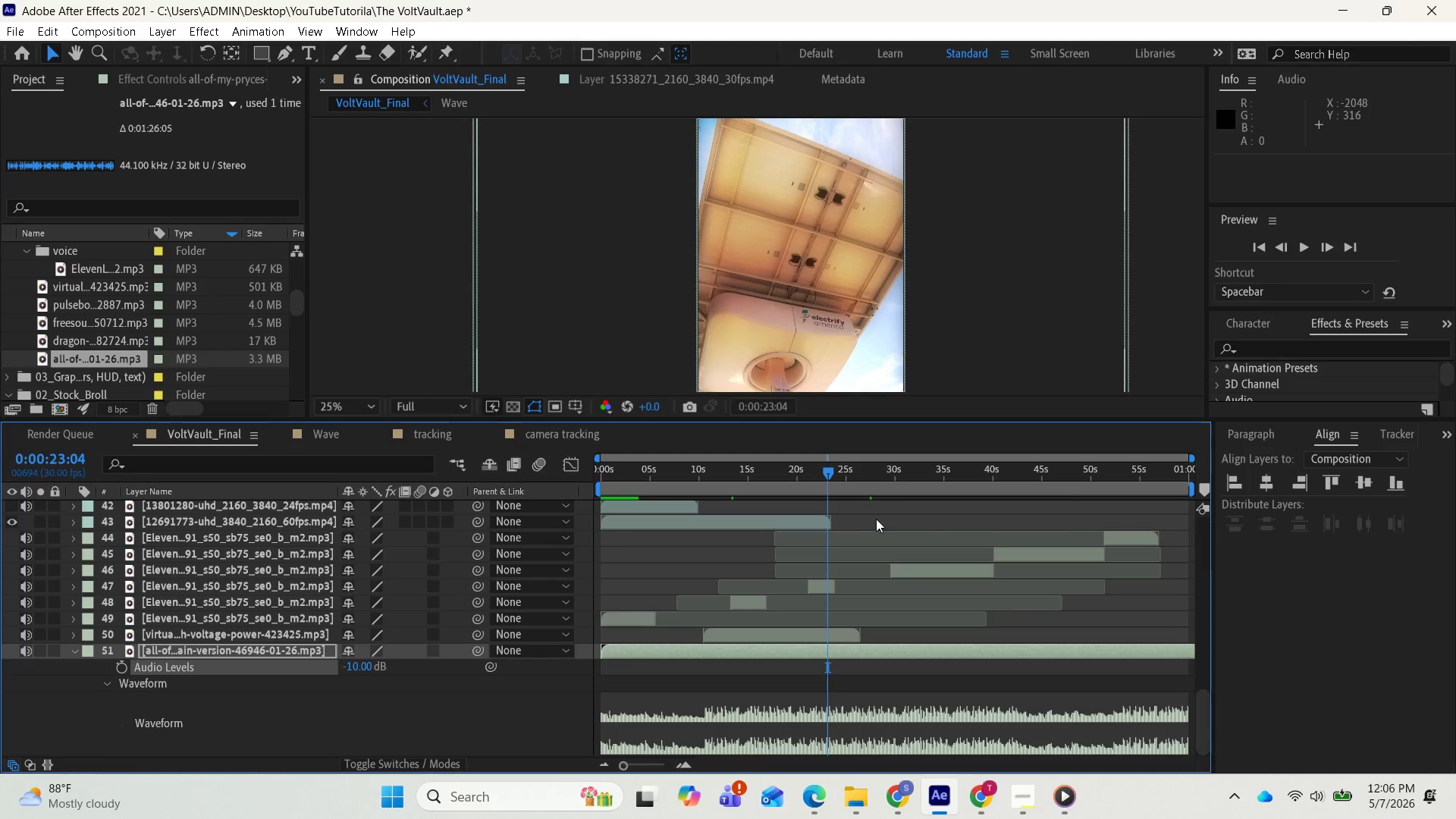 
wait(17.09)
 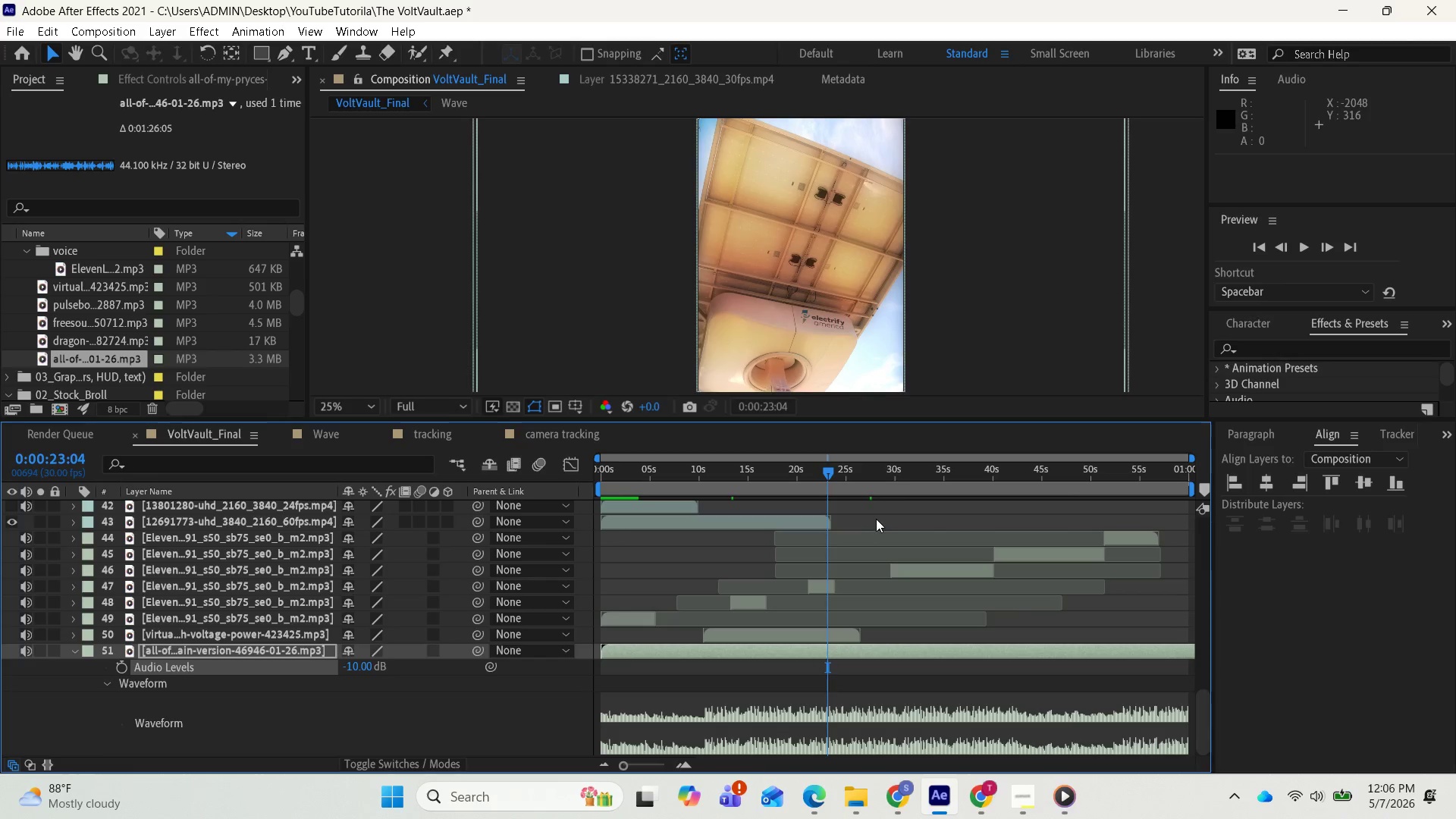 
left_click_drag(start_coordinate=[1203, 705], to_coordinate=[1185, 601])
 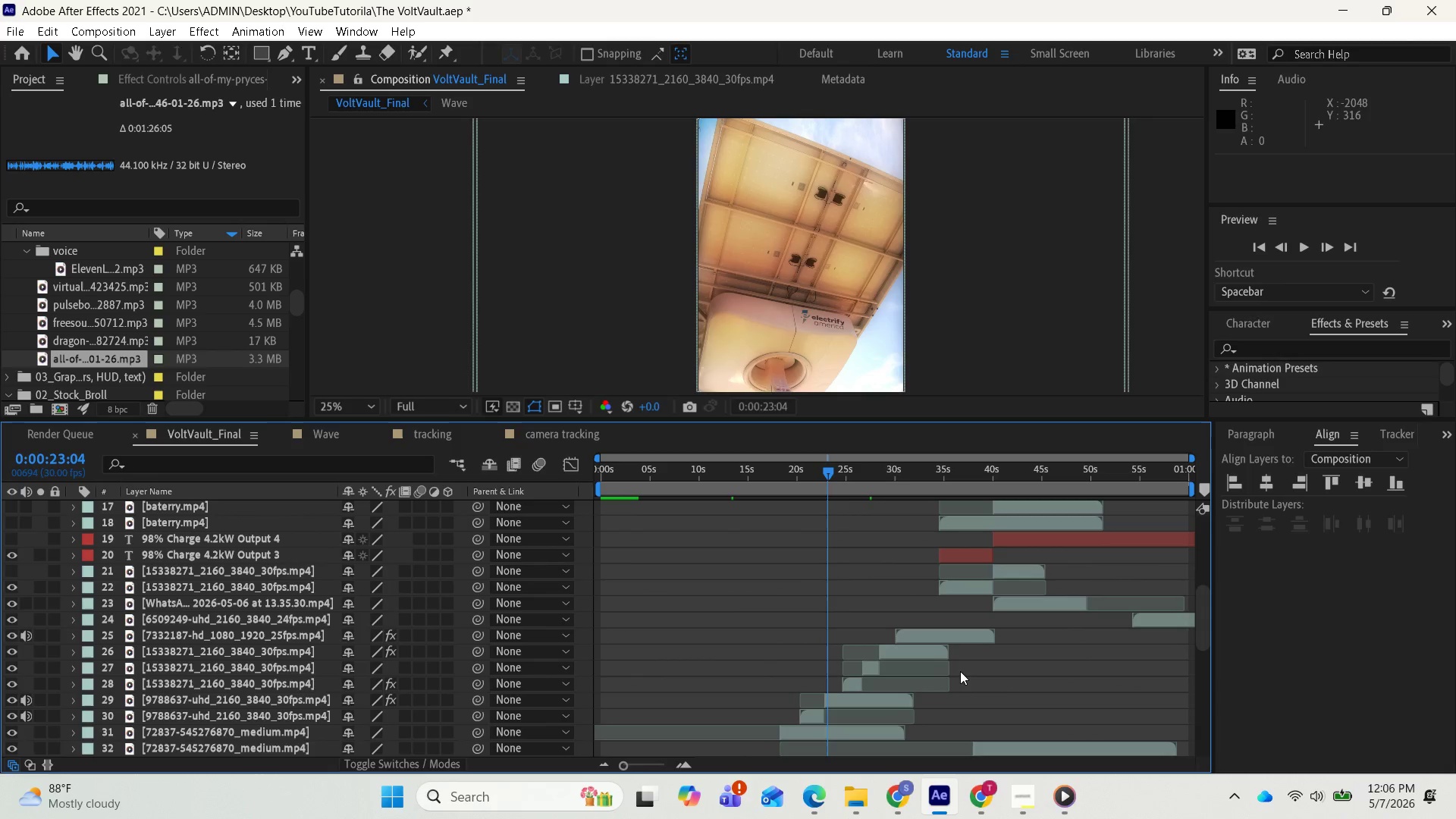 
key(Space)
 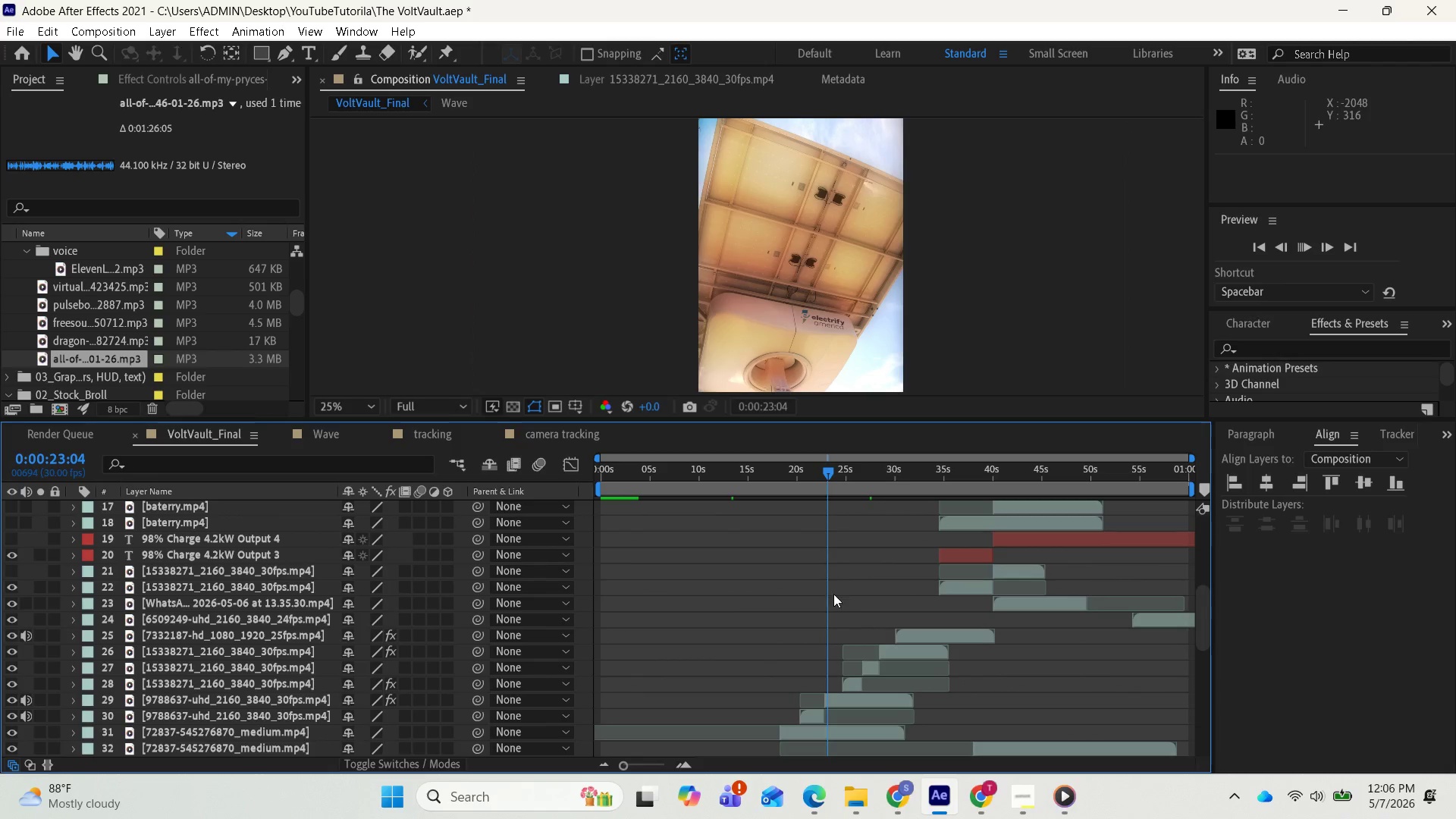 
mouse_move([824, 511])
 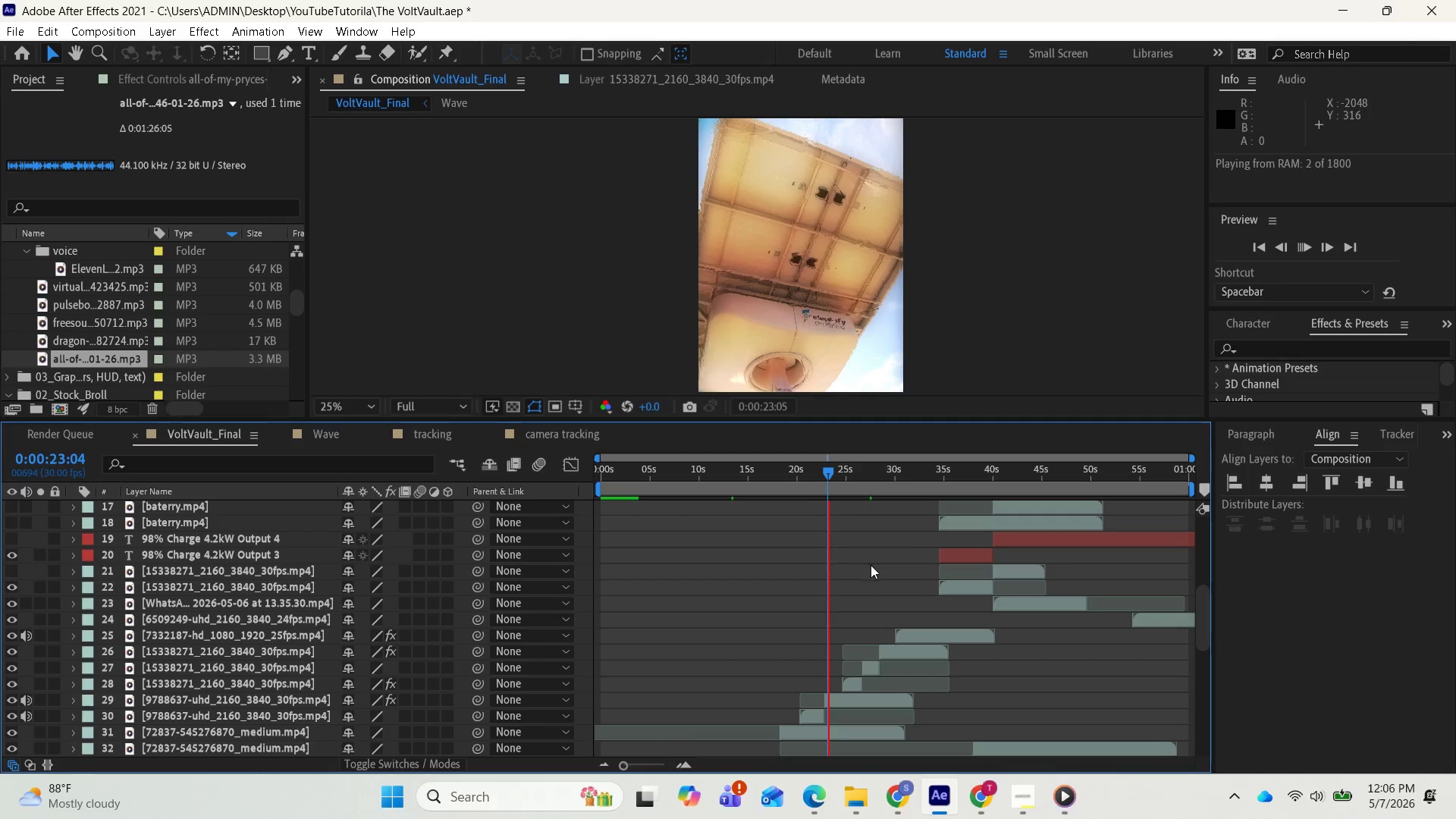 
key(Space)
 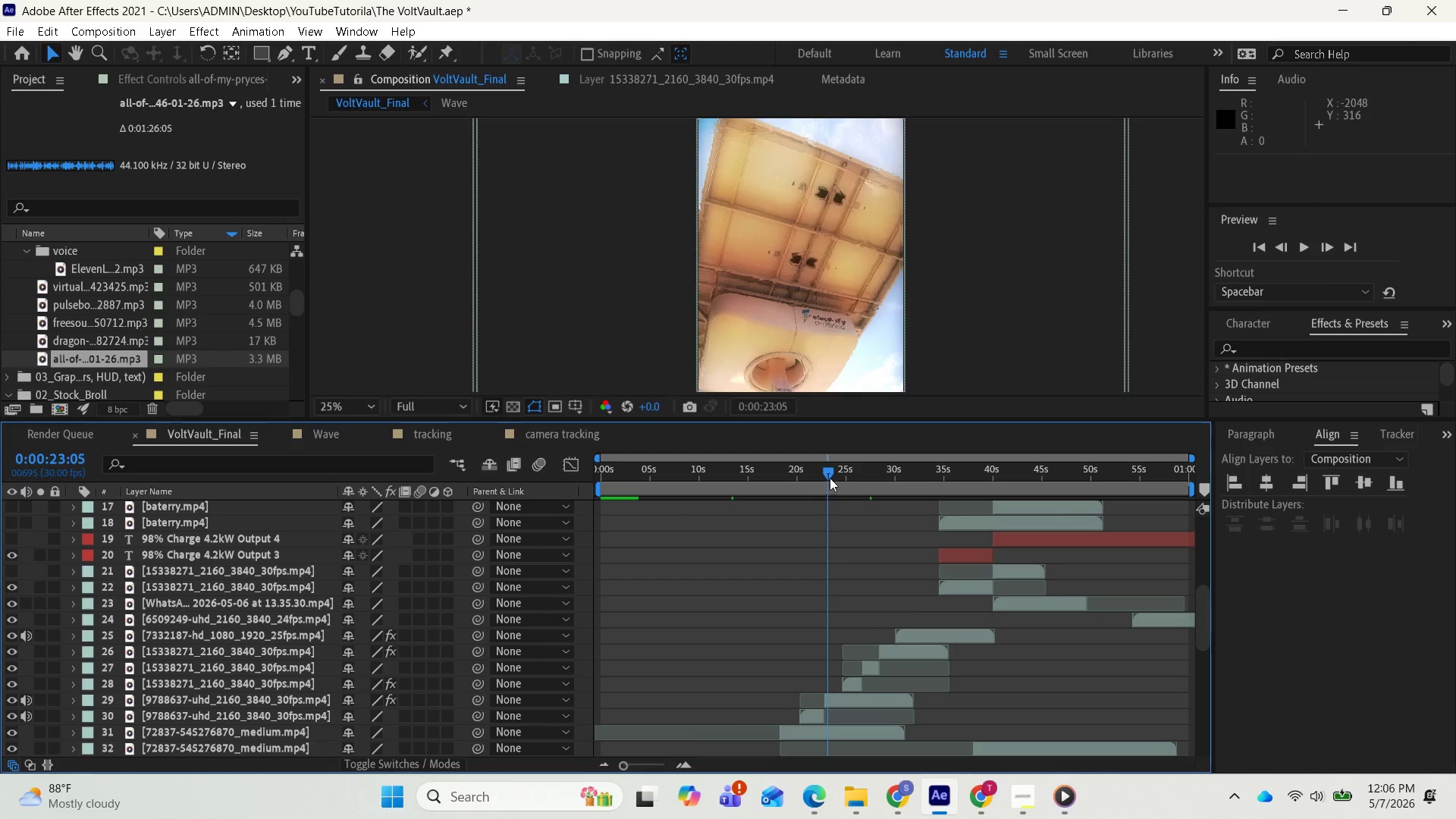 
left_click_drag(start_coordinate=[831, 475], to_coordinate=[839, 479])
 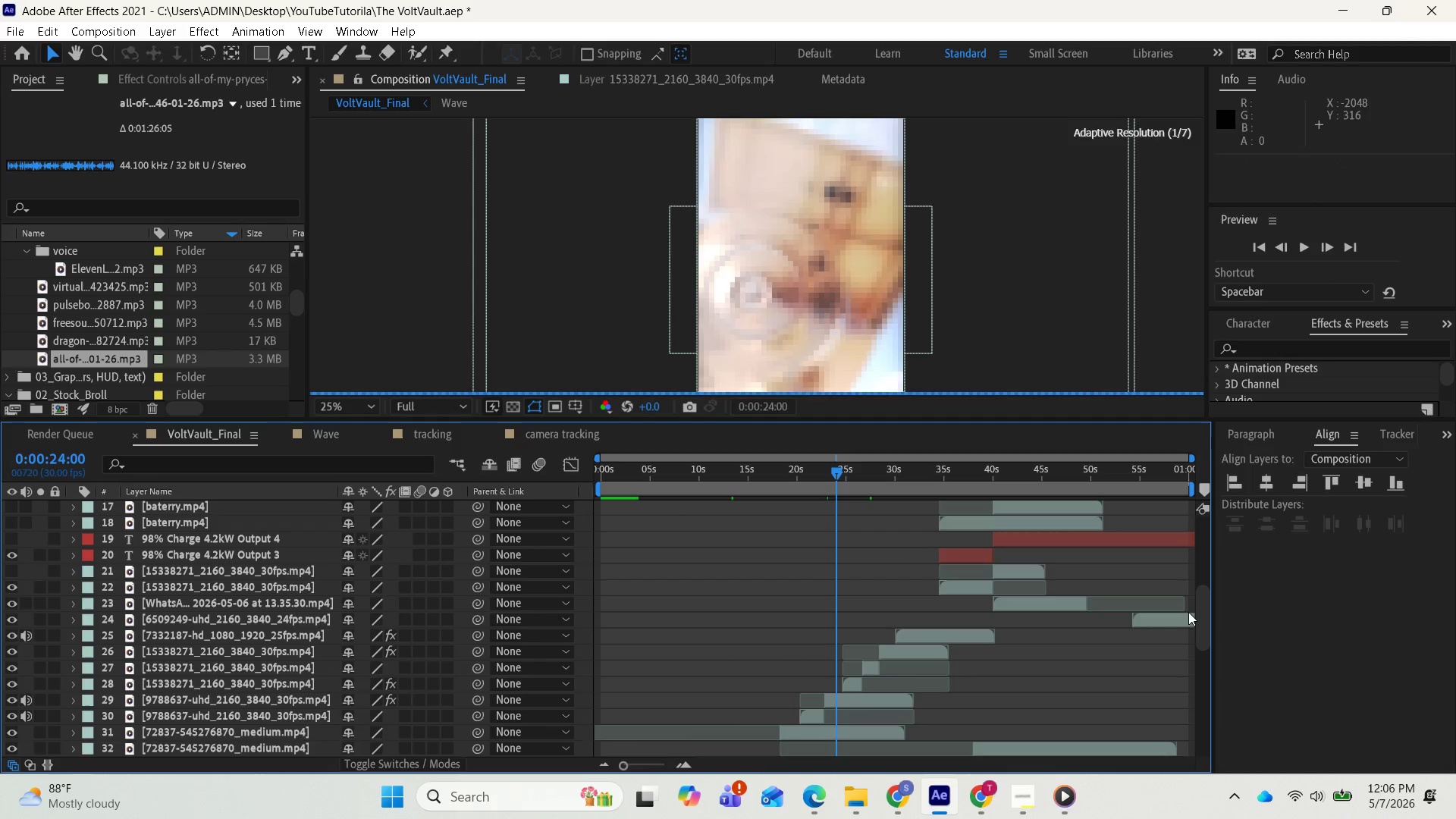 
left_click_drag(start_coordinate=[1204, 610], to_coordinate=[1203, 698])
 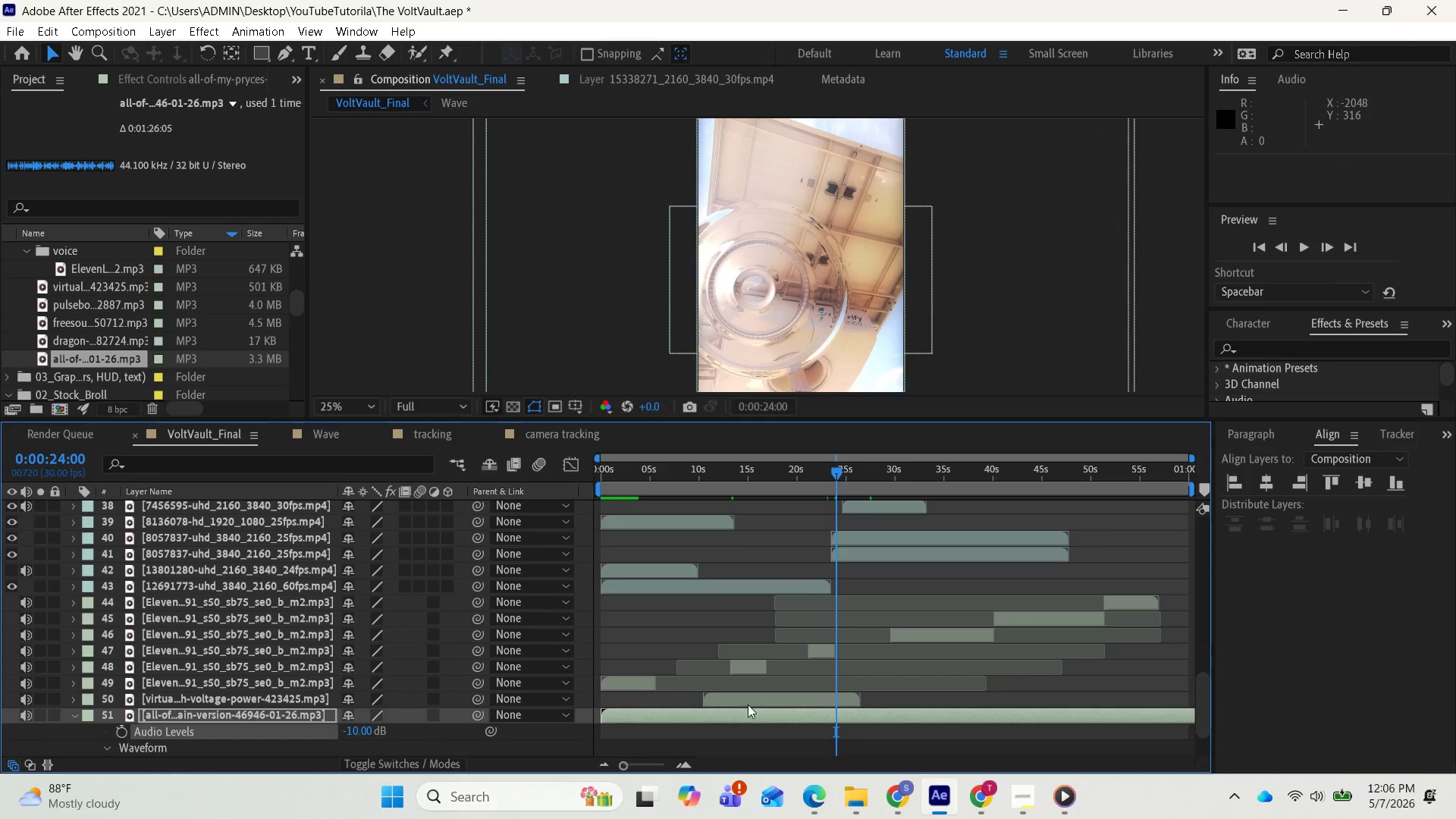 
left_click_drag(start_coordinate=[752, 698], to_coordinate=[876, 708])
 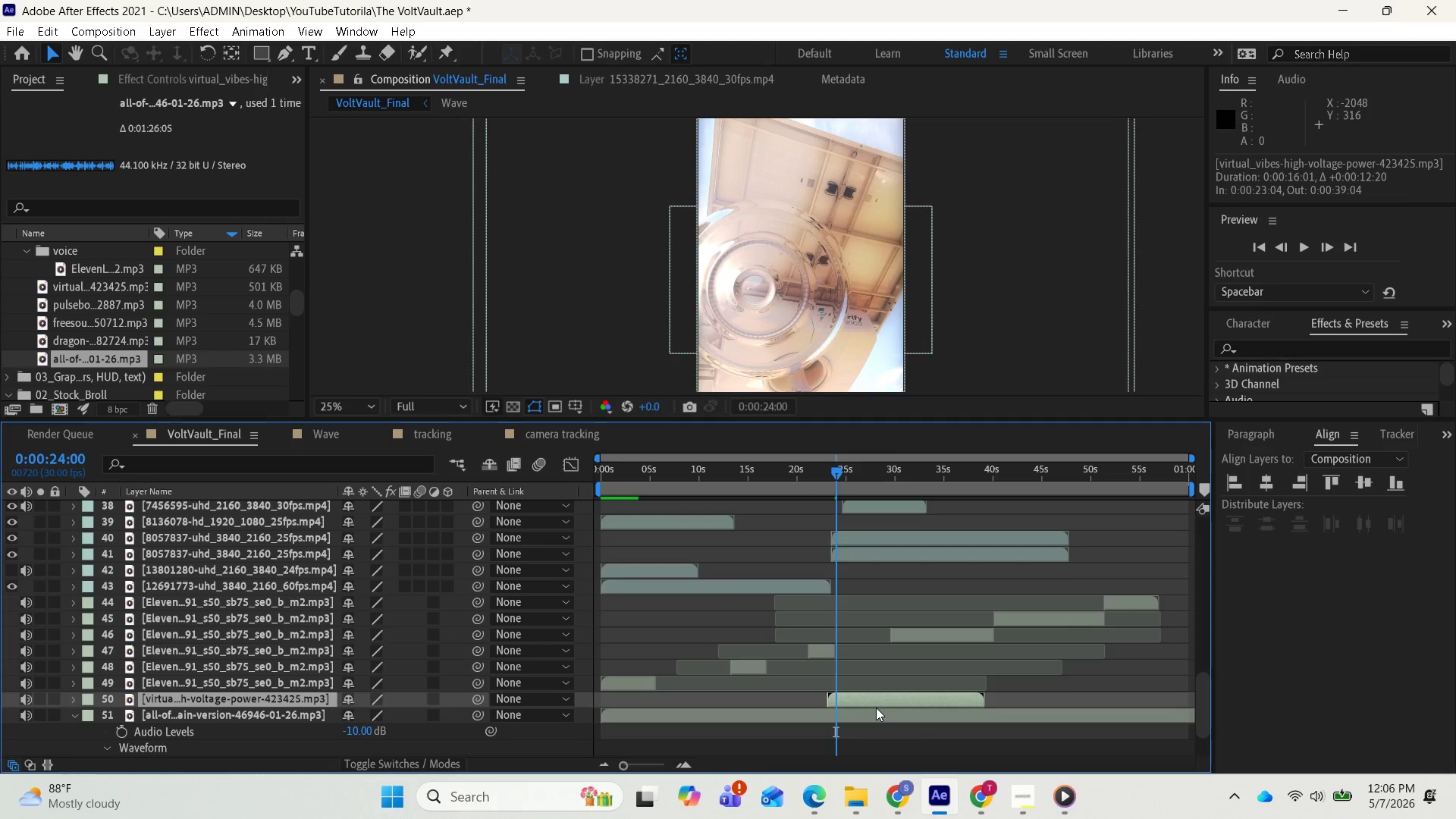 
key(L)
 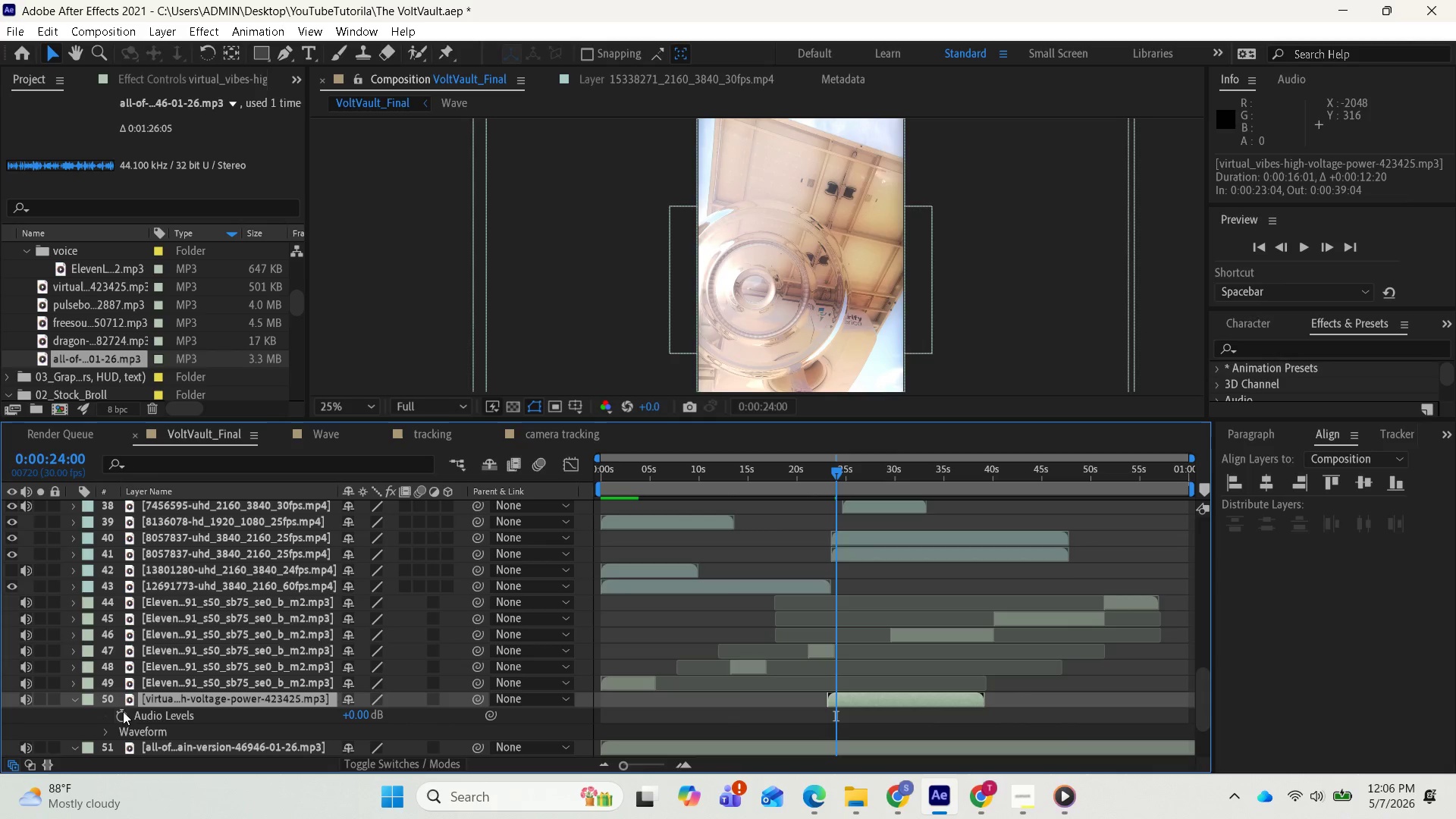 
left_click([103, 731])
 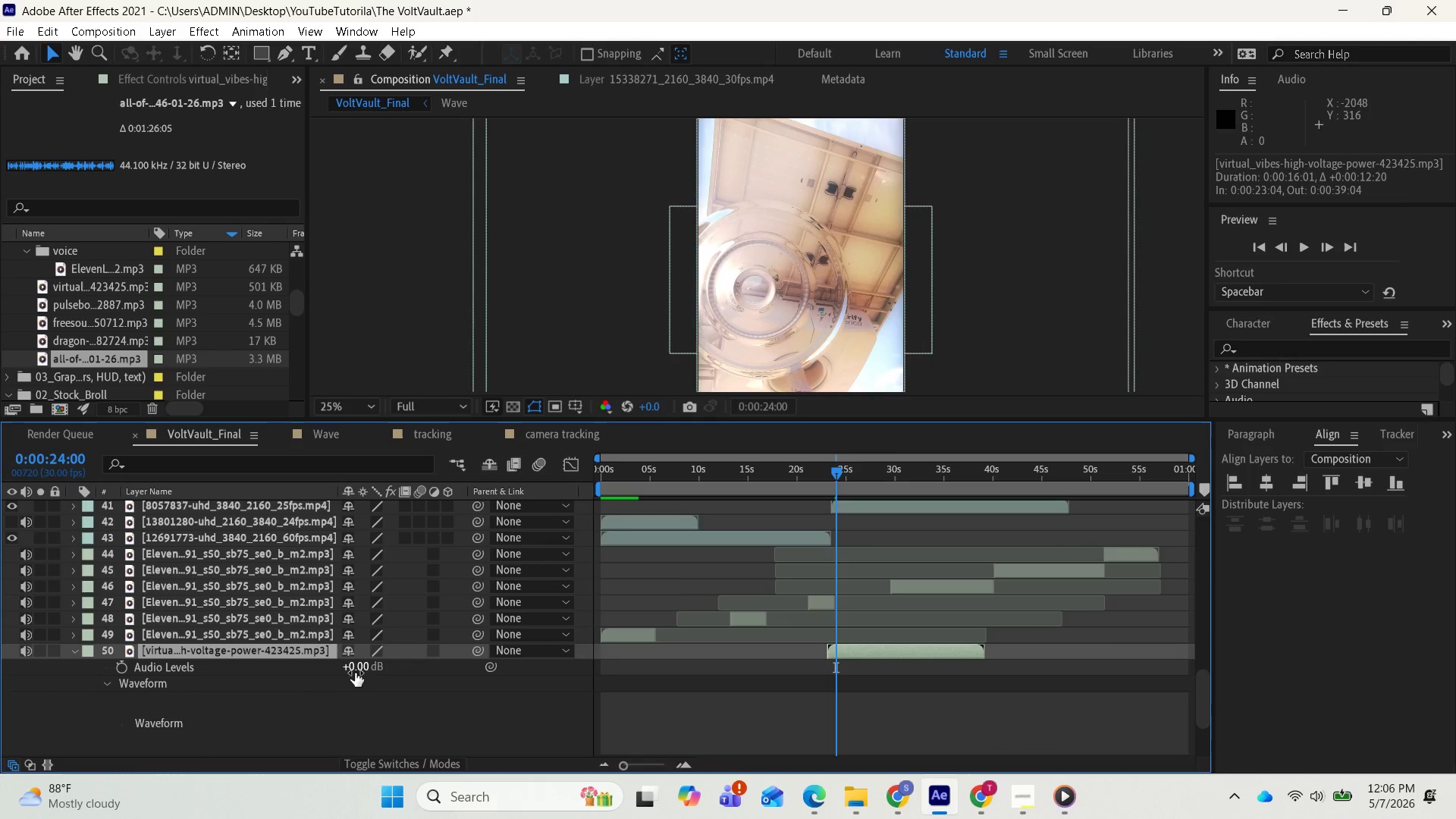 
left_click_drag(start_coordinate=[358, 668], to_coordinate=[339, 665])
 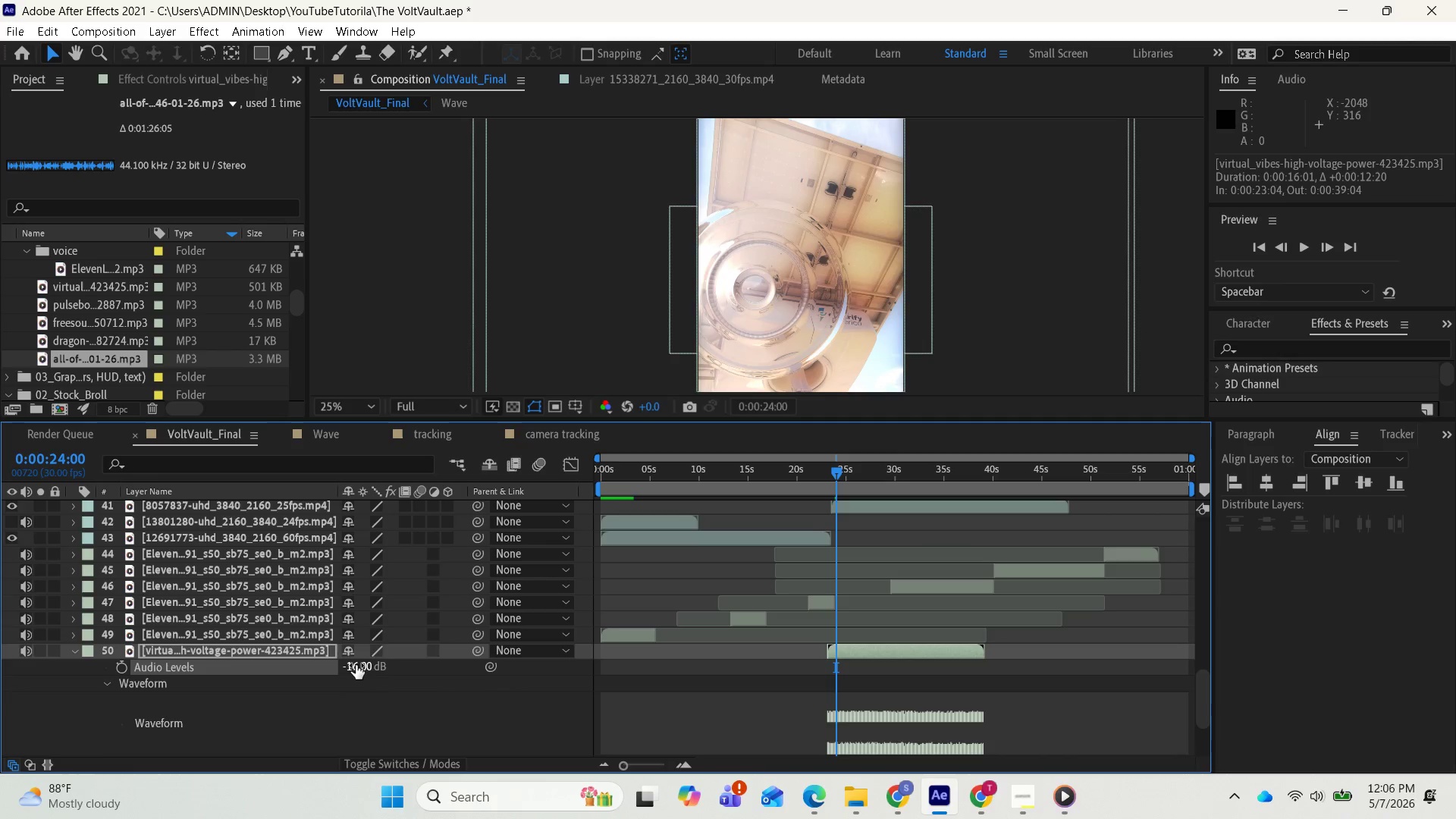 
scroll: coordinate [930, 588], scroll_direction: up, amount: 1.0
 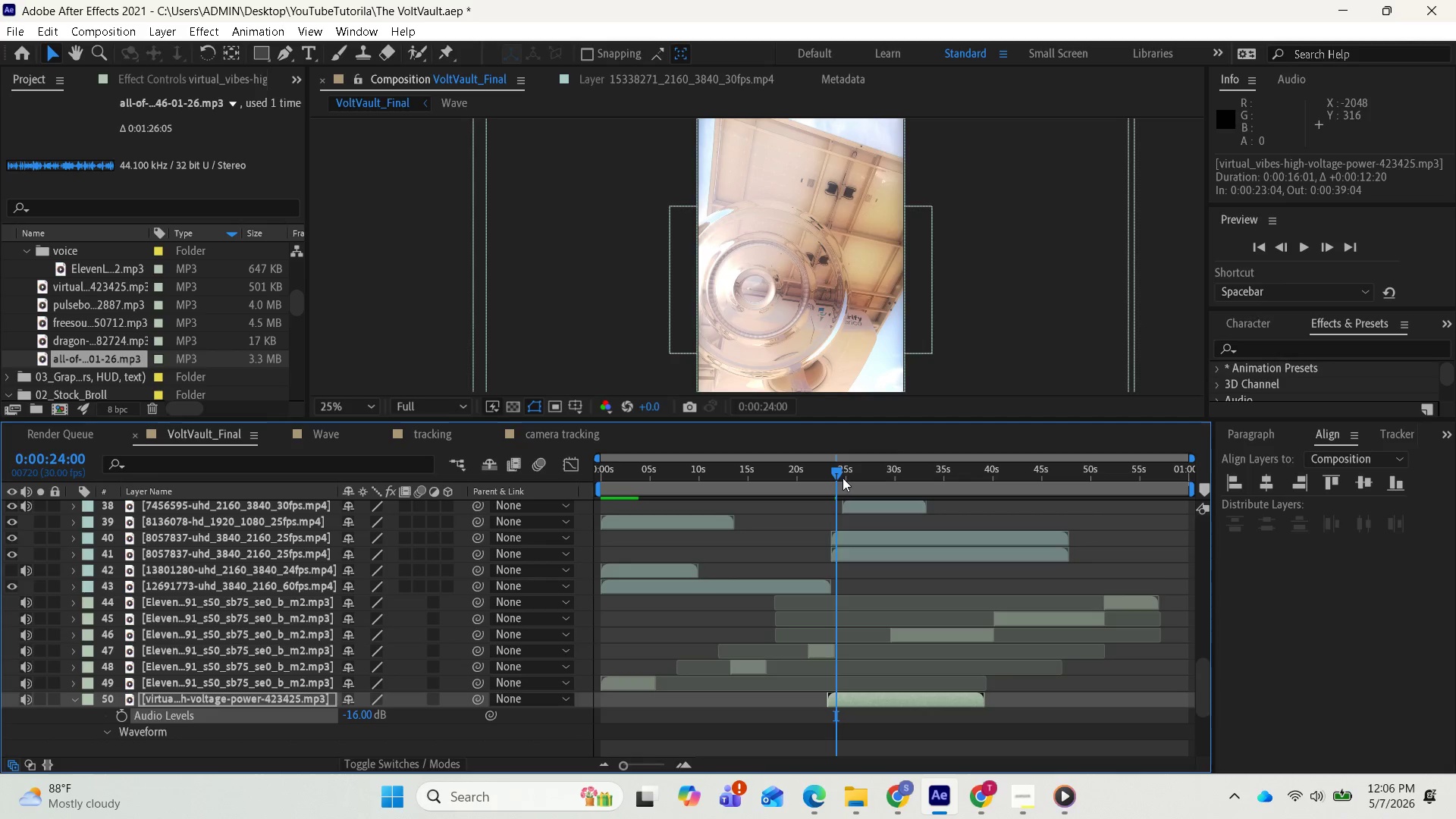 
left_click_drag(start_coordinate=[835, 473], to_coordinate=[829, 470])
 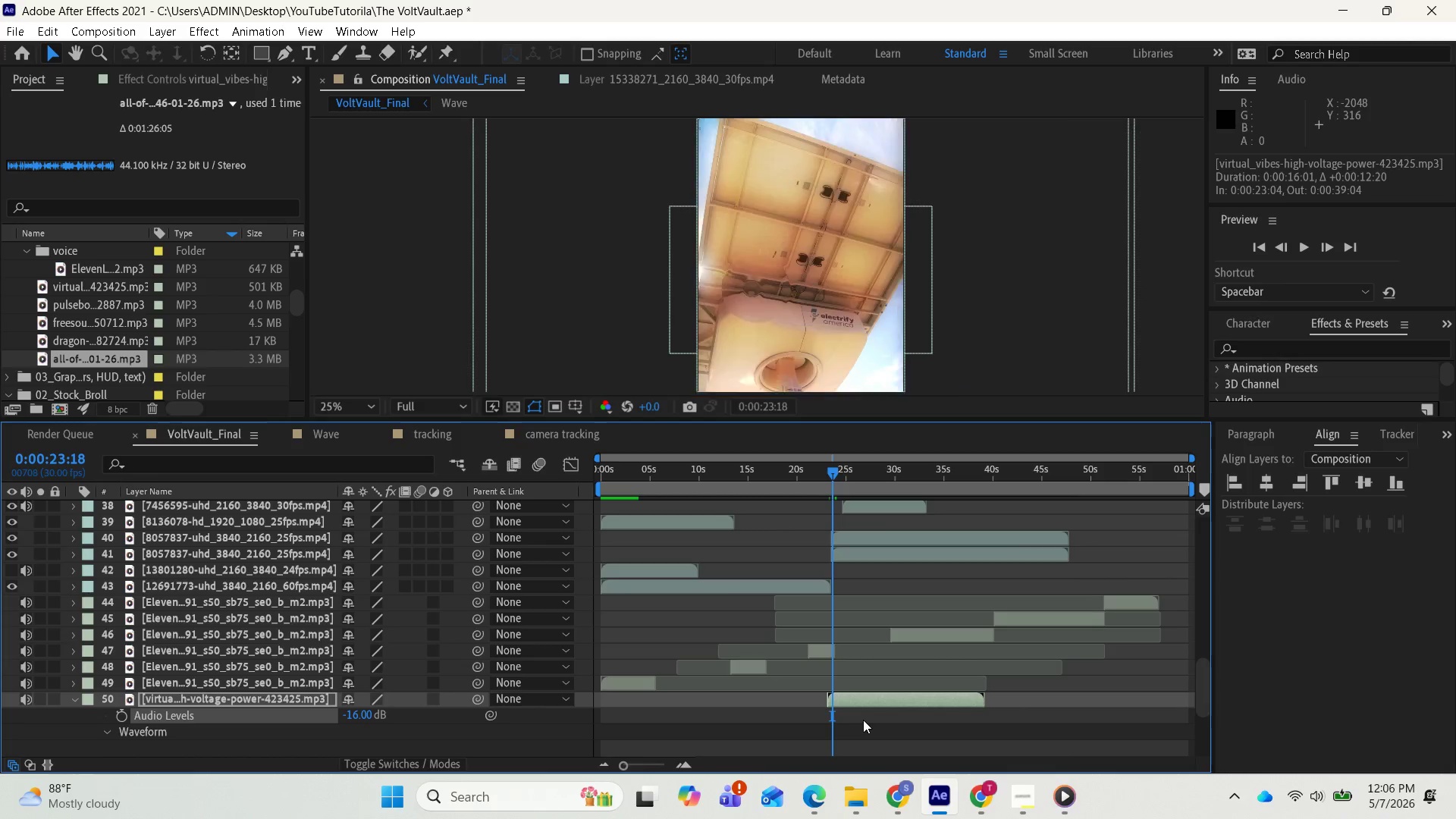 
wait(8.0)
 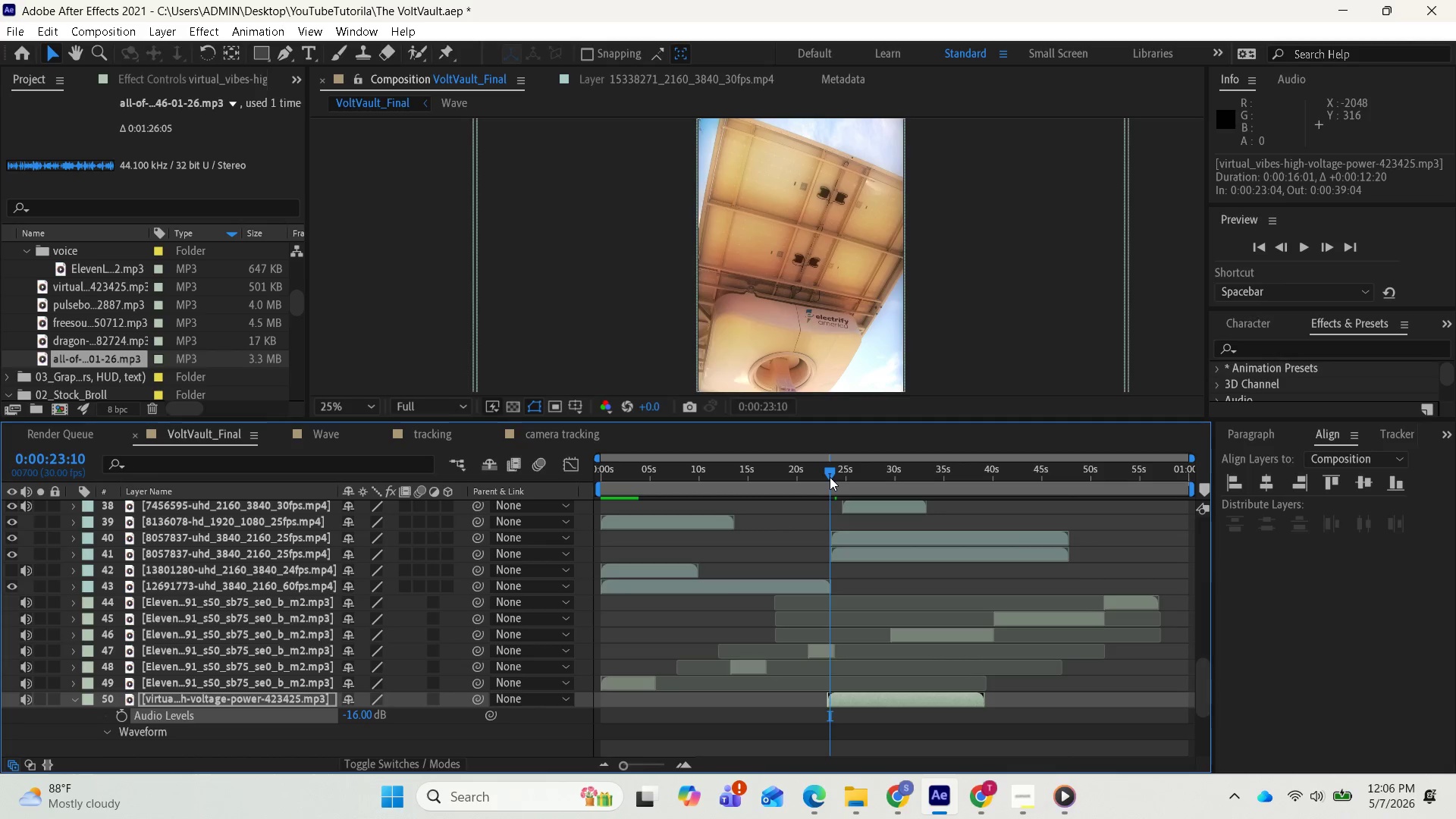 
left_click_drag(start_coordinate=[831, 469], to_coordinate=[836, 470])
 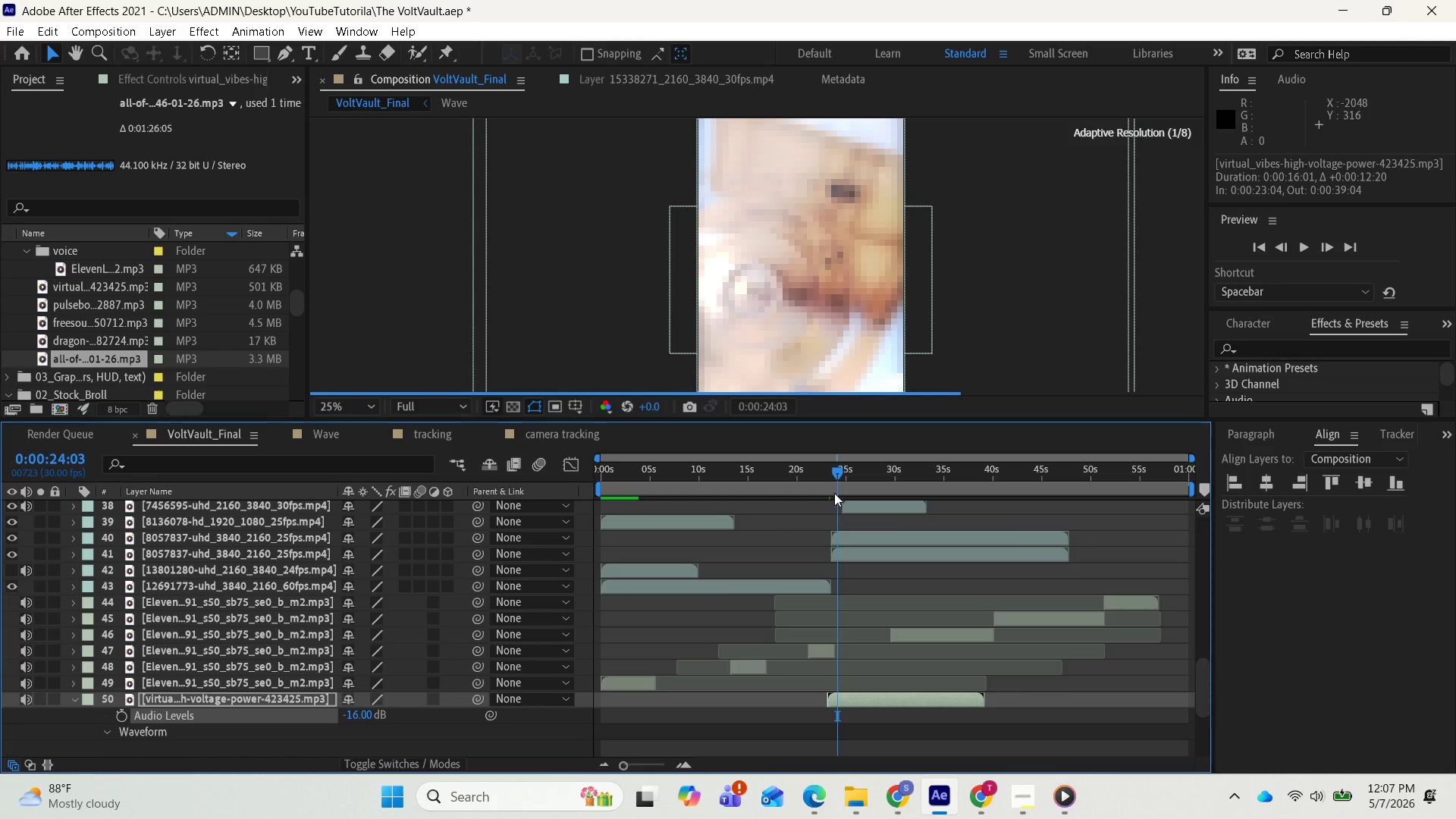 
left_click_drag(start_coordinate=[834, 477], to_coordinate=[830, 475])
 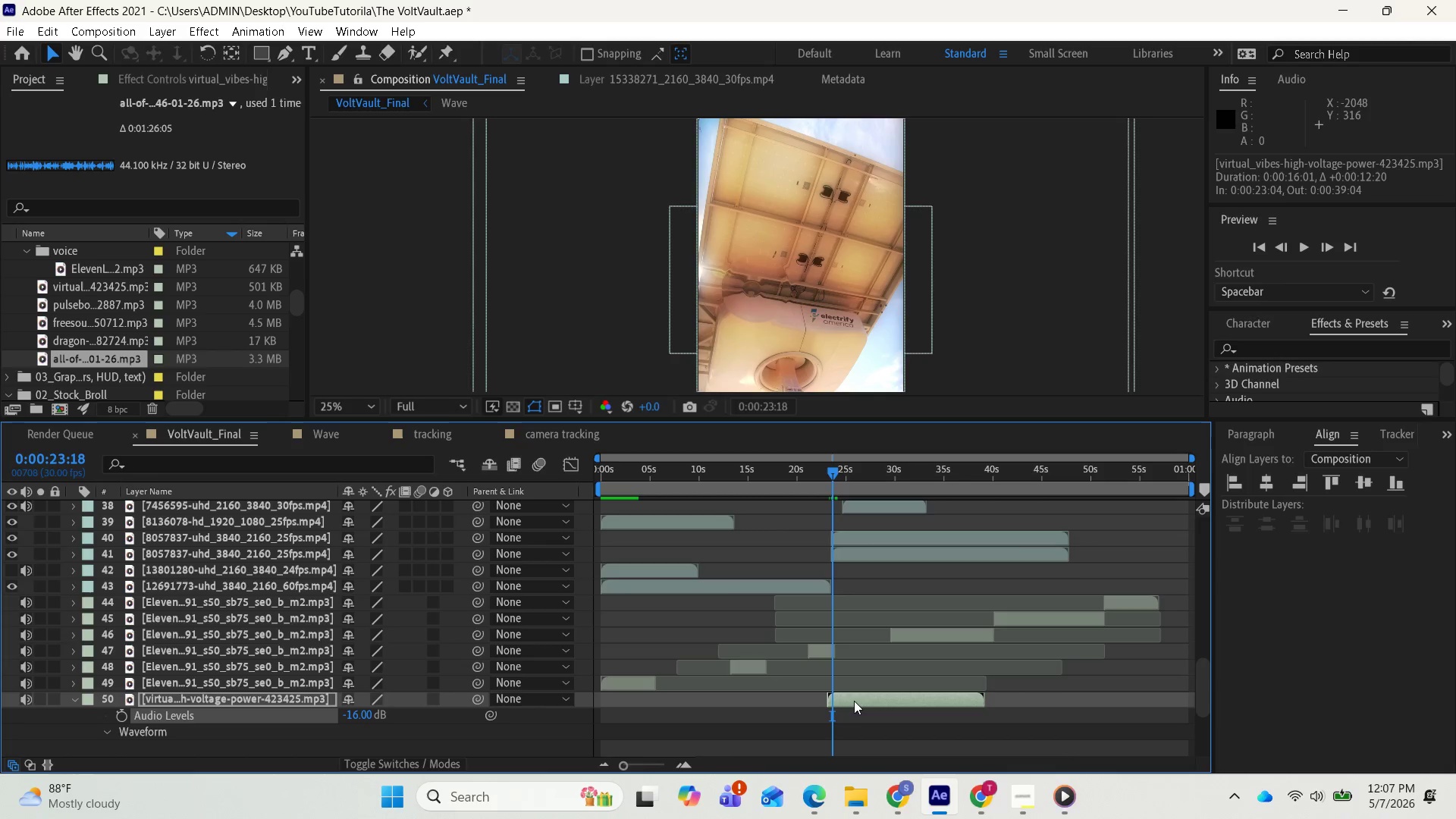 
left_click_drag(start_coordinate=[853, 702], to_coordinate=[860, 702])
 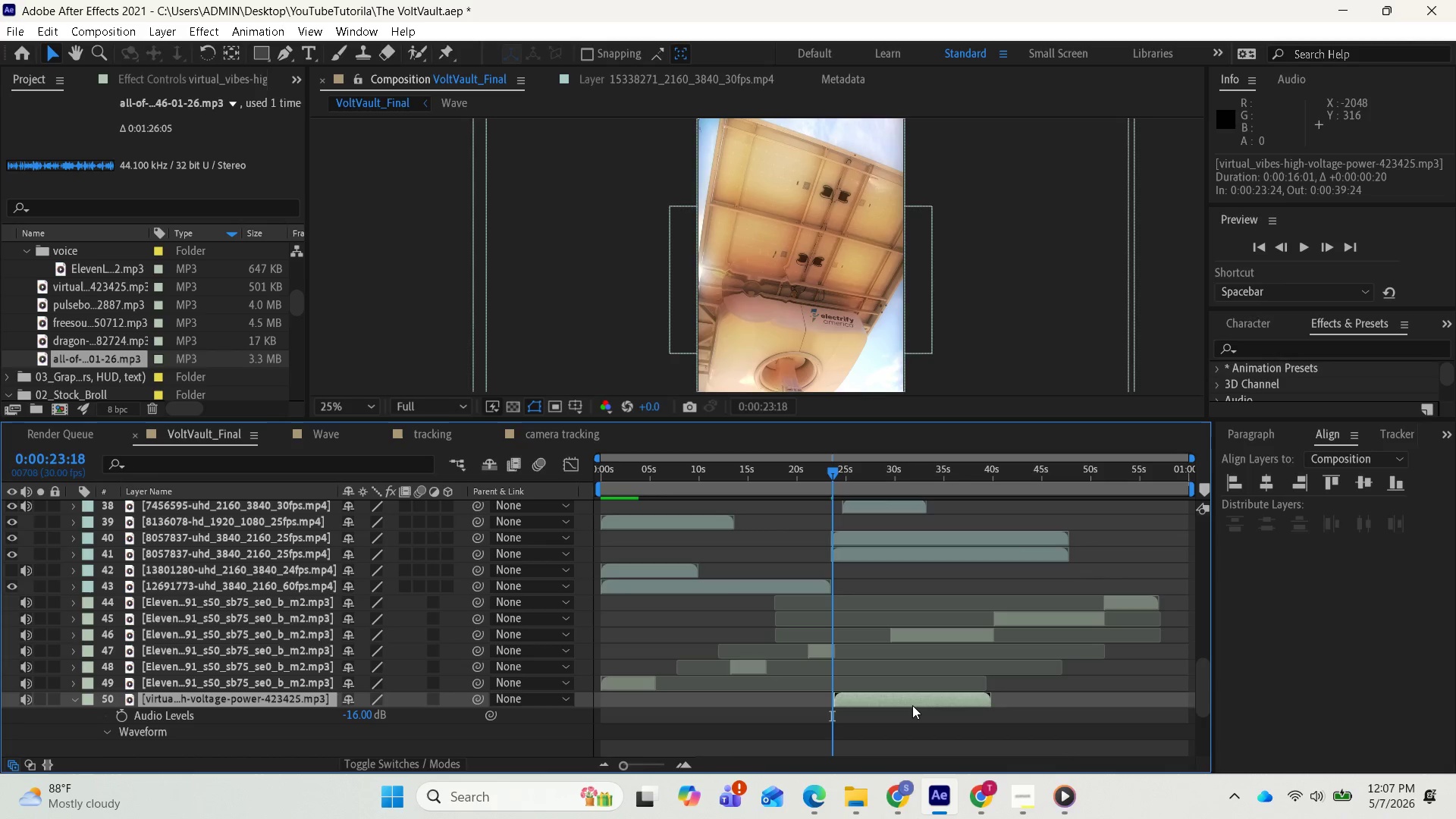 
key(Space)
 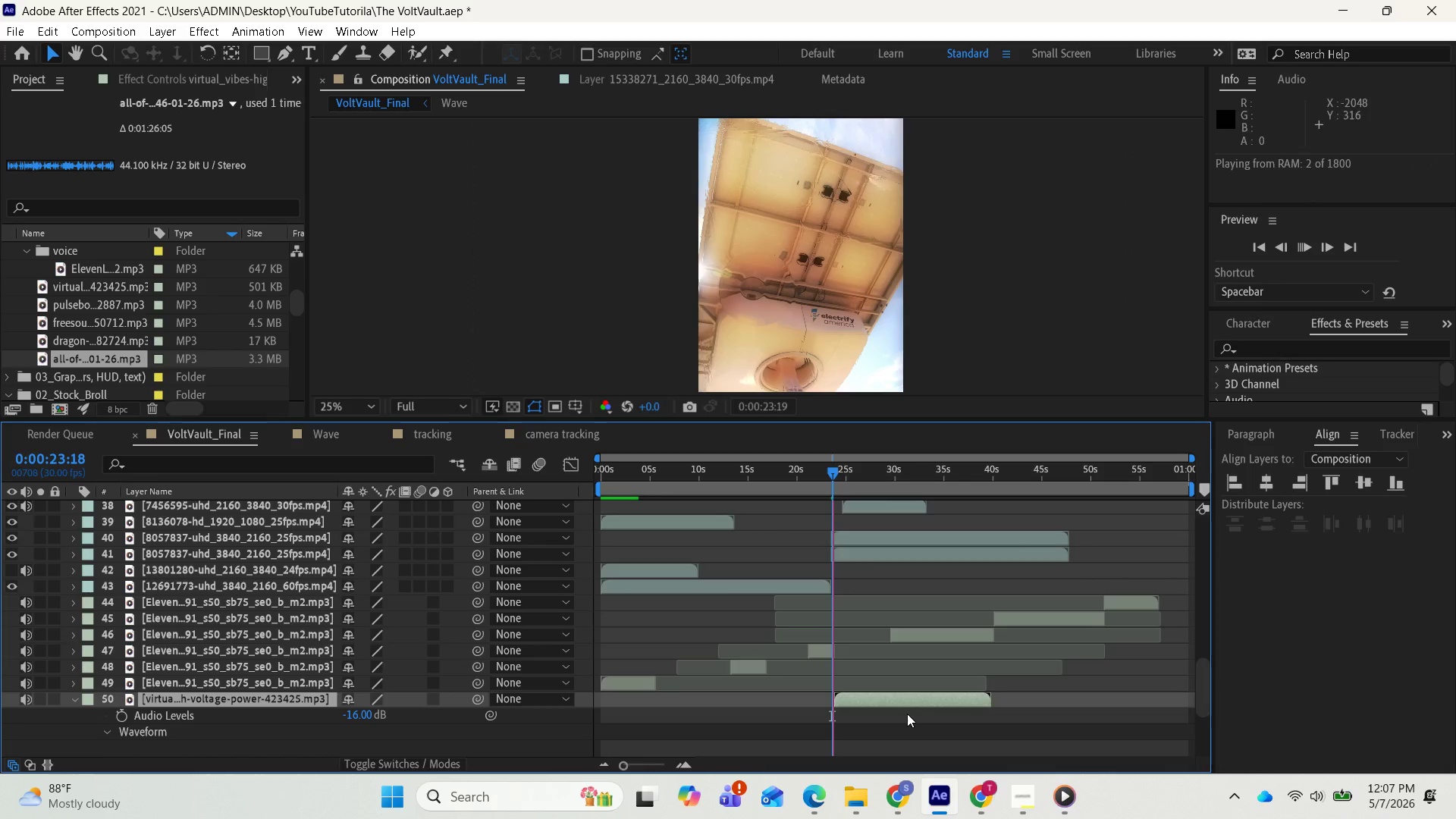 
wait(7.28)
 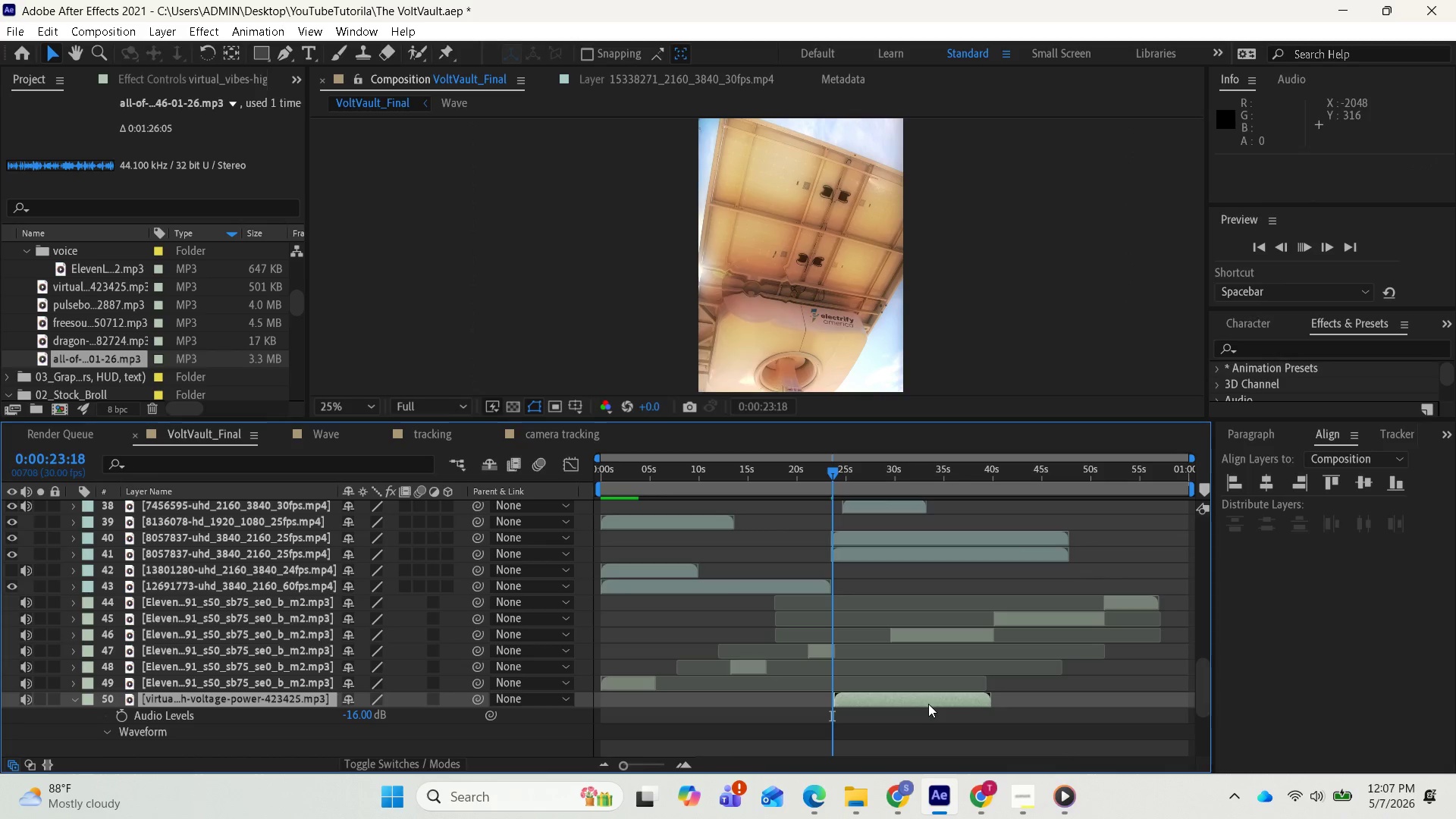 
key(Space)
 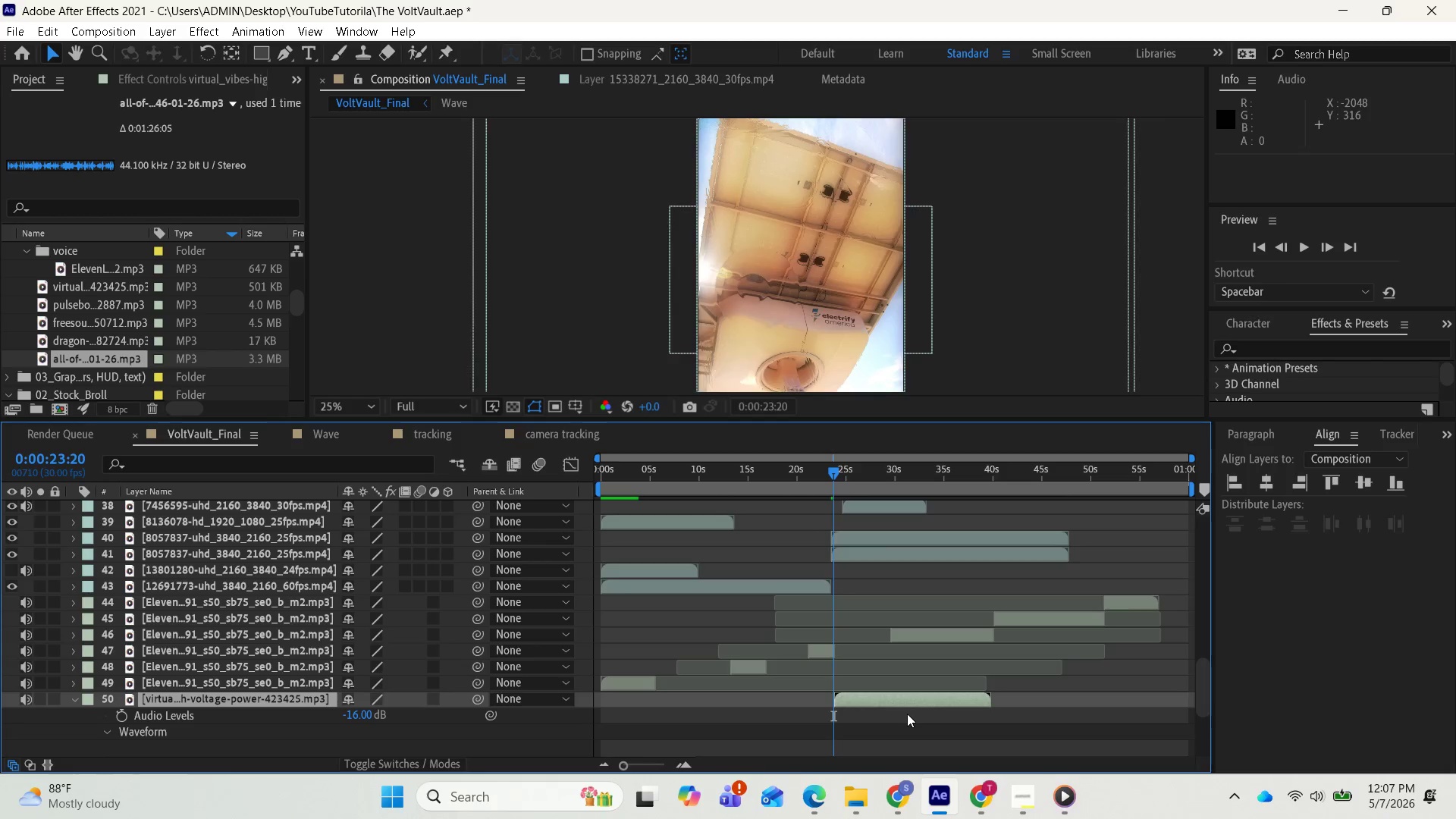 
key(Space)
 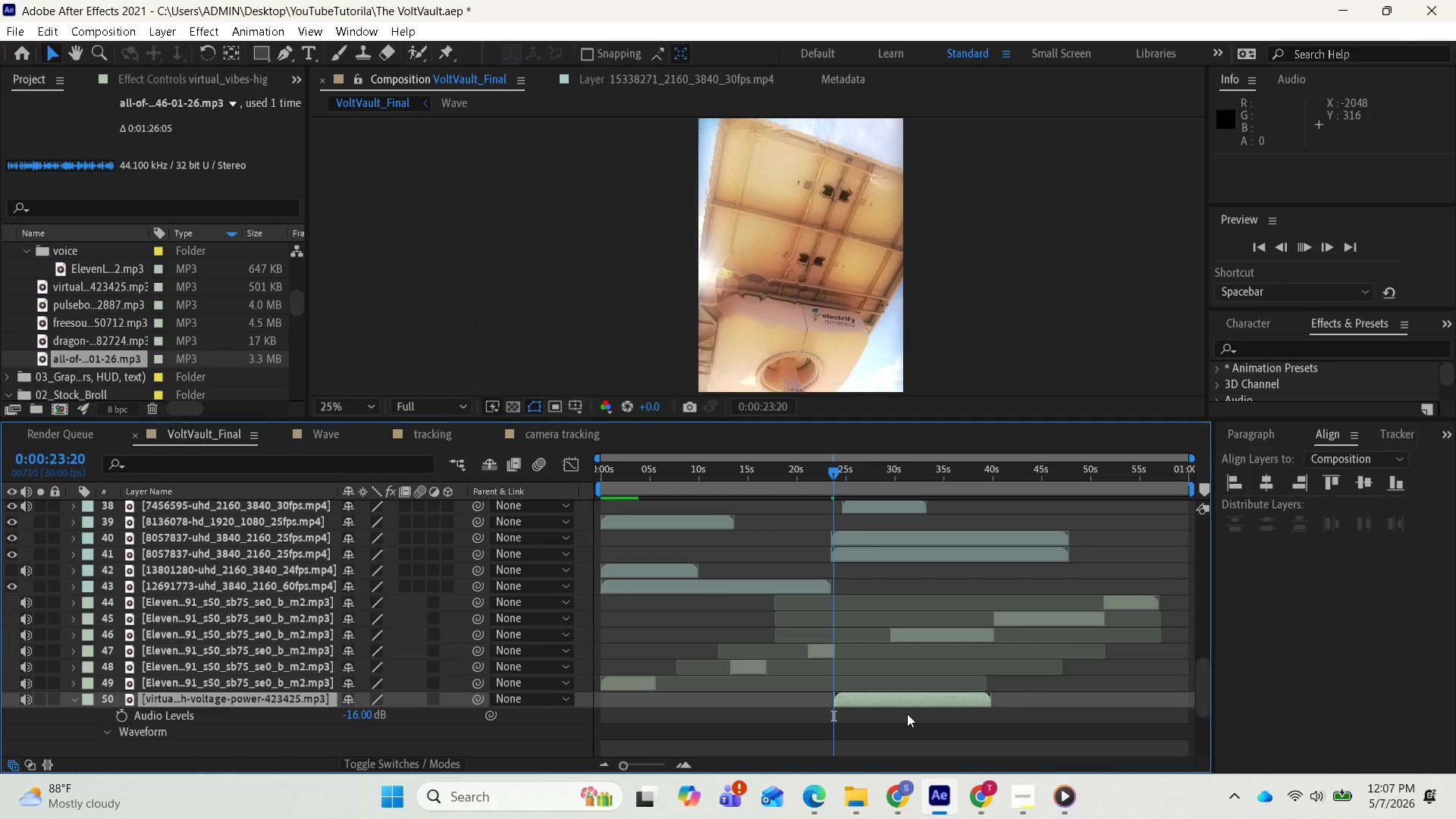 
key(Space)
 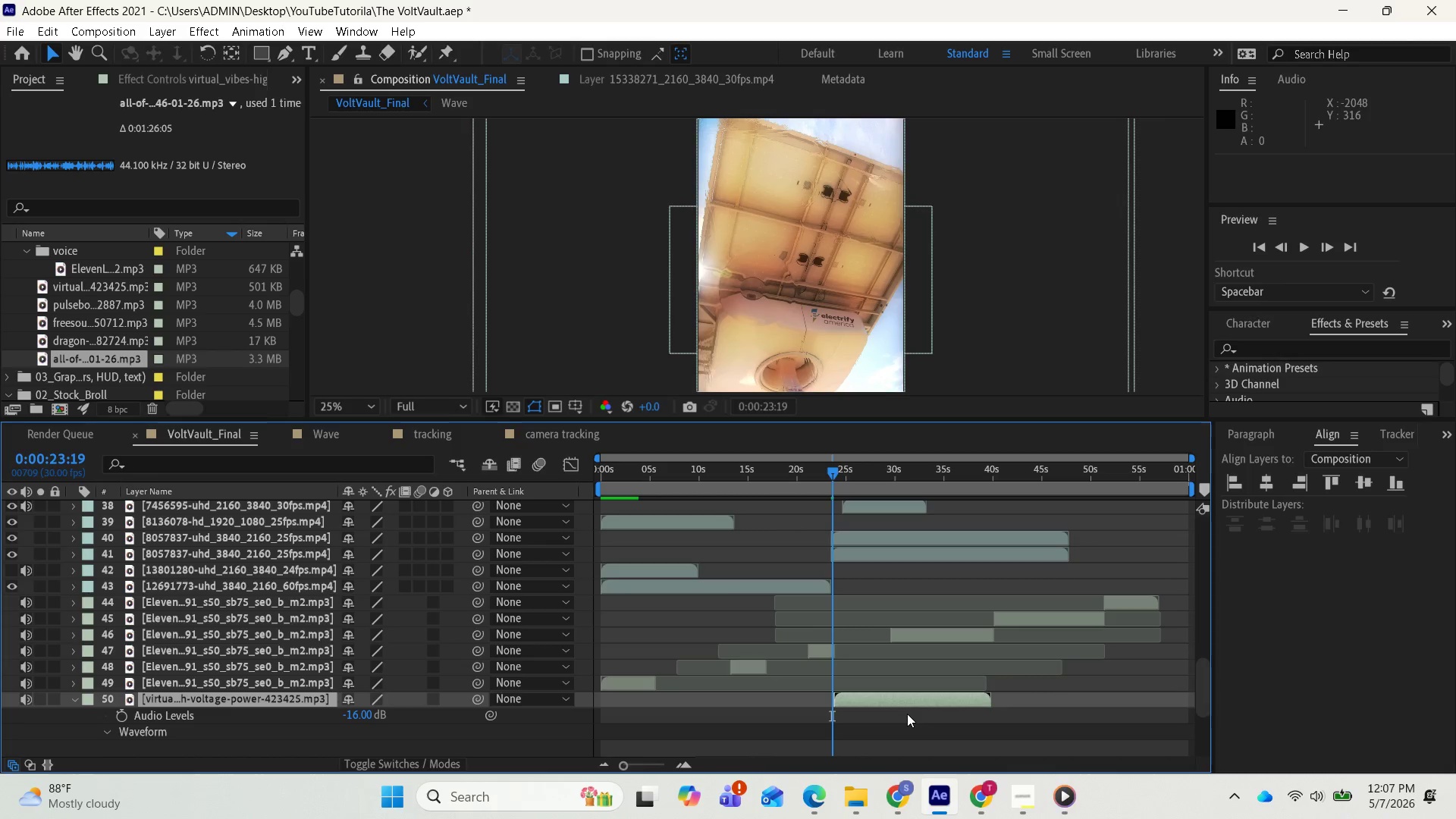 
key(Space)
 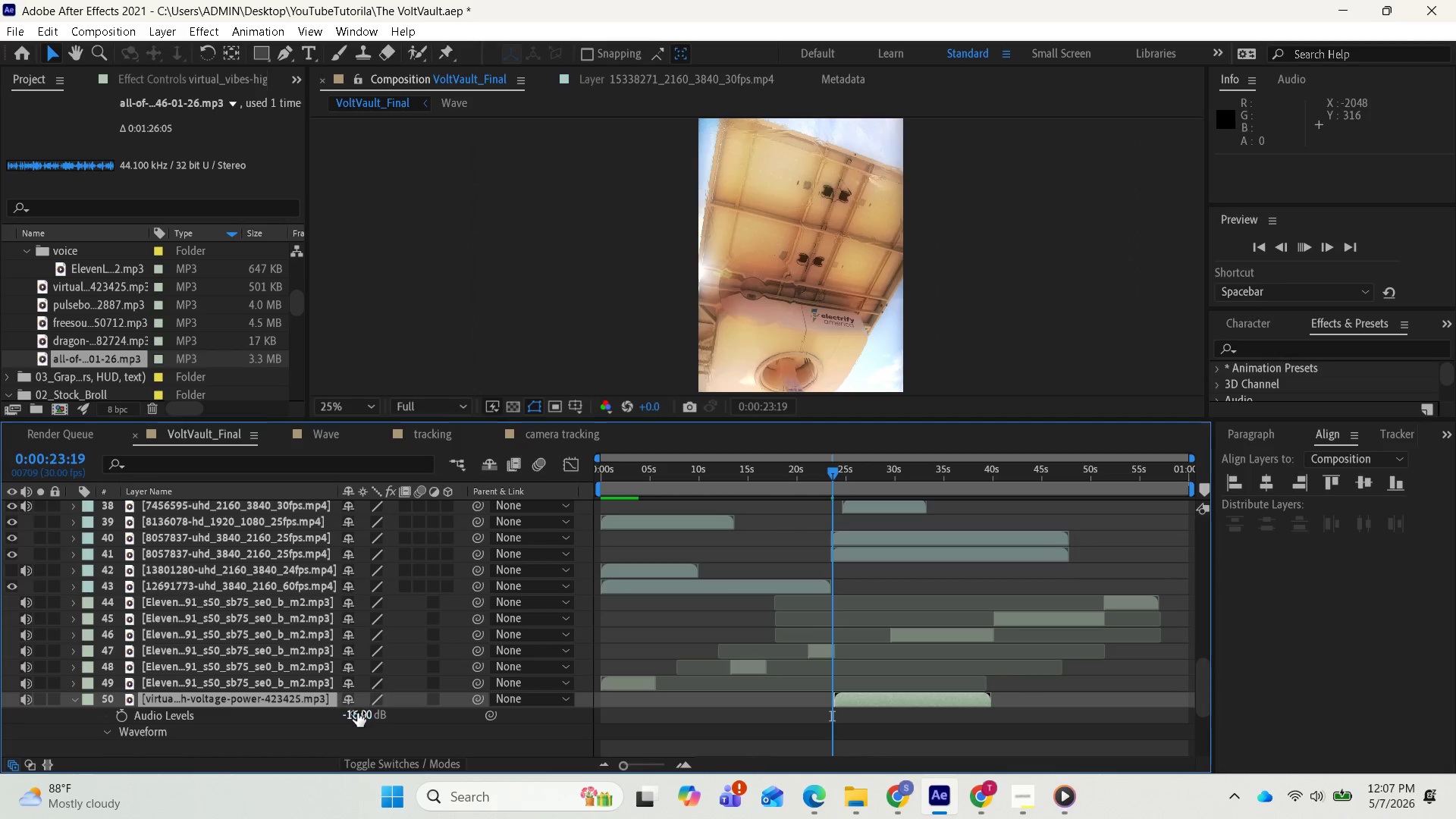 
left_click([356, 714])
 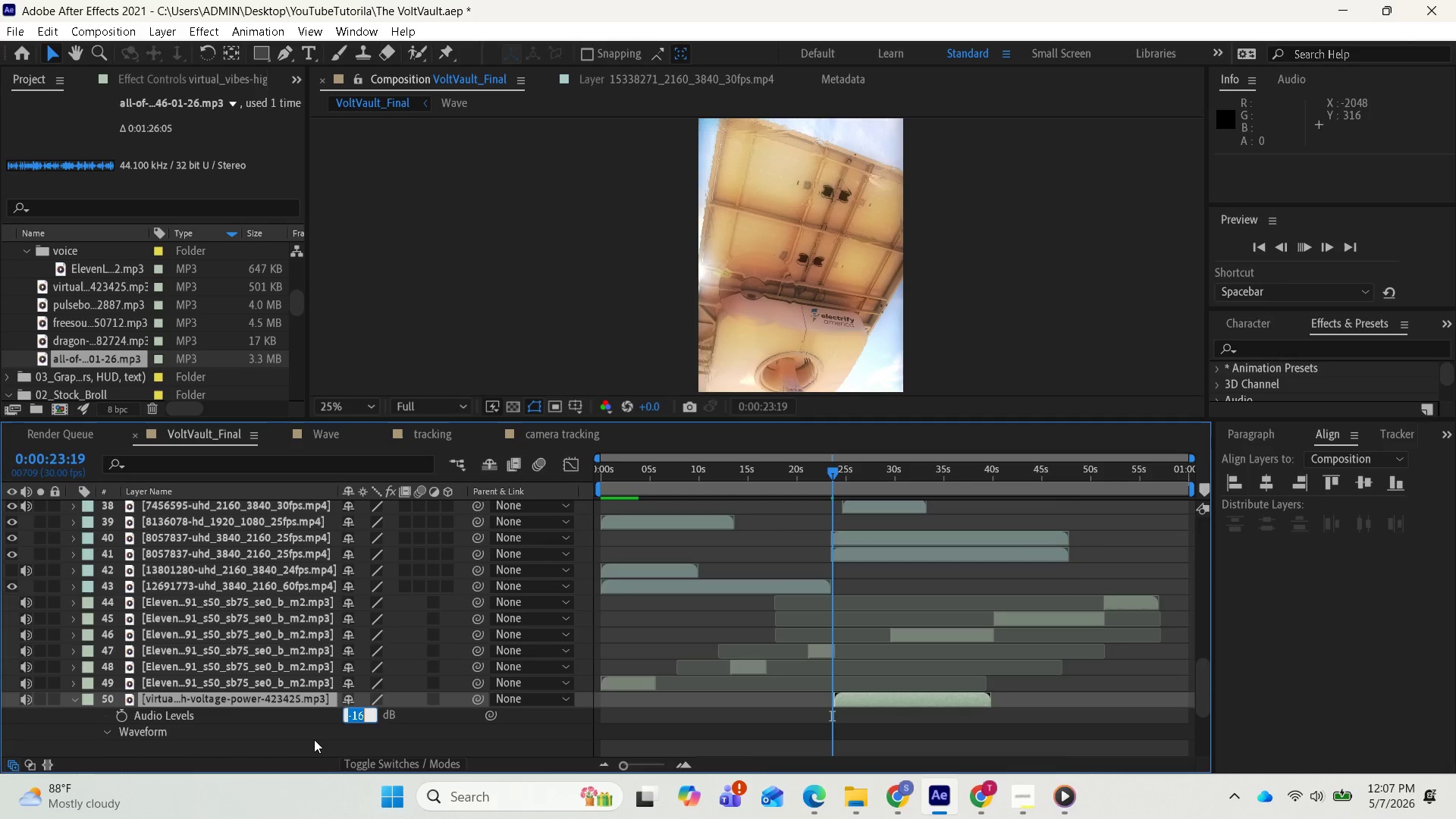 
type(-30)
 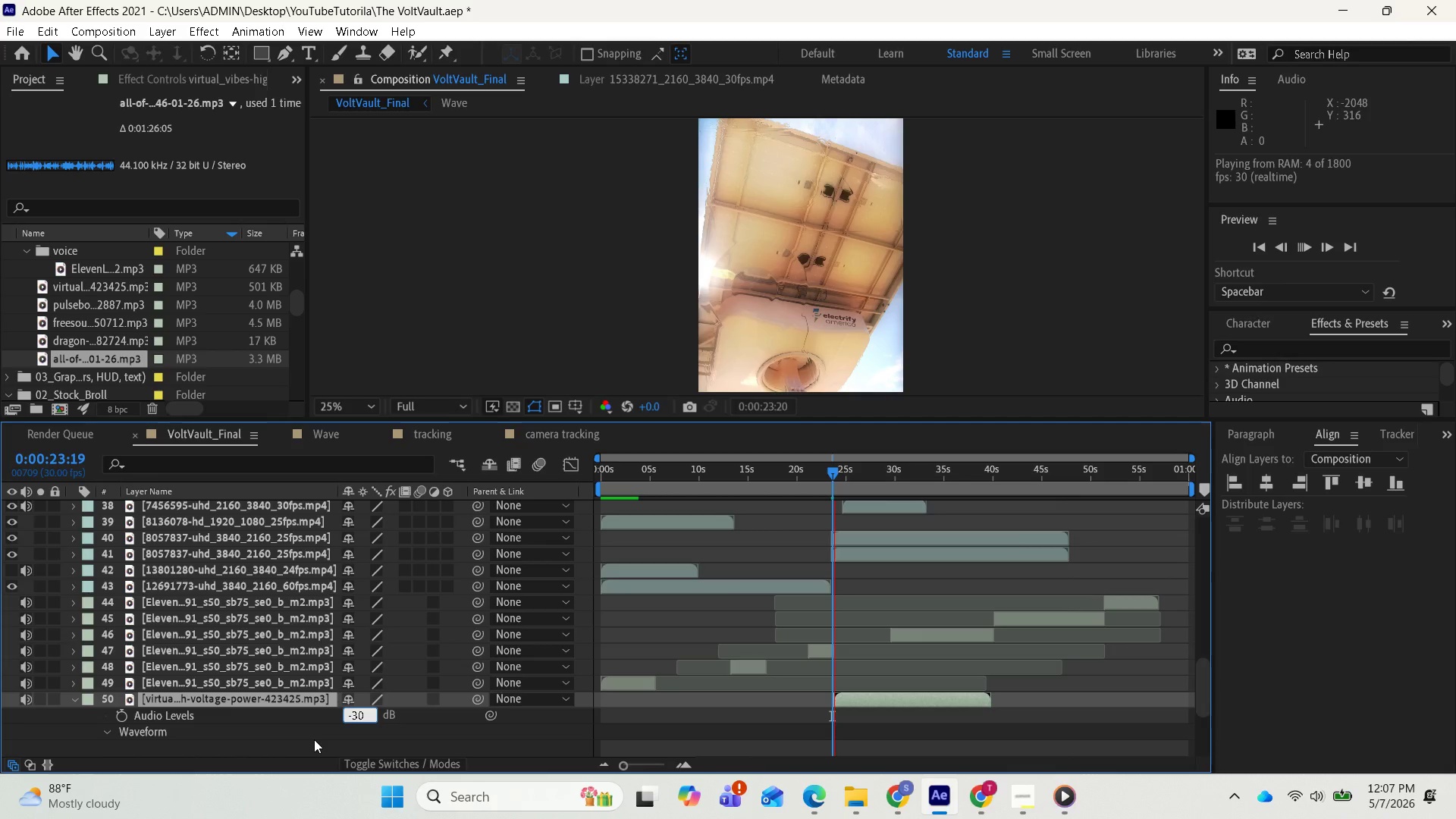 
key(Enter)
 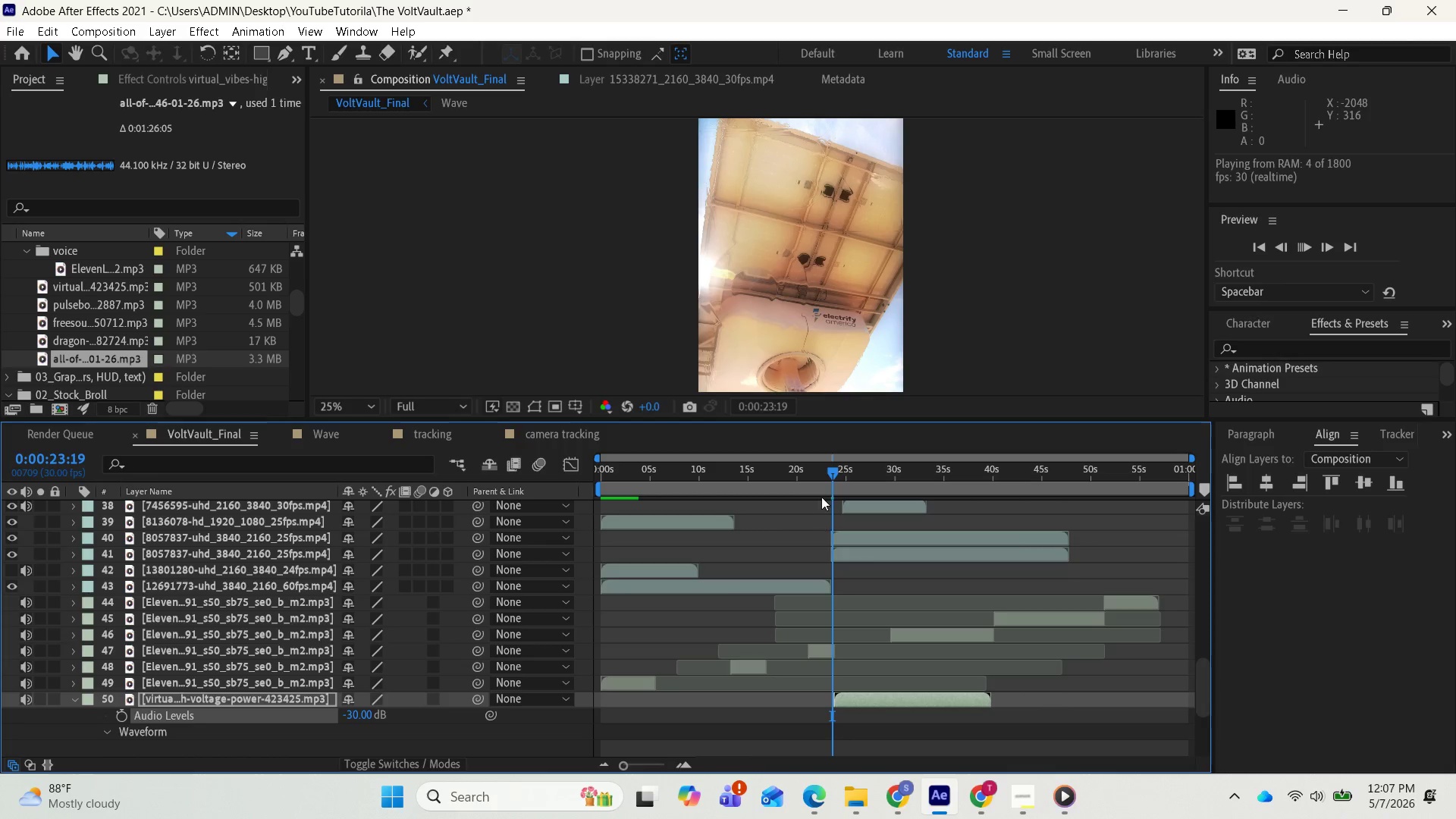 
left_click_drag(start_coordinate=[830, 471], to_coordinate=[835, 472])
 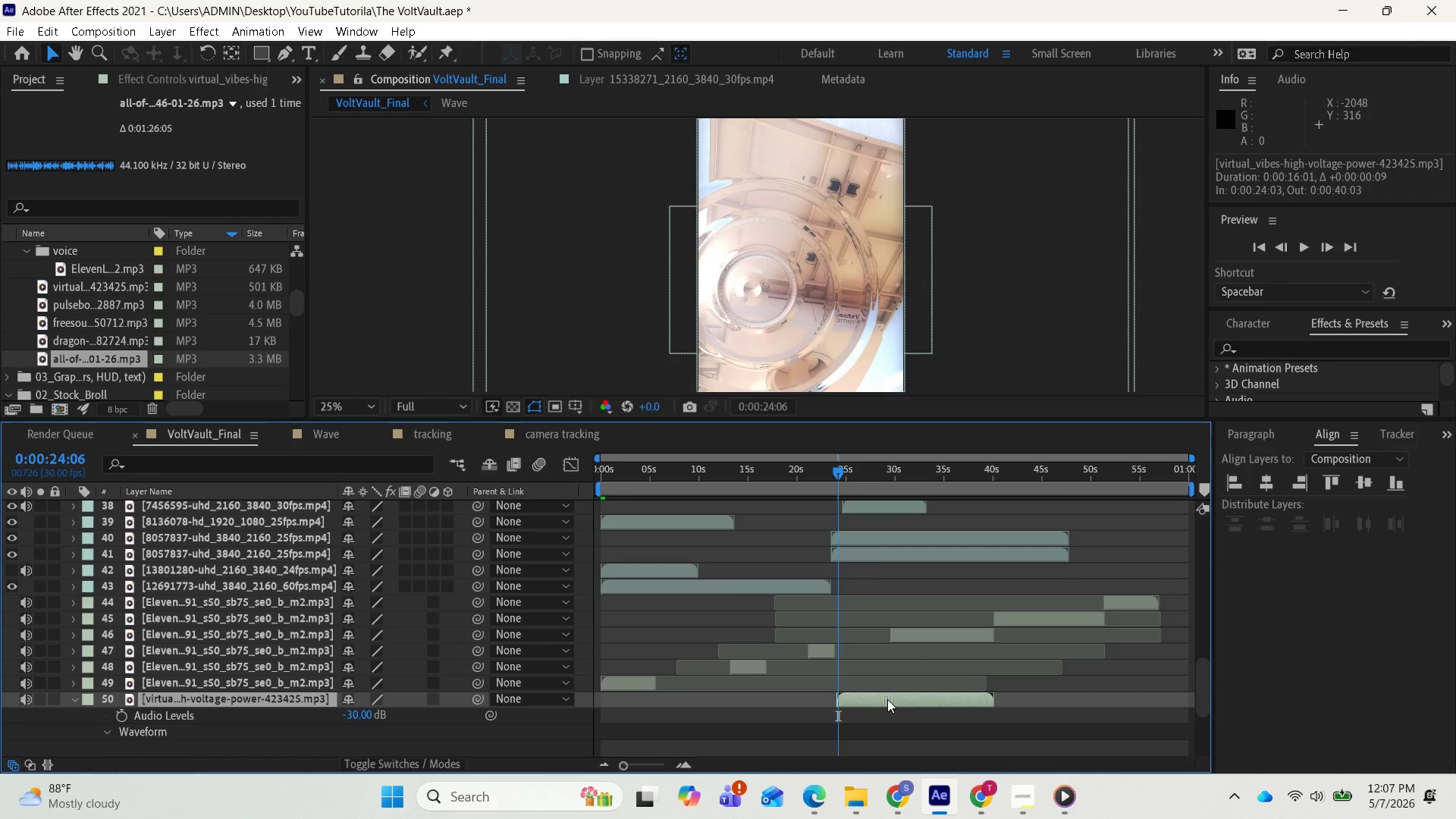 
key(Space)
 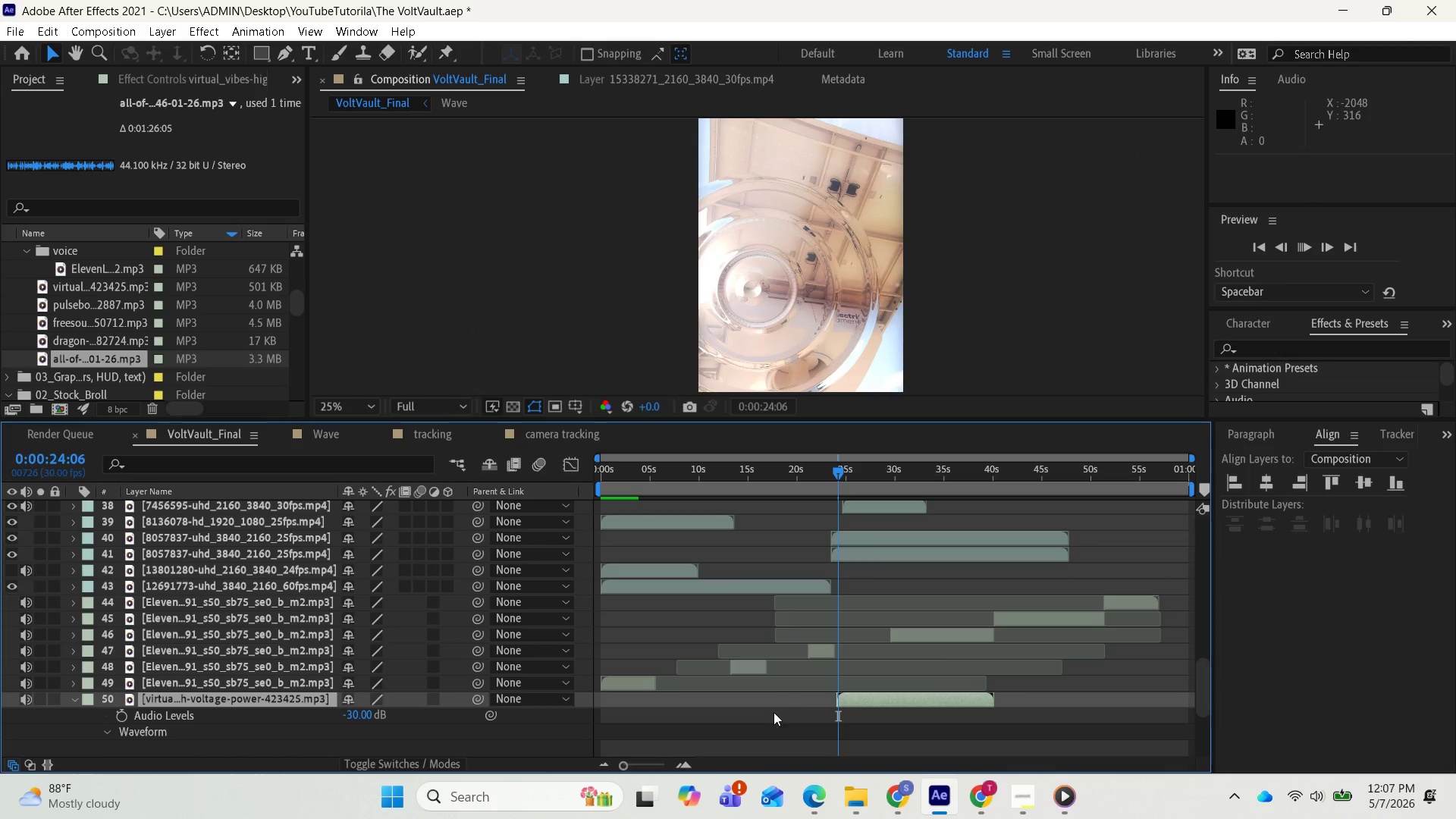 
wait(8.86)
 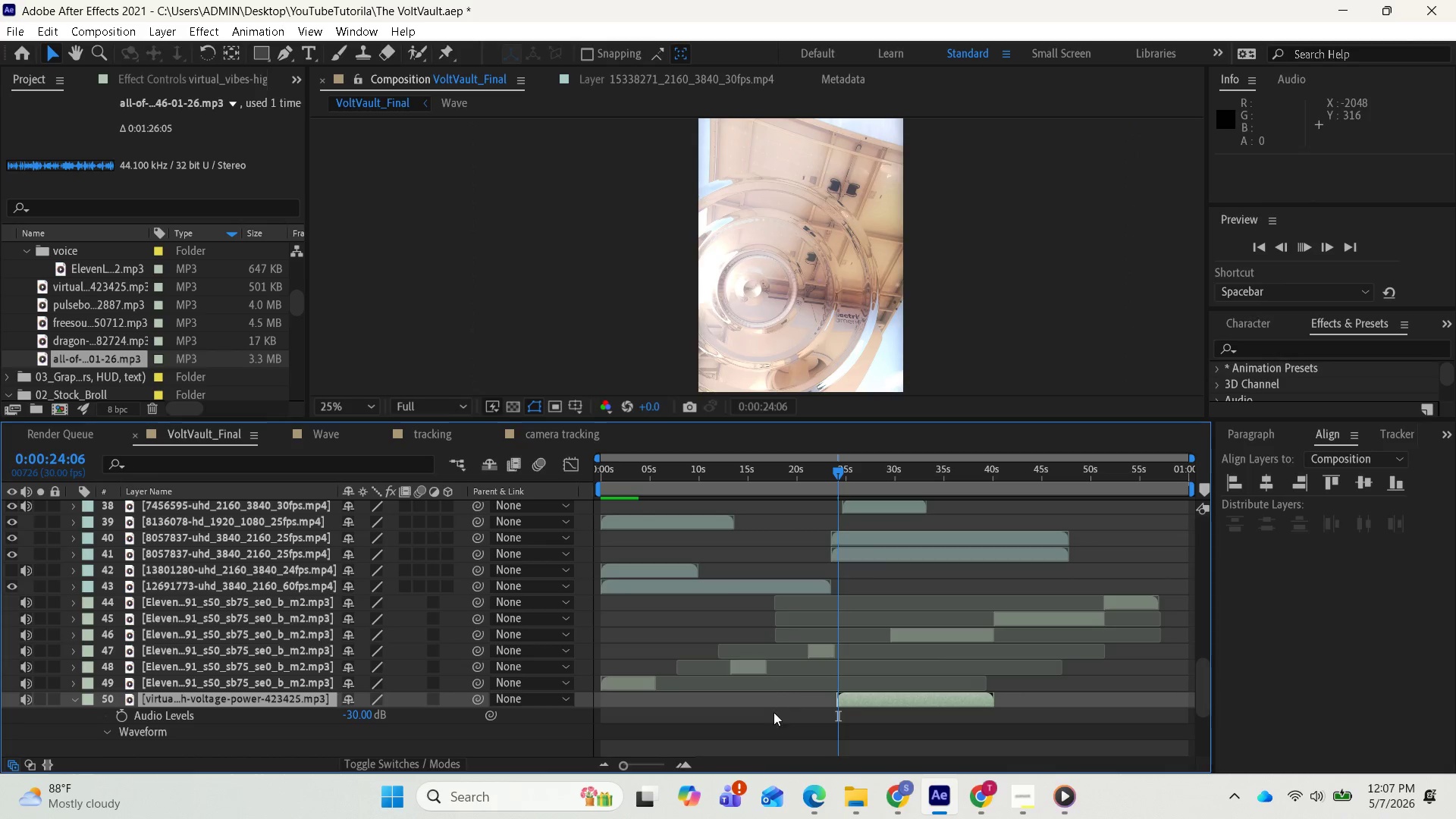 
key(Space)
 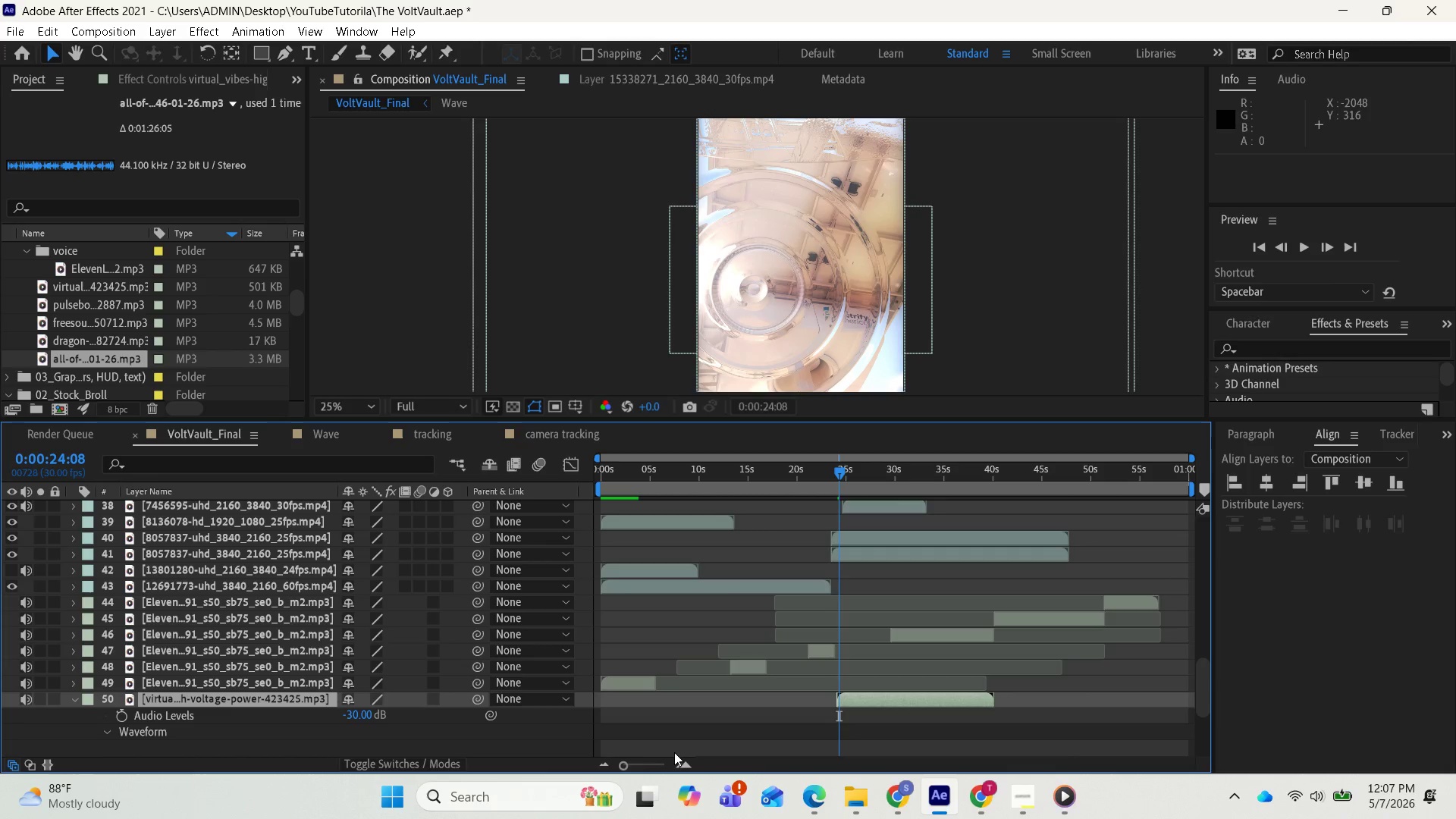 
key(Space)
 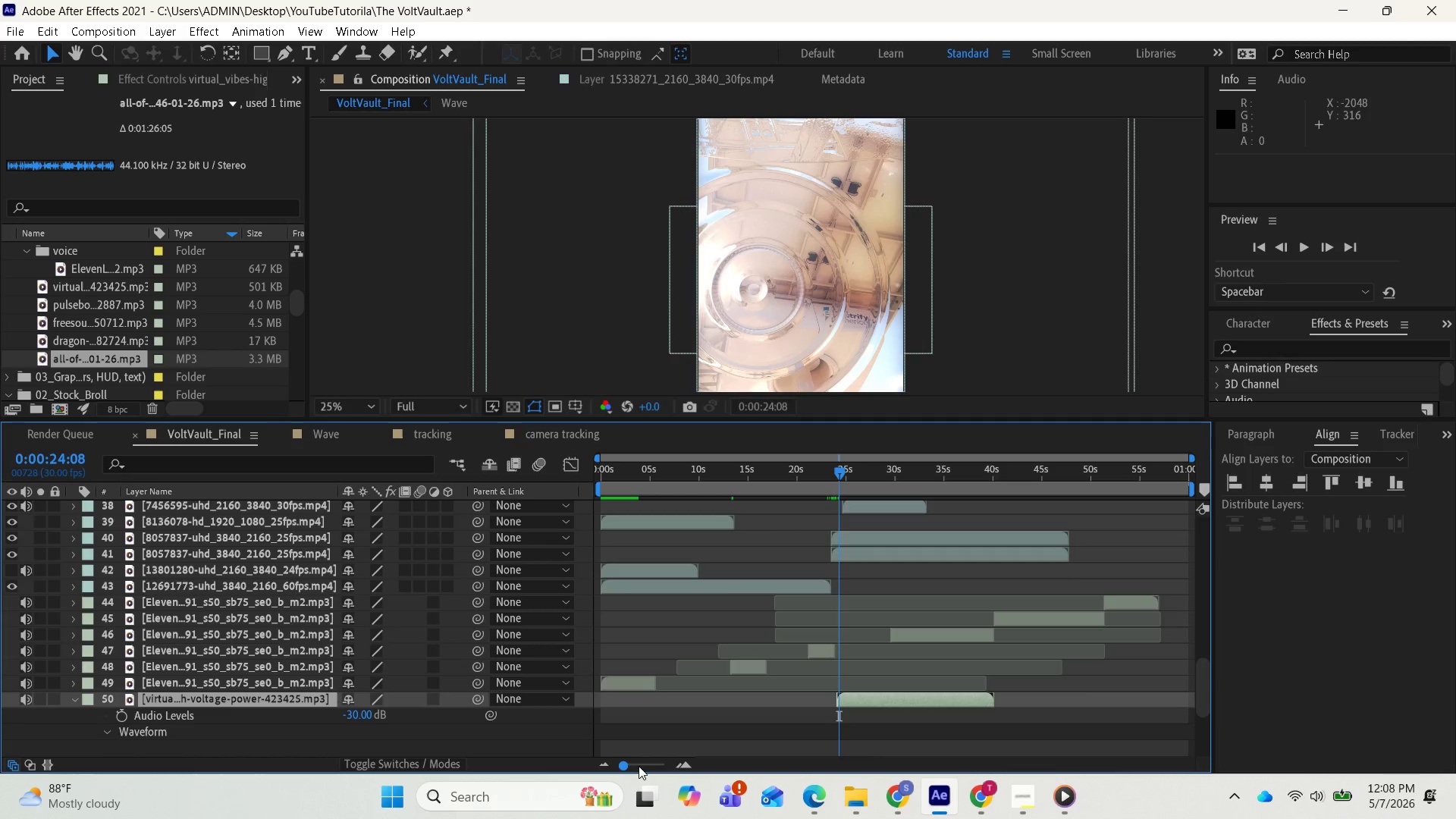 
wait(46.48)
 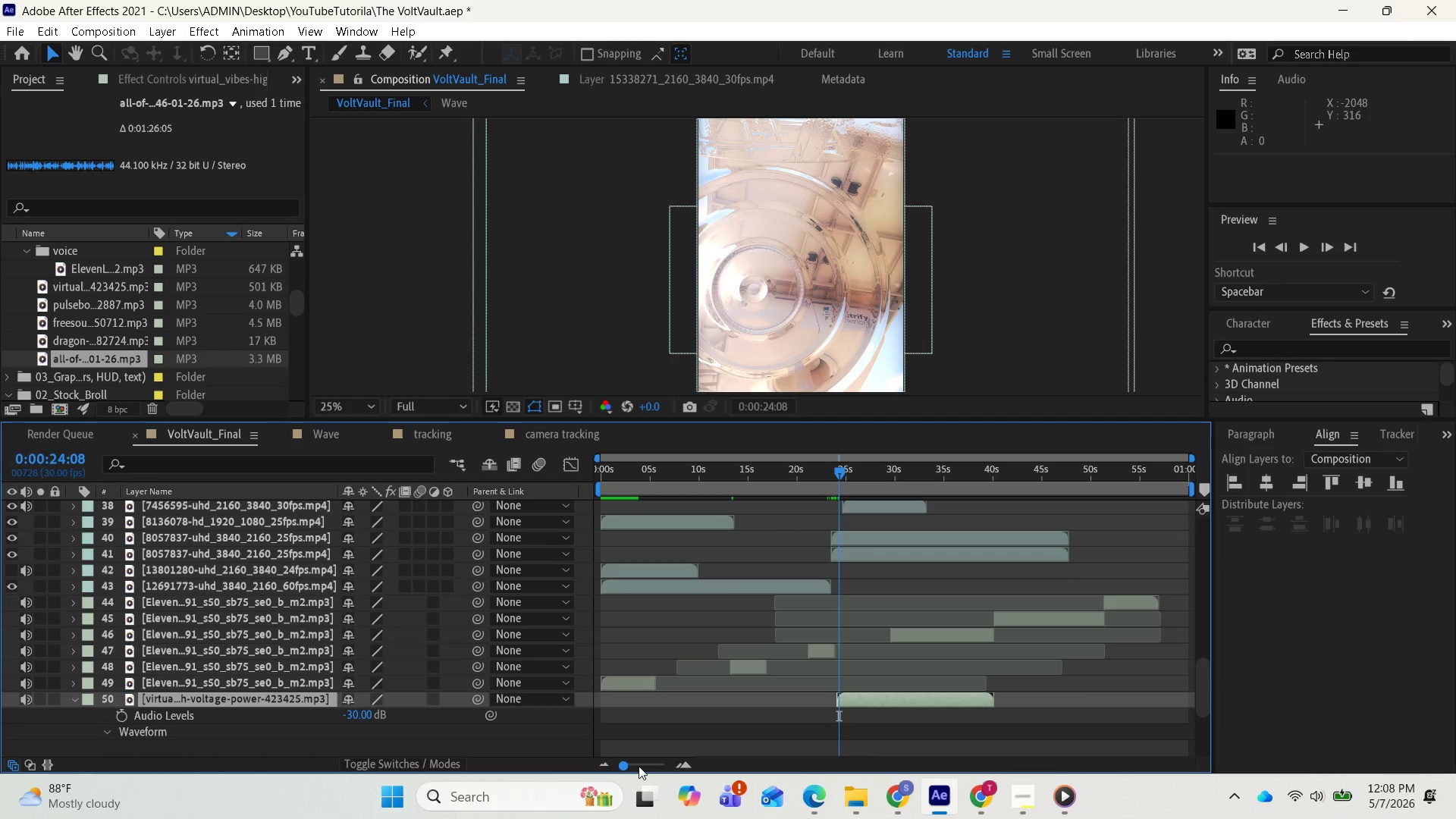 
key(Space)
 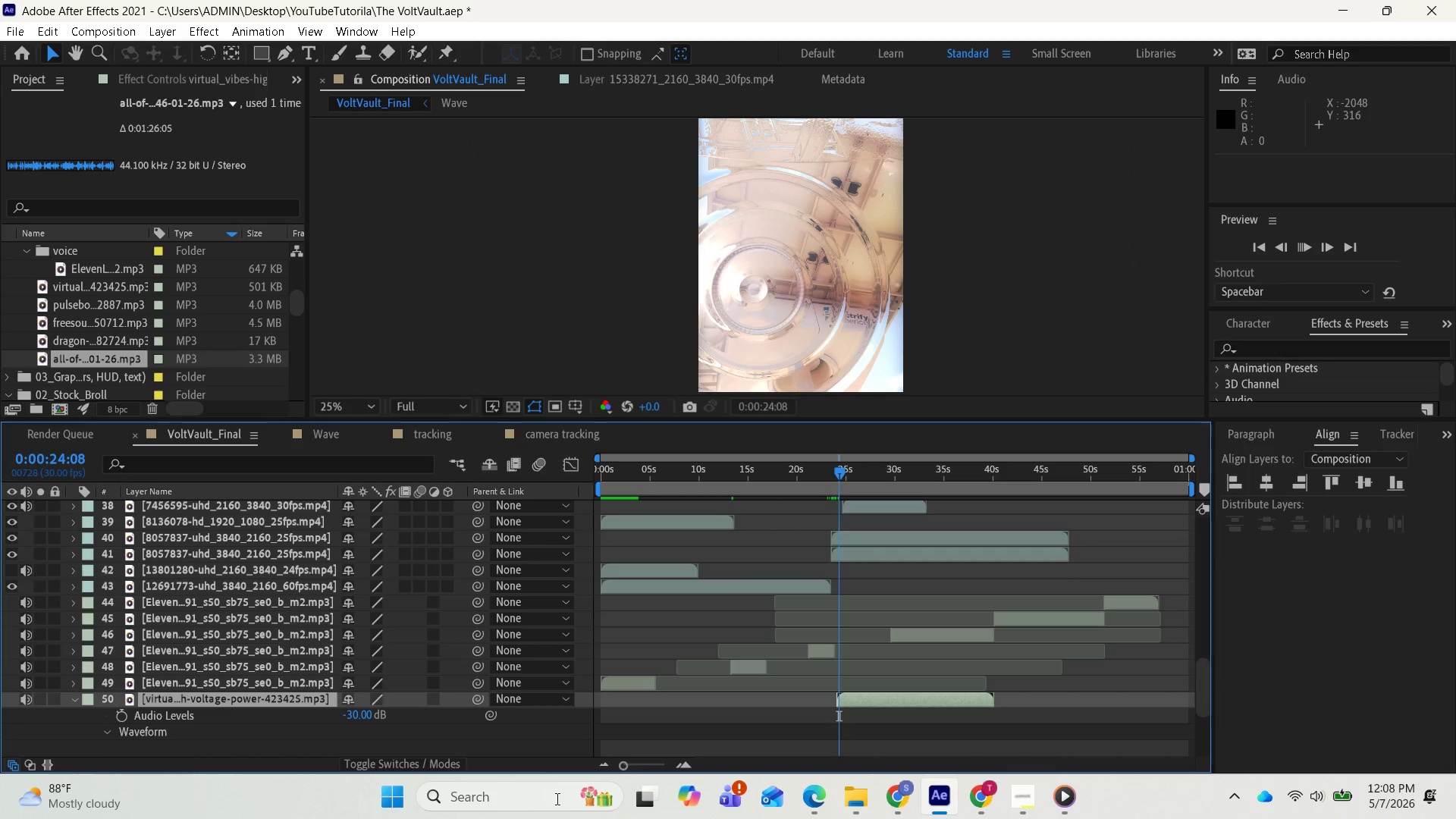 
key(Space)
 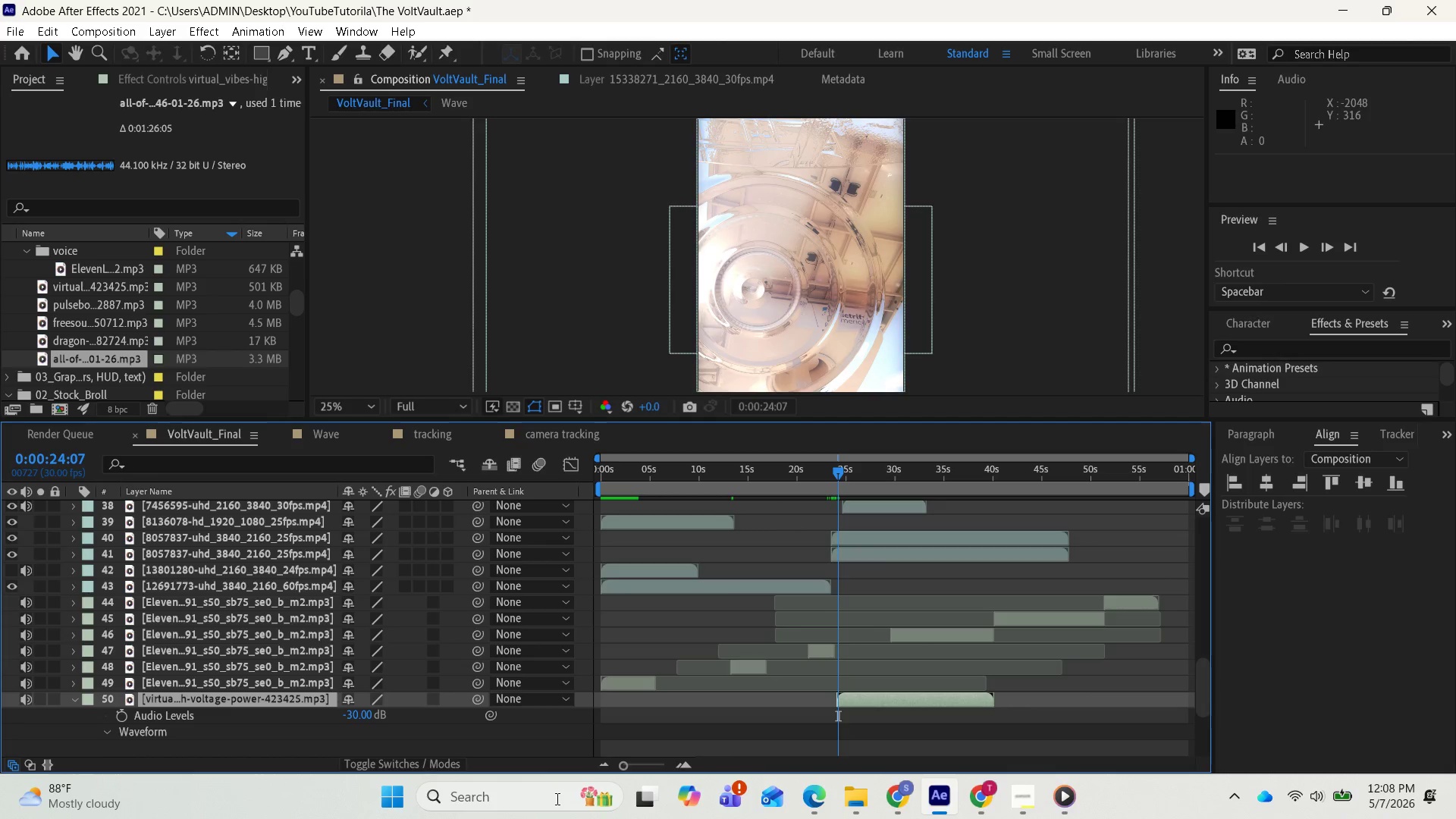 
wait(9.19)
 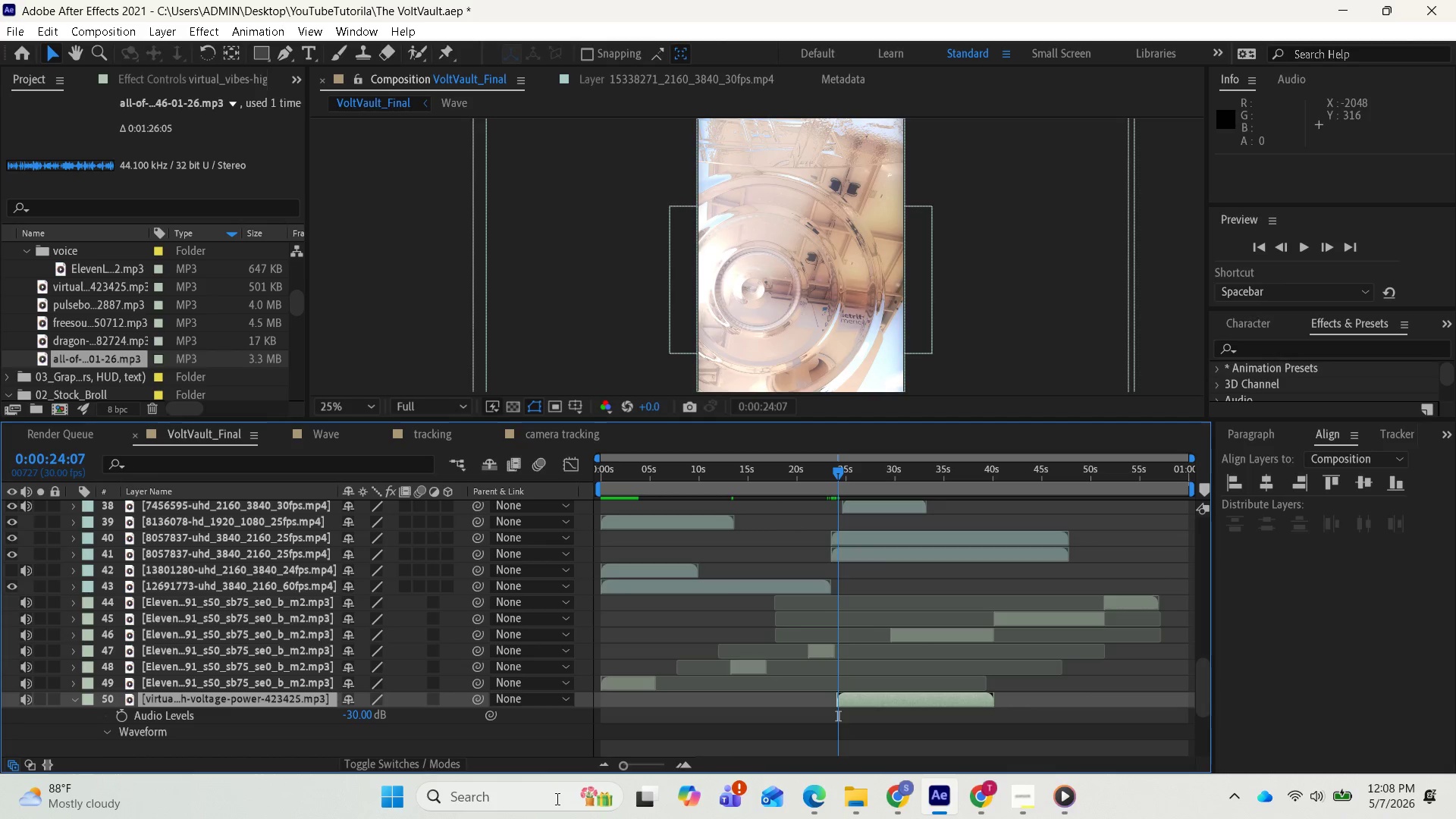 
key(Space)
 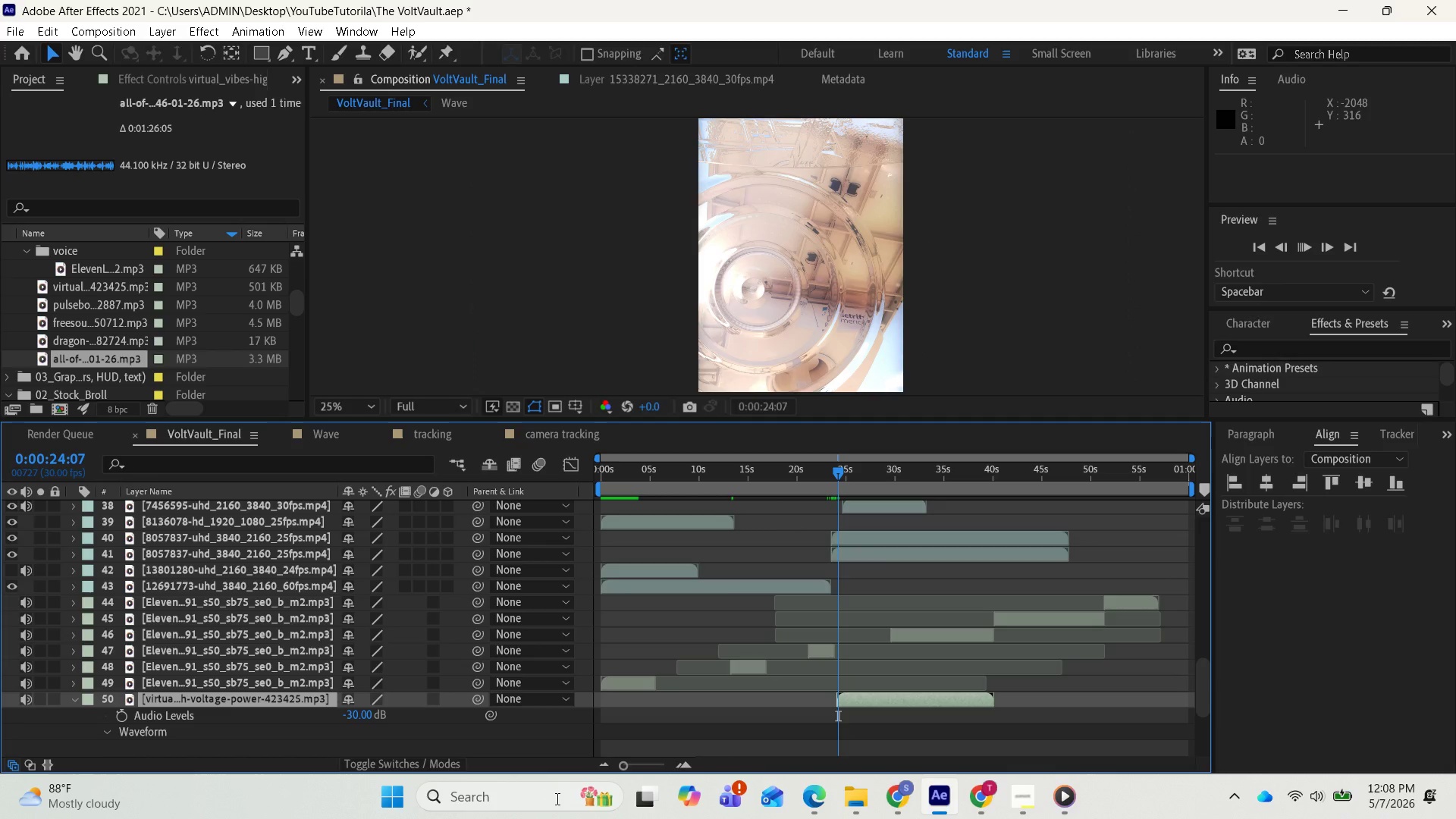 
key(Space)
 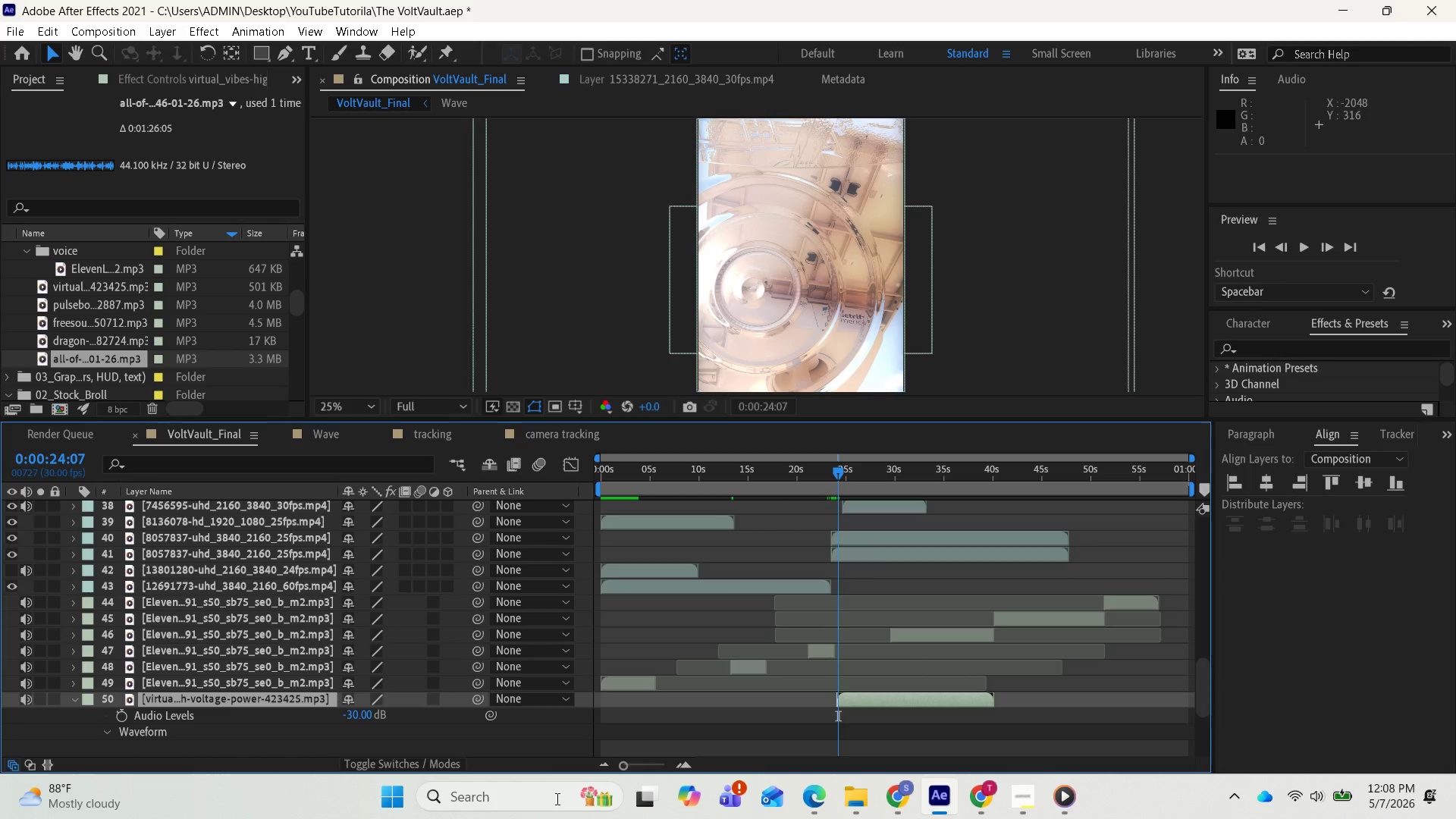 
wait(8.95)
 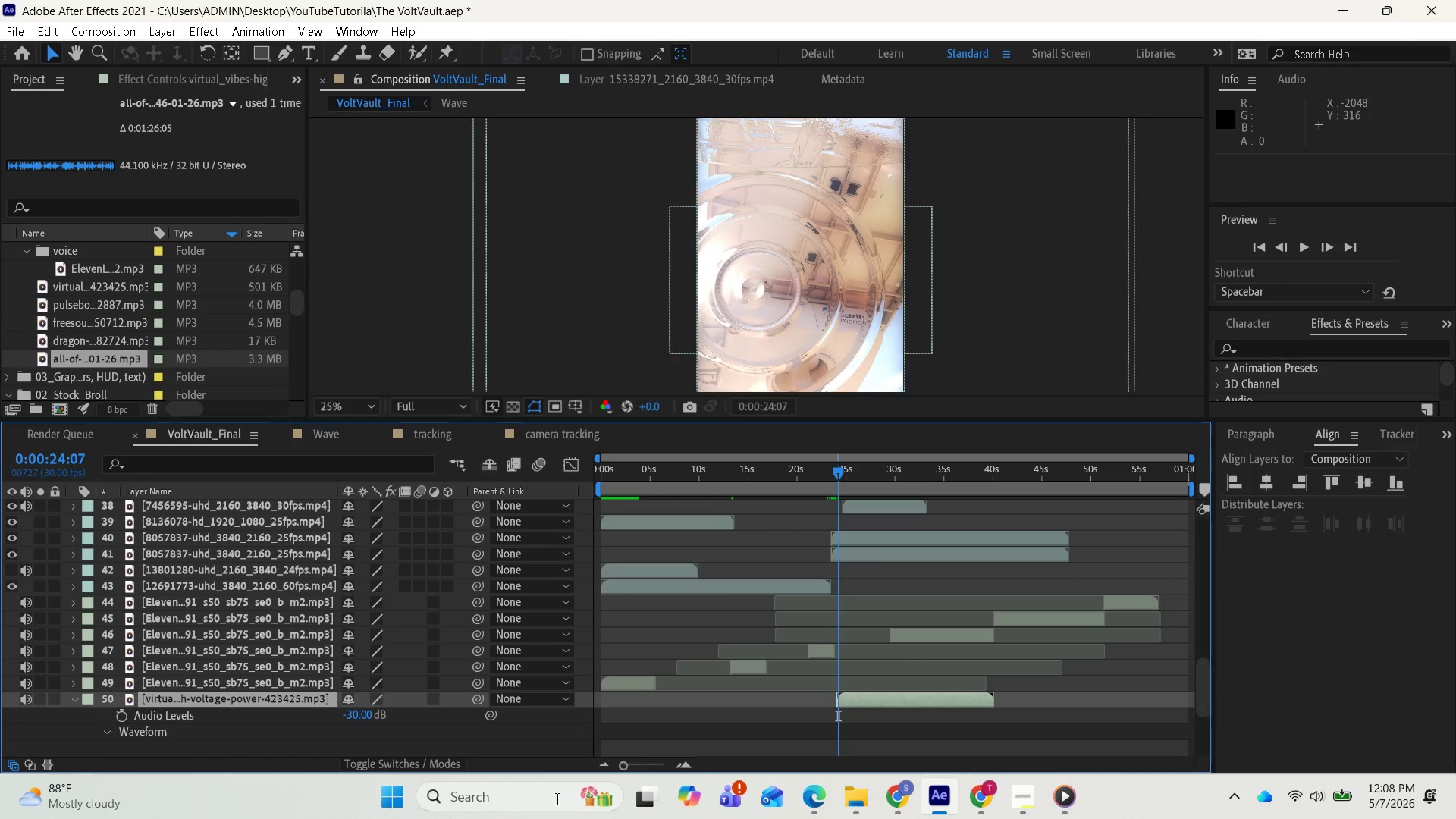 
key(Space)
 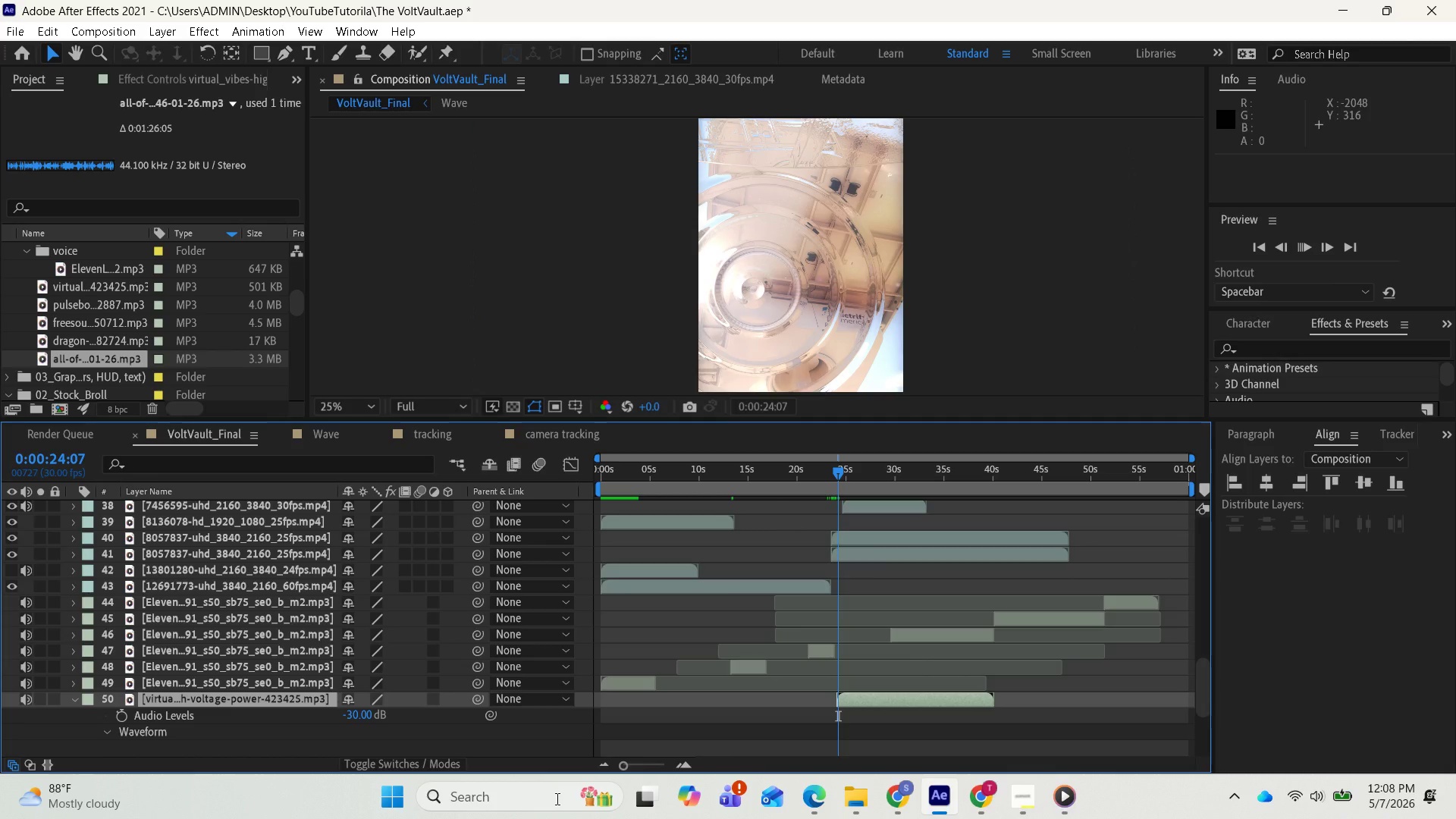 
key(Space)
 